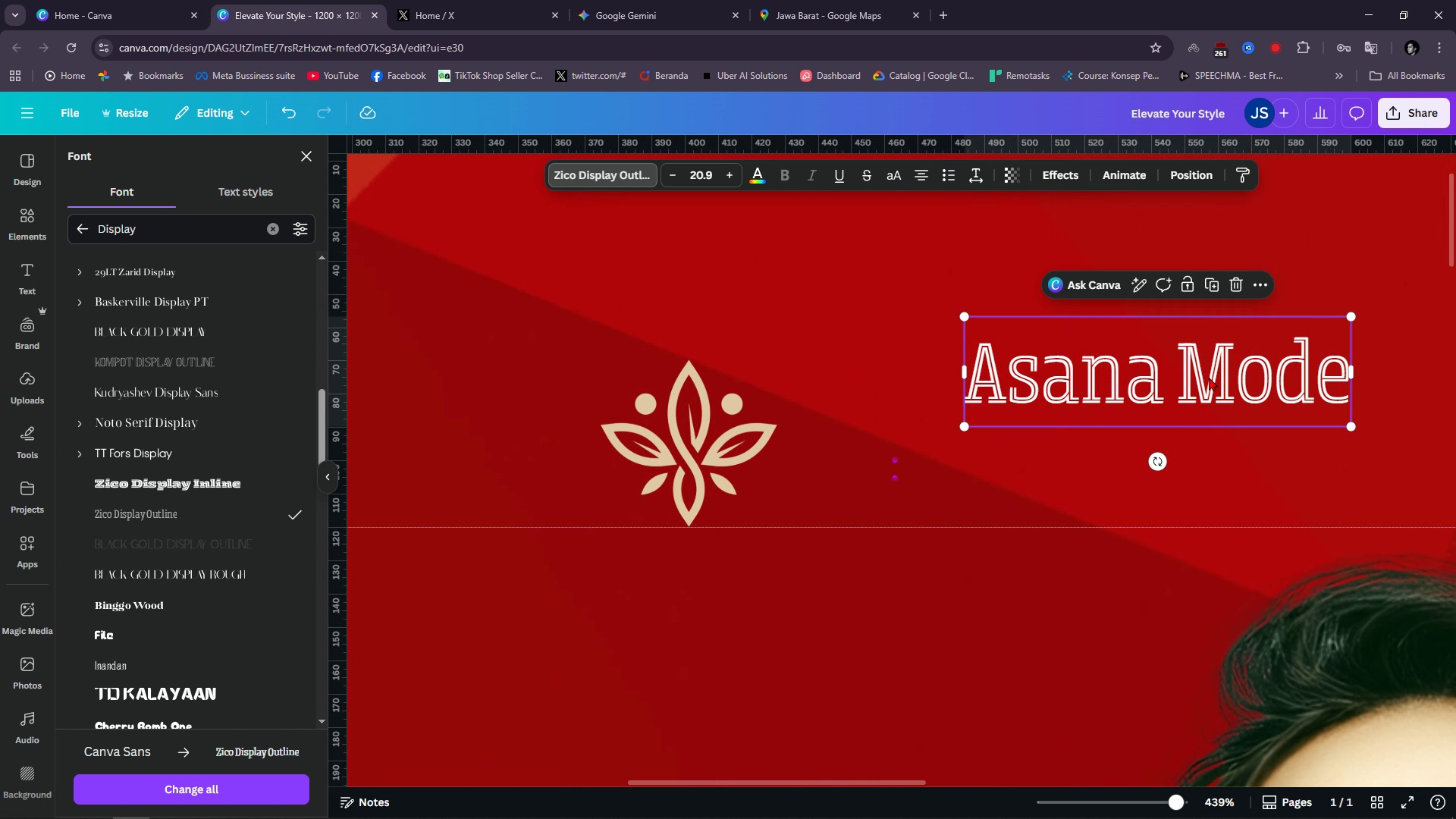 
left_click_drag(start_coordinate=[1207, 368], to_coordinate=[1026, 399])
 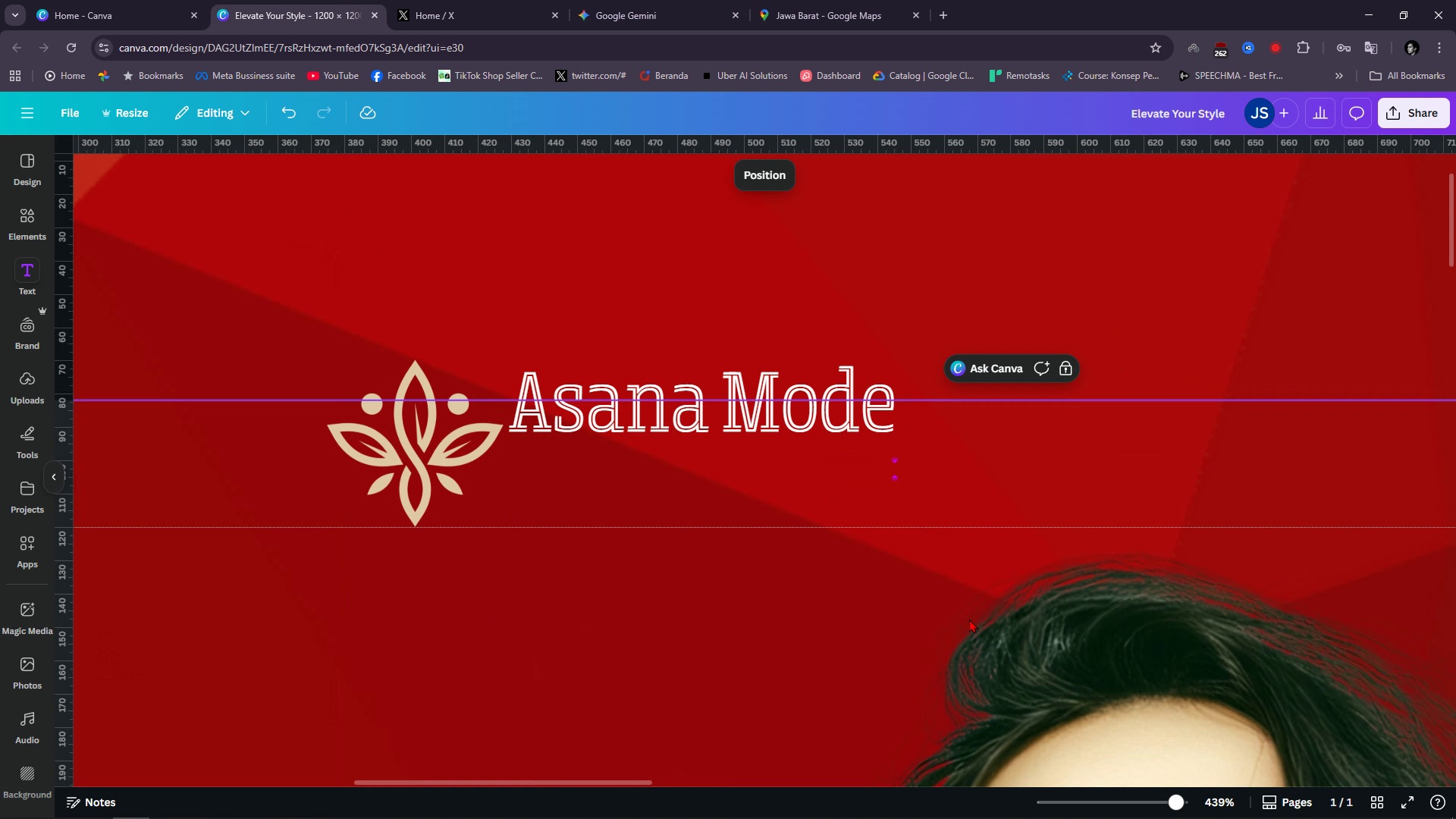 
left_click([969, 619])
 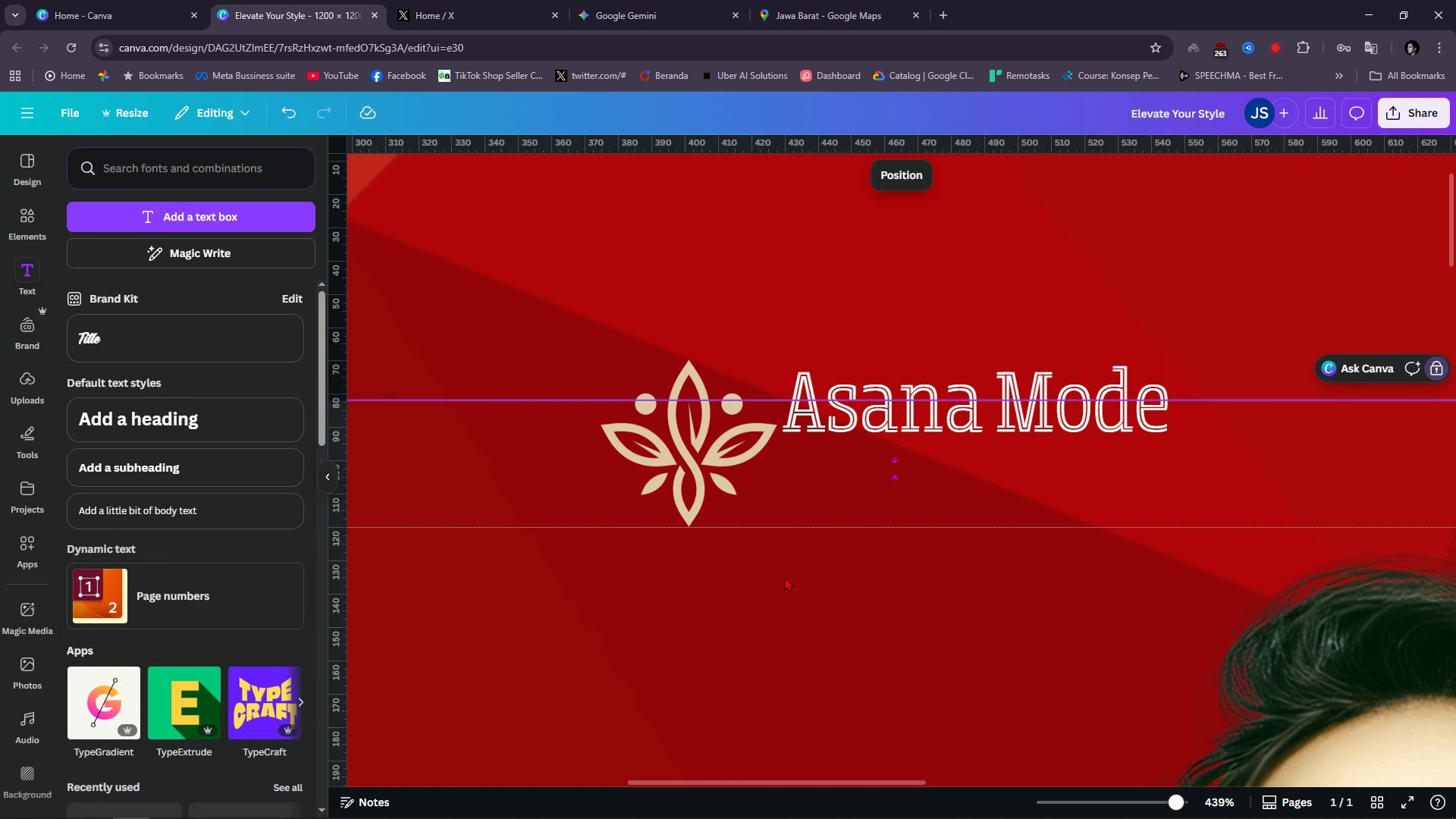 
left_click([785, 577])
 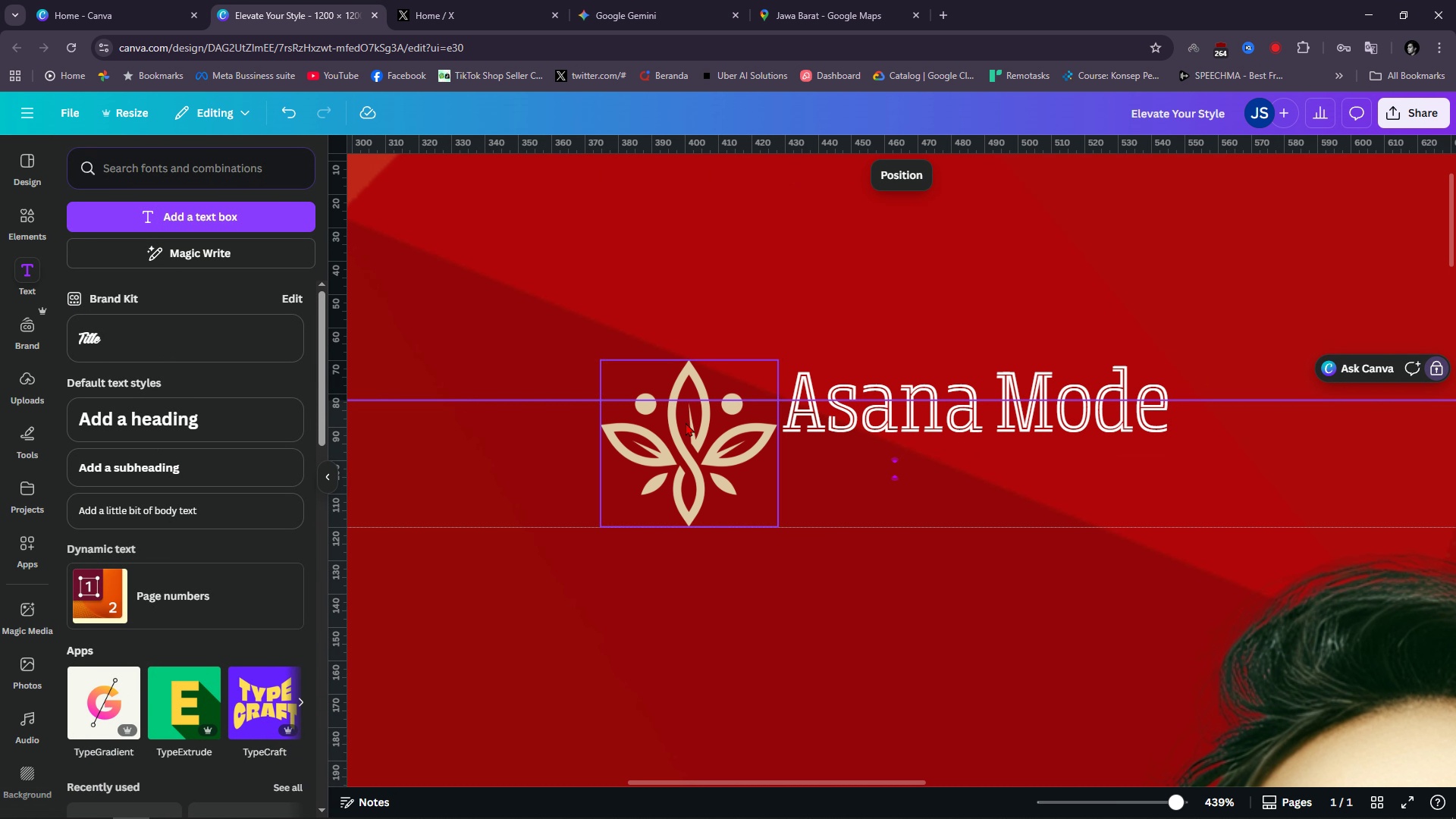 
hold_key(key=ControlLeft, duration=0.82)
scroll: coordinate [686, 422], scroll_direction: down, amount: 4.0
 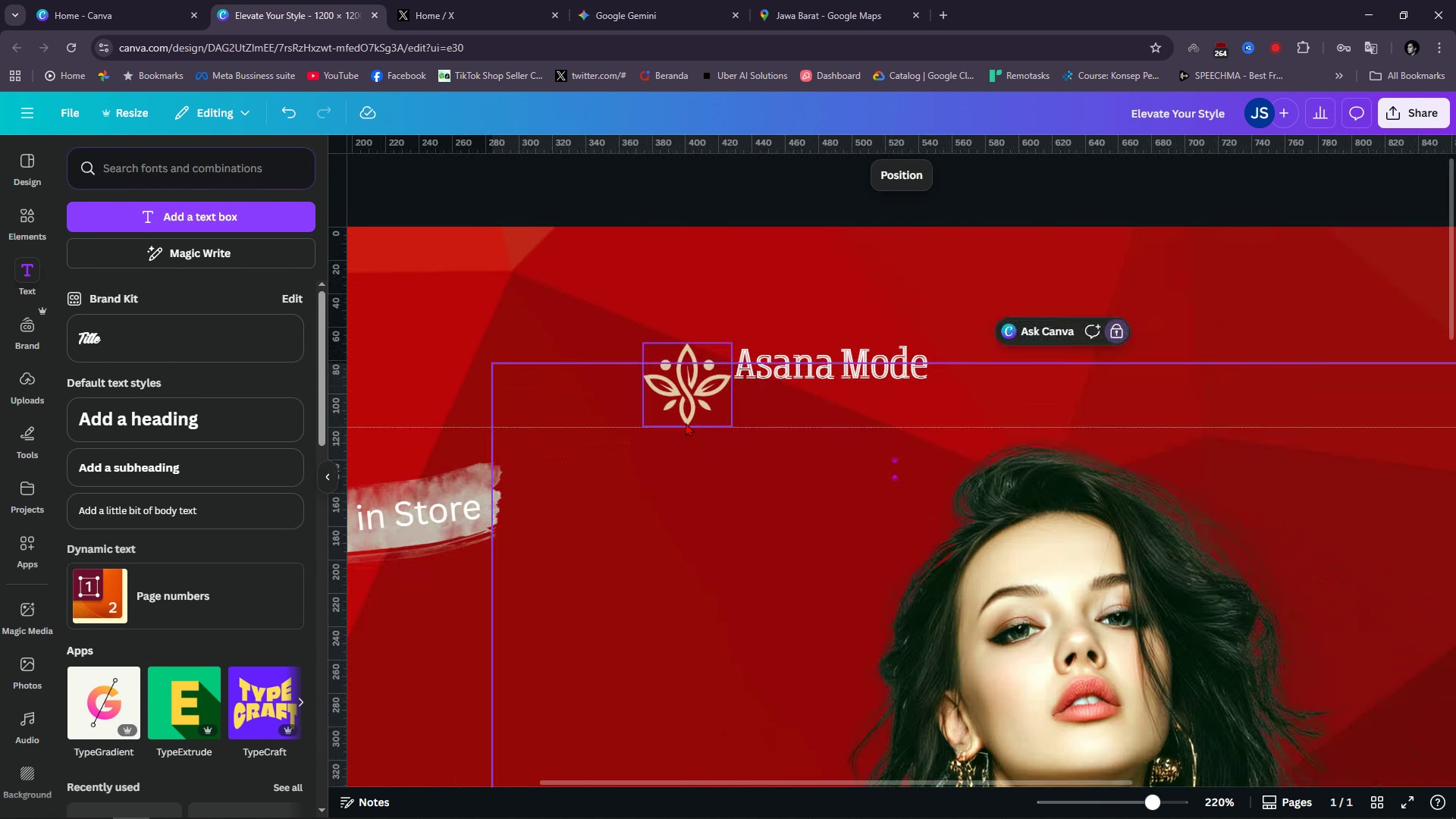 
key(L)
 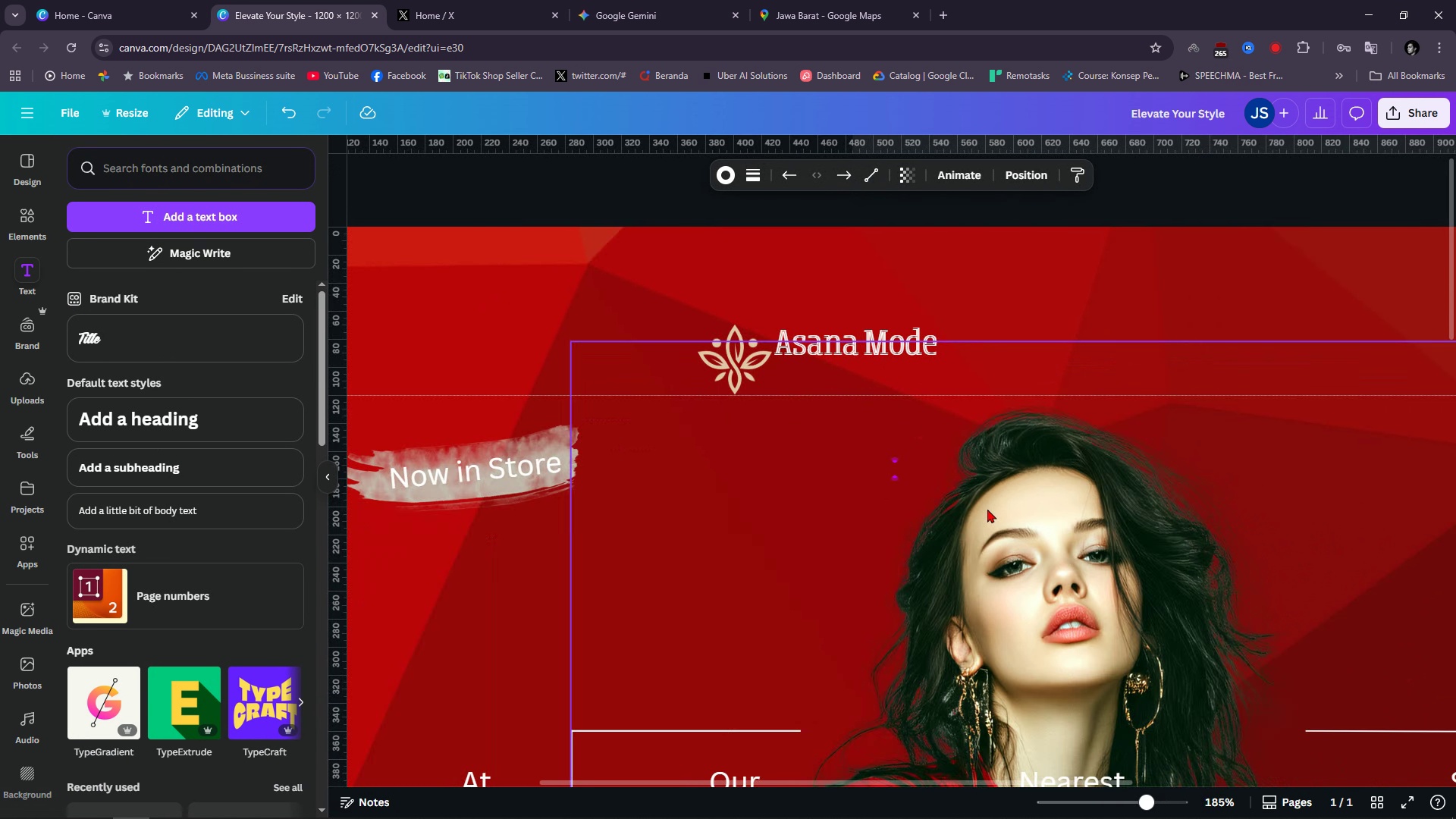 
hold_key(key=ControlLeft, duration=0.49)
scroll: coordinate [987, 509], scroll_direction: down, amount: 6.0
 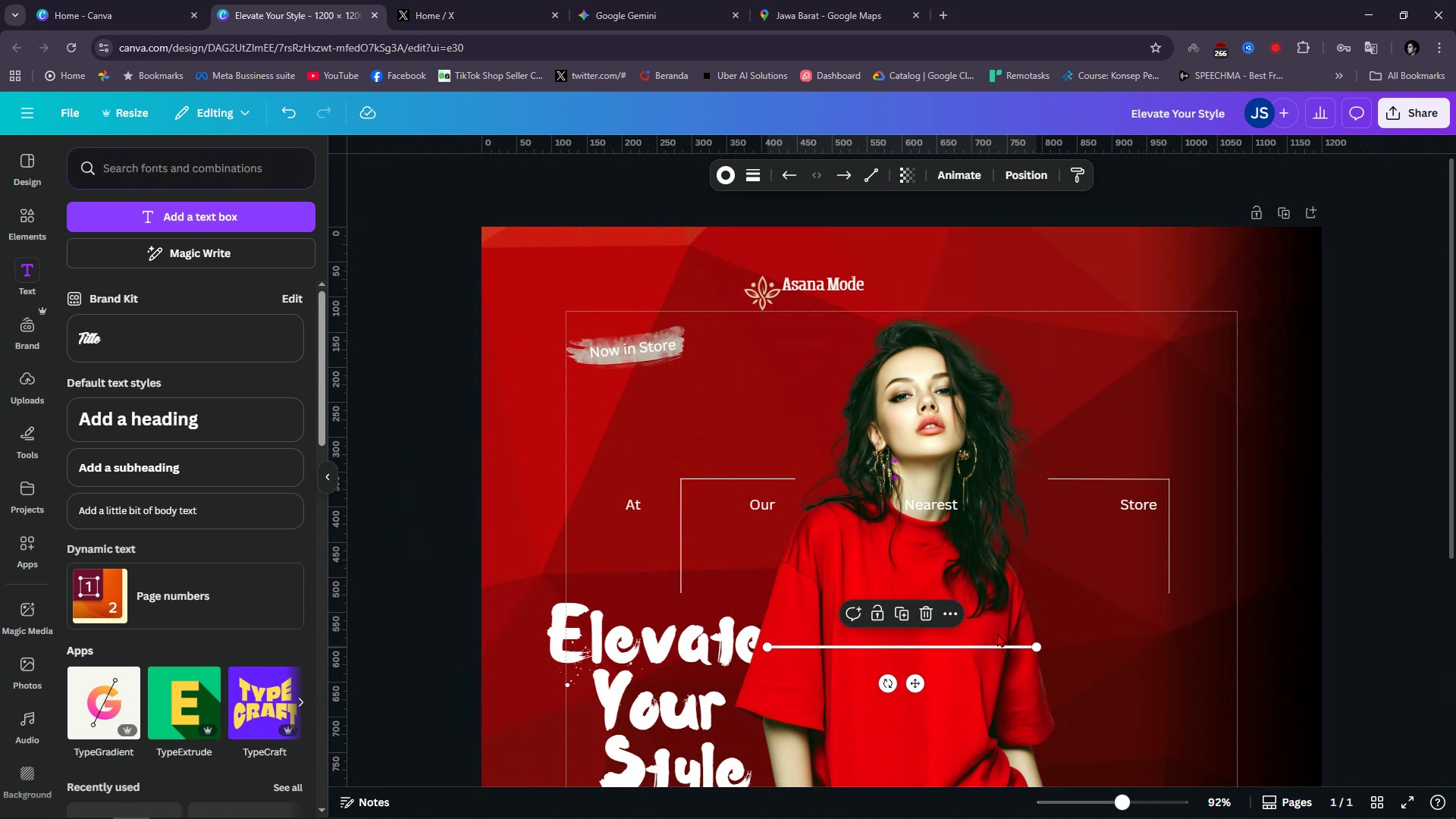 
left_click_drag(start_coordinate=[997, 646], to_coordinate=[1003, 281])
 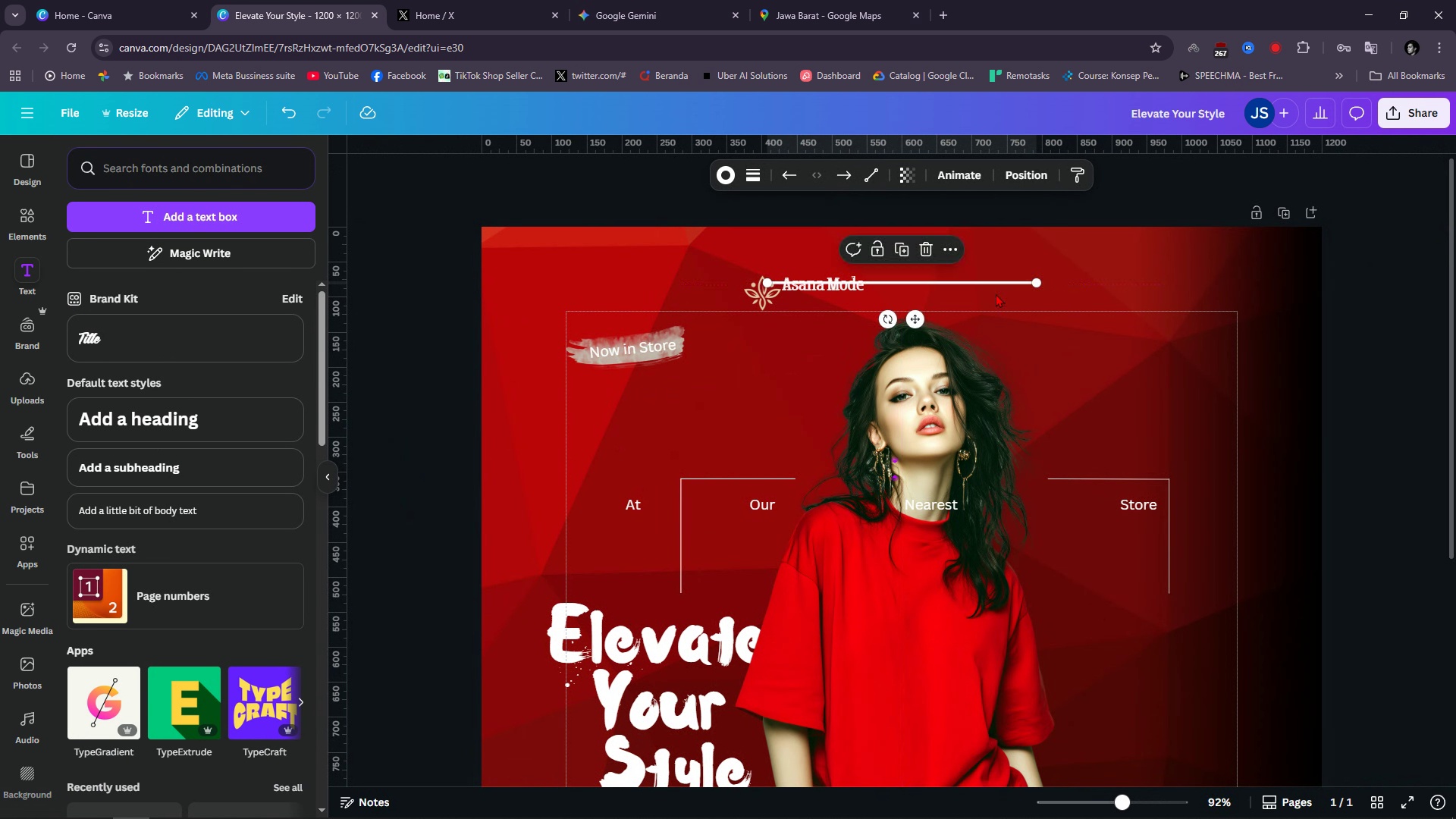 
hold_key(key=ControlLeft, duration=0.92)
scroll: coordinate [930, 303], scroll_direction: up, amount: 8.0
 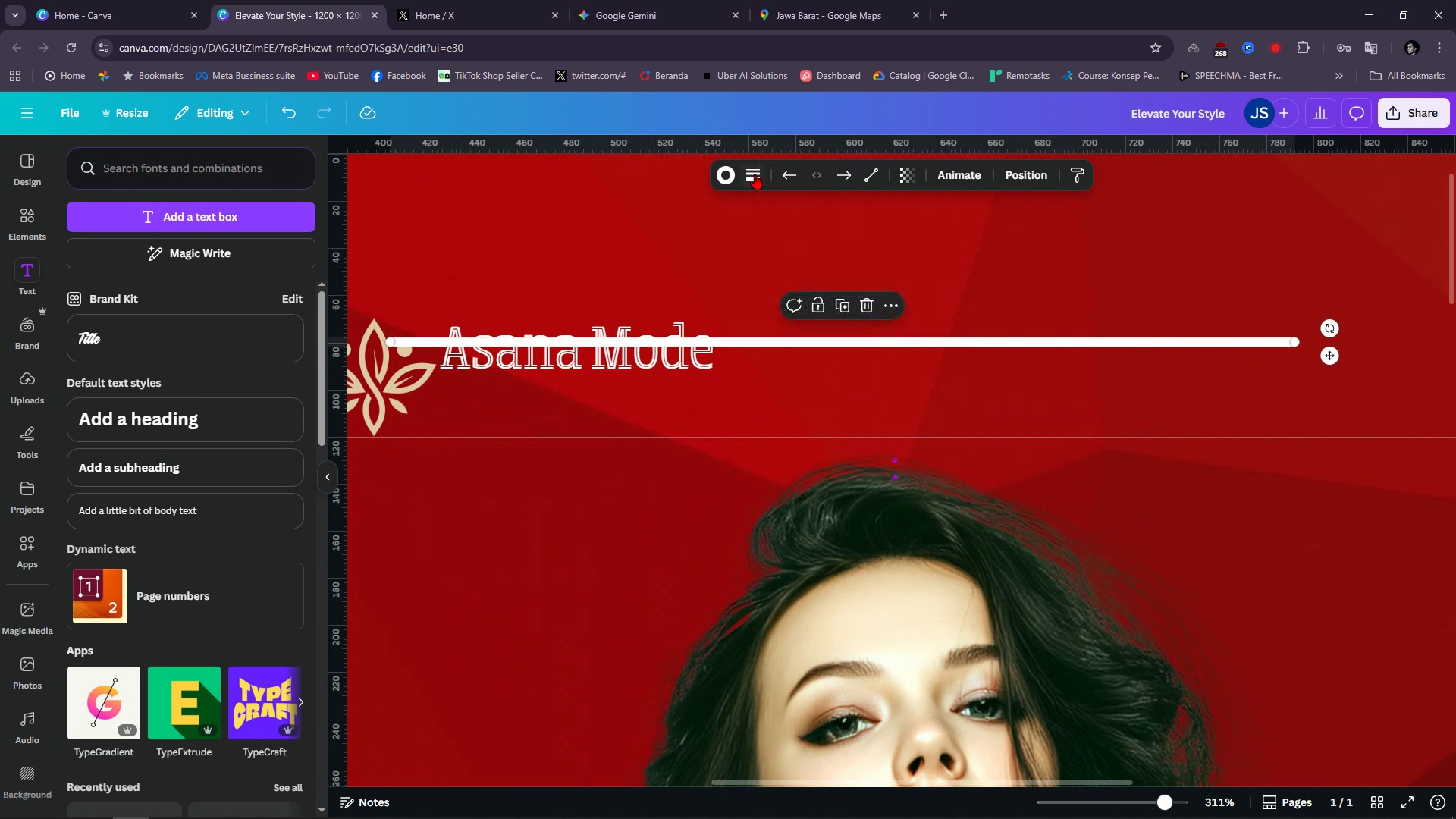 
left_click([755, 174])
 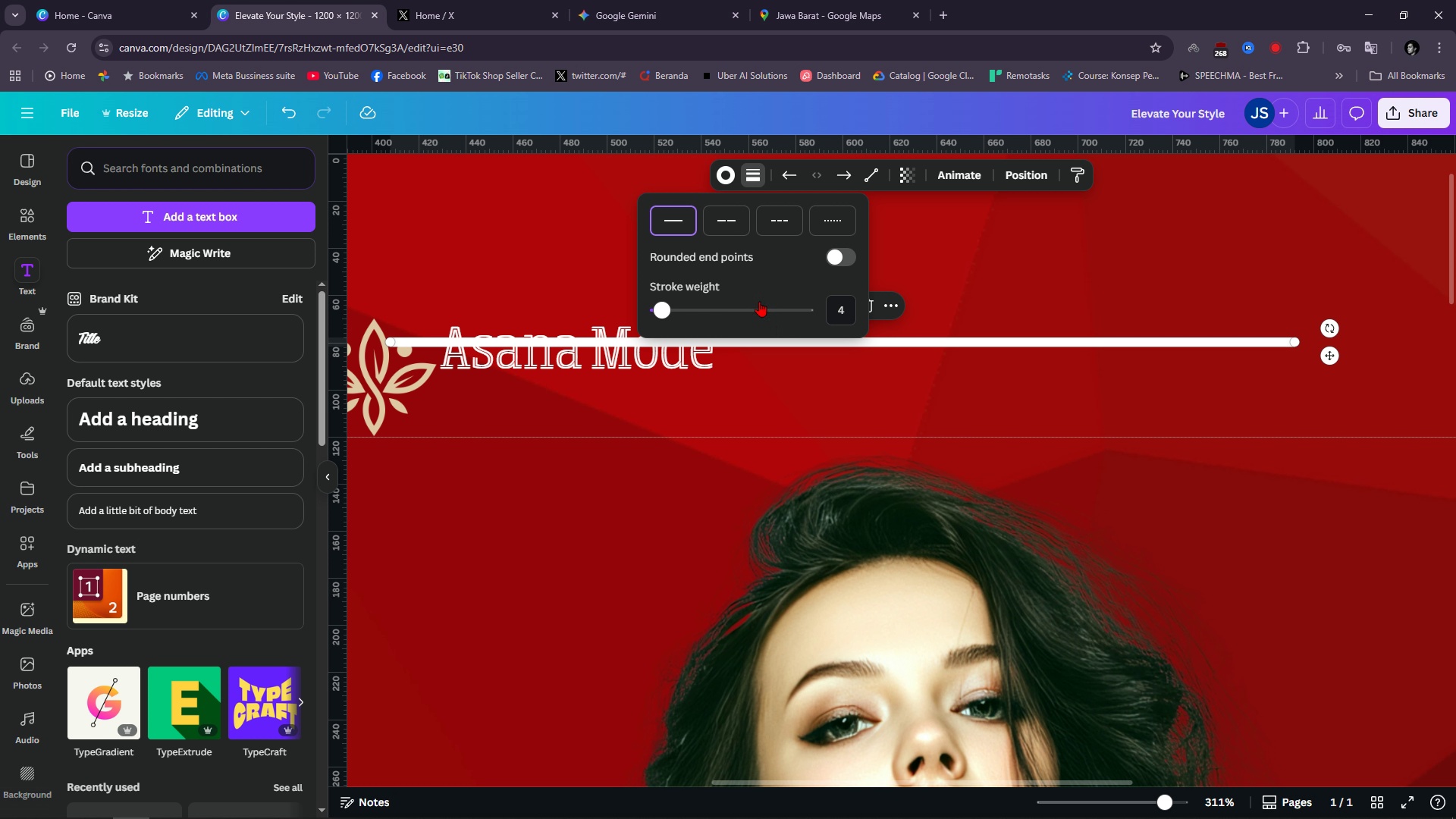 
left_click_drag(start_coordinate=[715, 312], to_coordinate=[557, 317])
 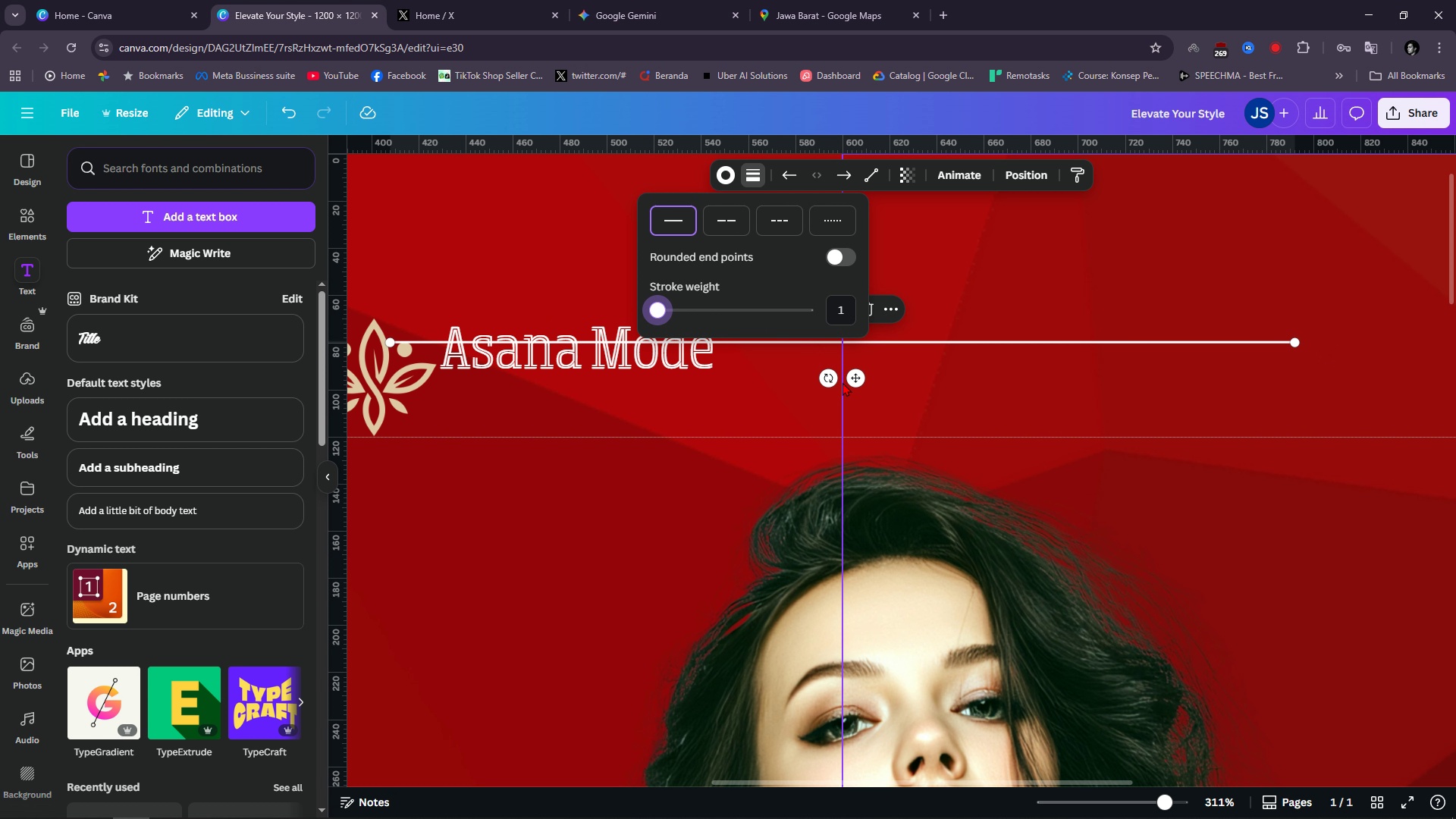 
left_click_drag(start_coordinate=[853, 381], to_coordinate=[902, 416])
 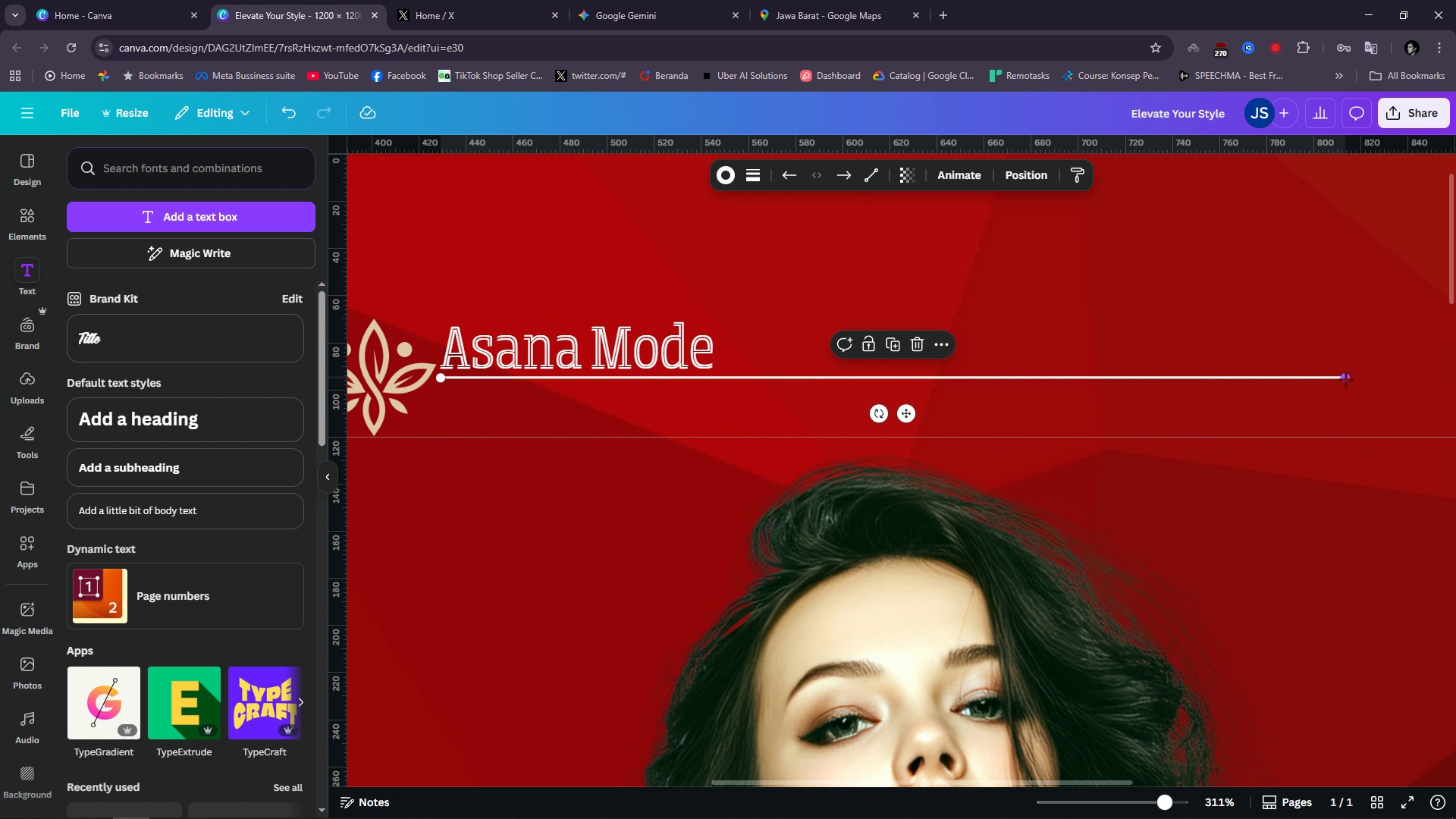 
left_click_drag(start_coordinate=[1348, 379], to_coordinate=[723, 377])
 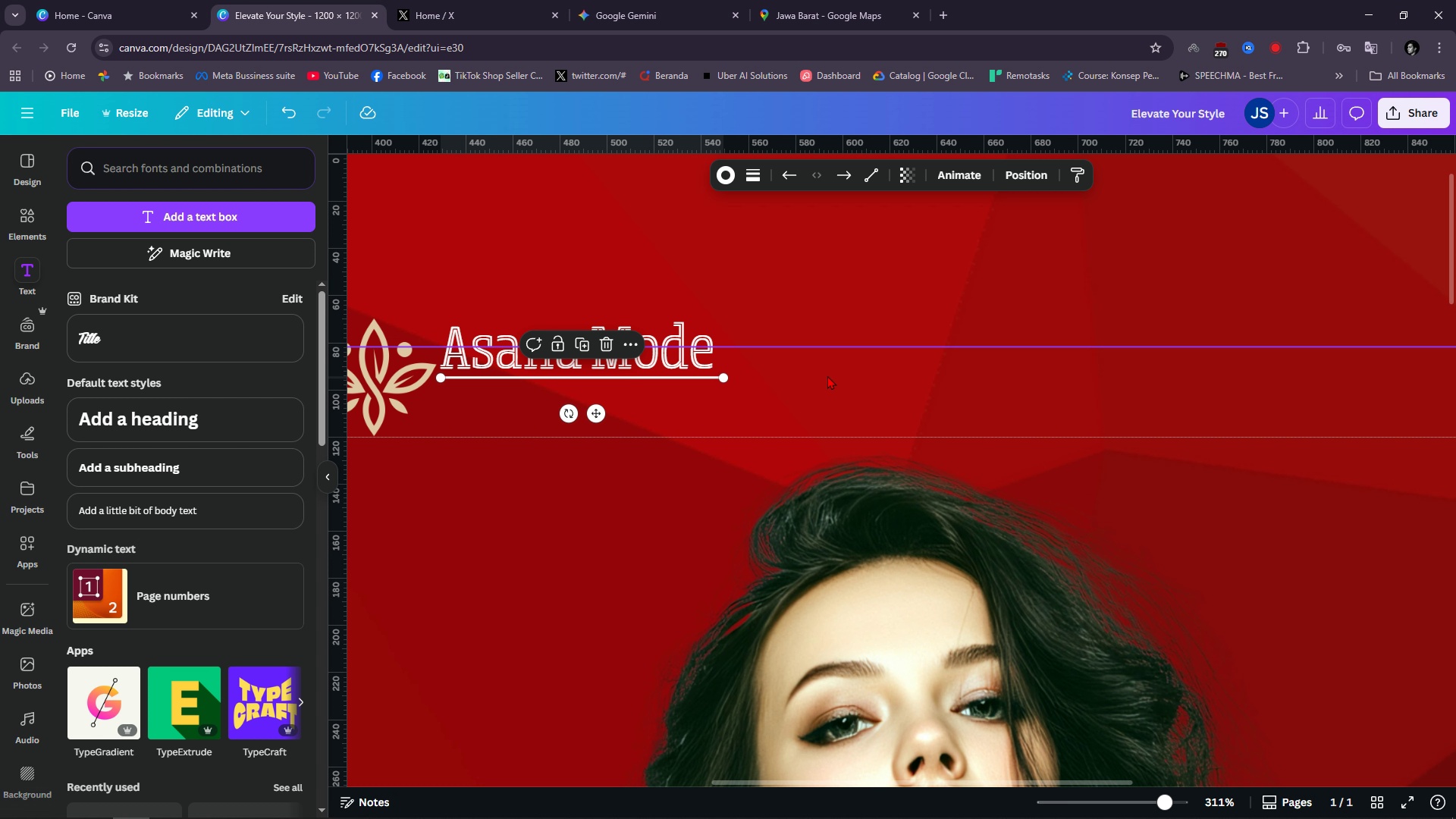 
left_click([827, 374])
 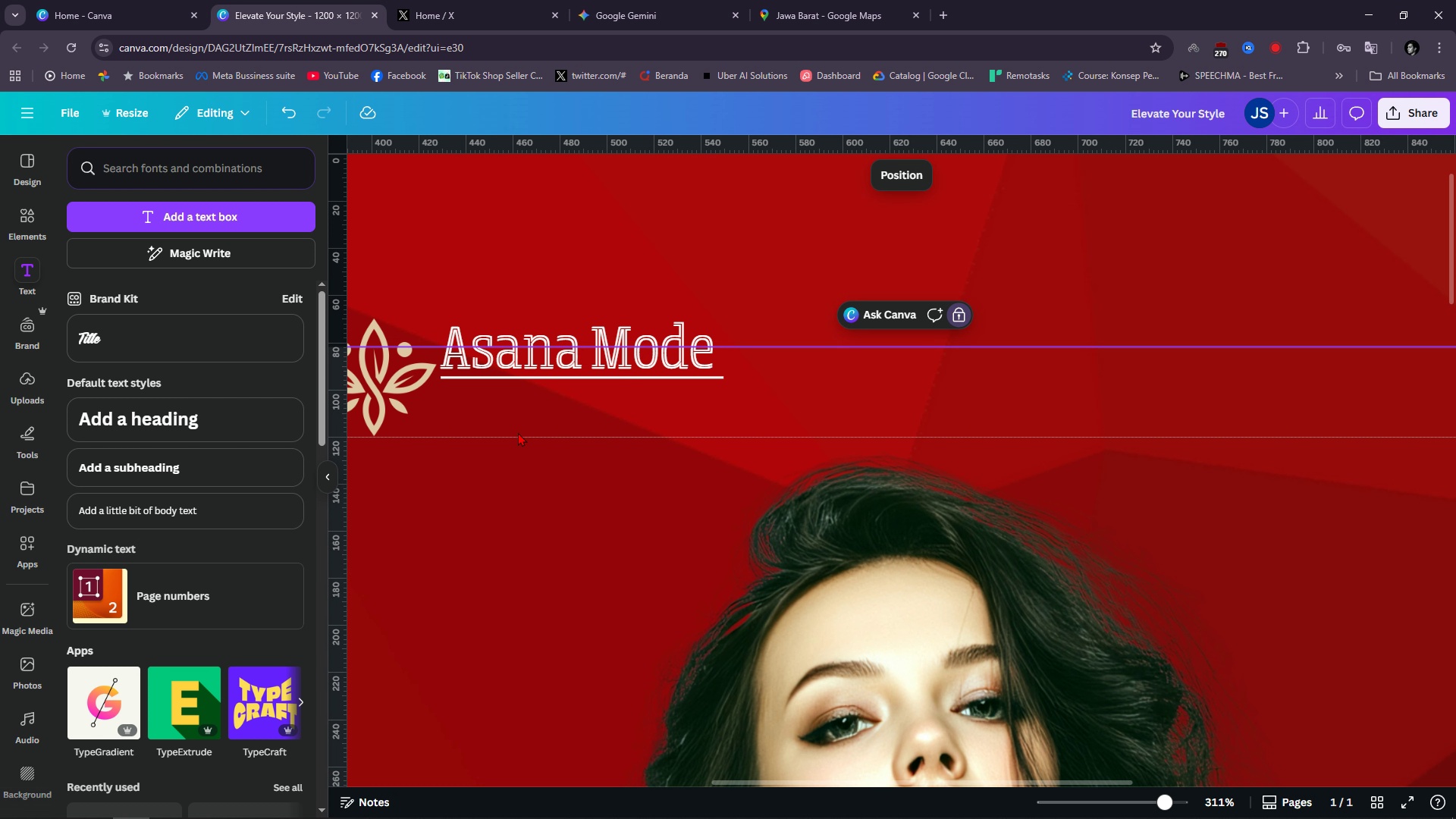 
hold_key(key=ControlLeft, duration=0.87)
scroll: coordinate [403, 378], scroll_direction: up, amount: 2.0
 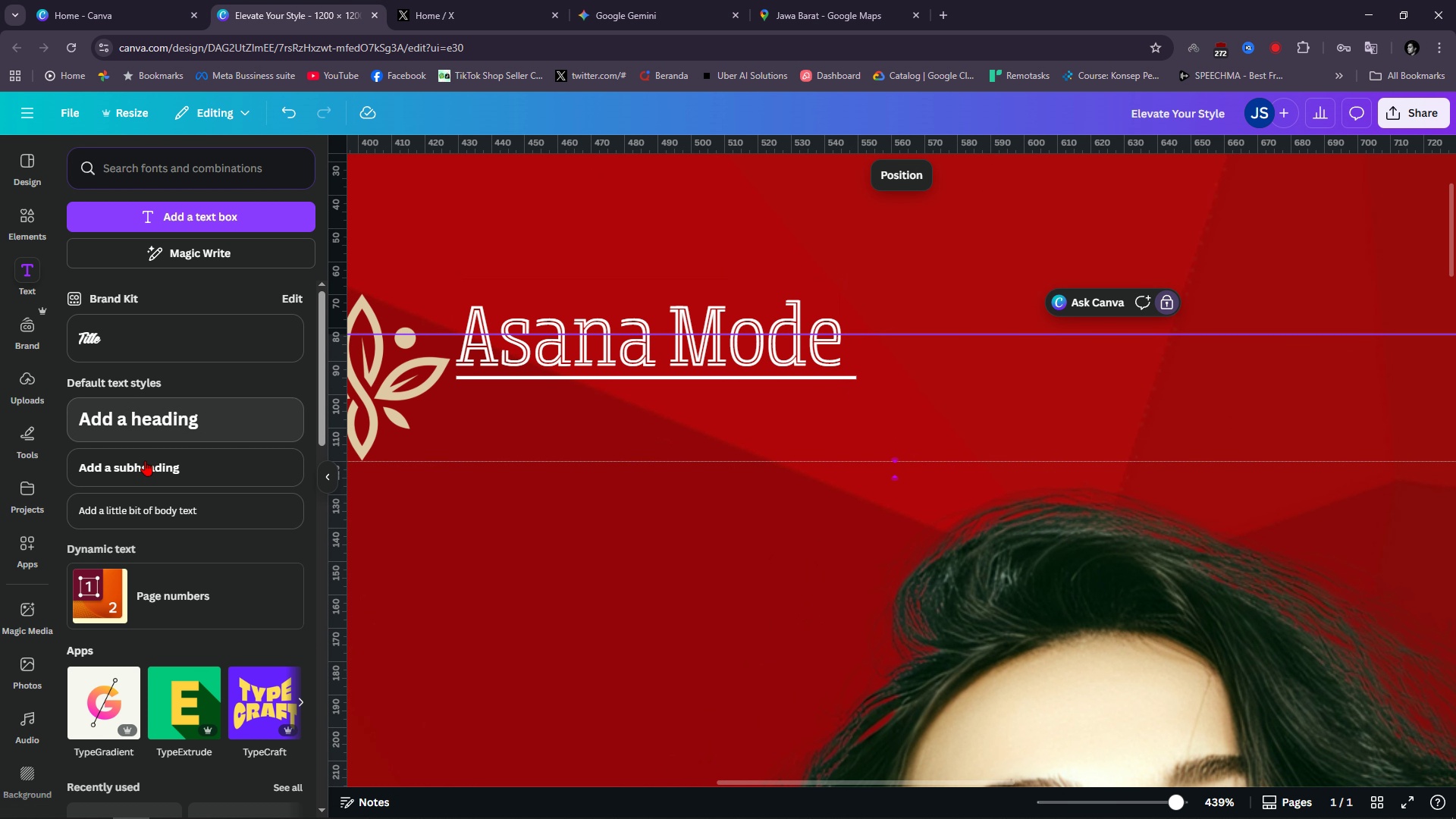 
left_click([163, 514])
 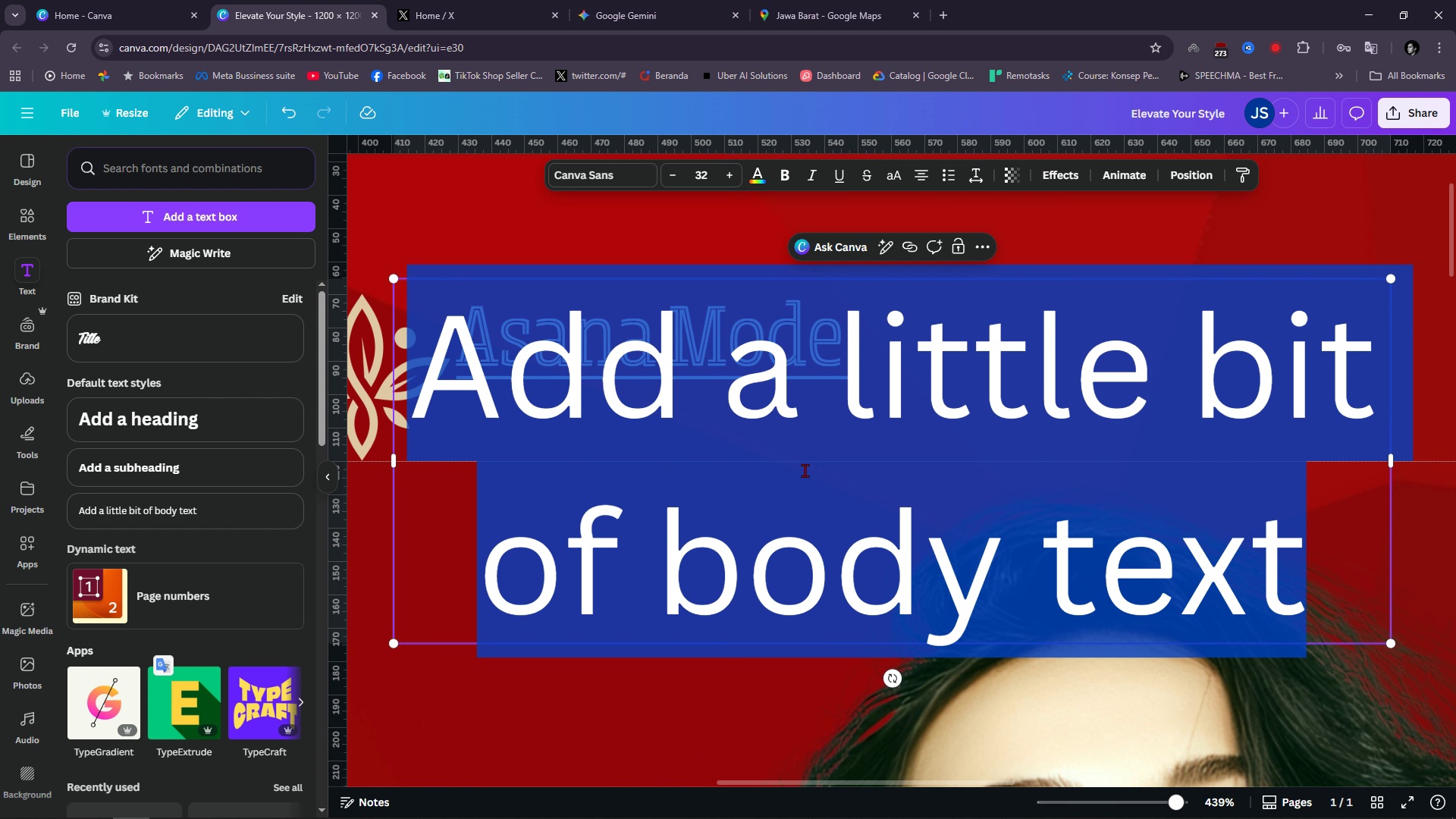 
type(th)
key(Backspace)
key(Backspace)
type(ze)
key(Backspace)
key(Backspace)
type(zen-modern style)
 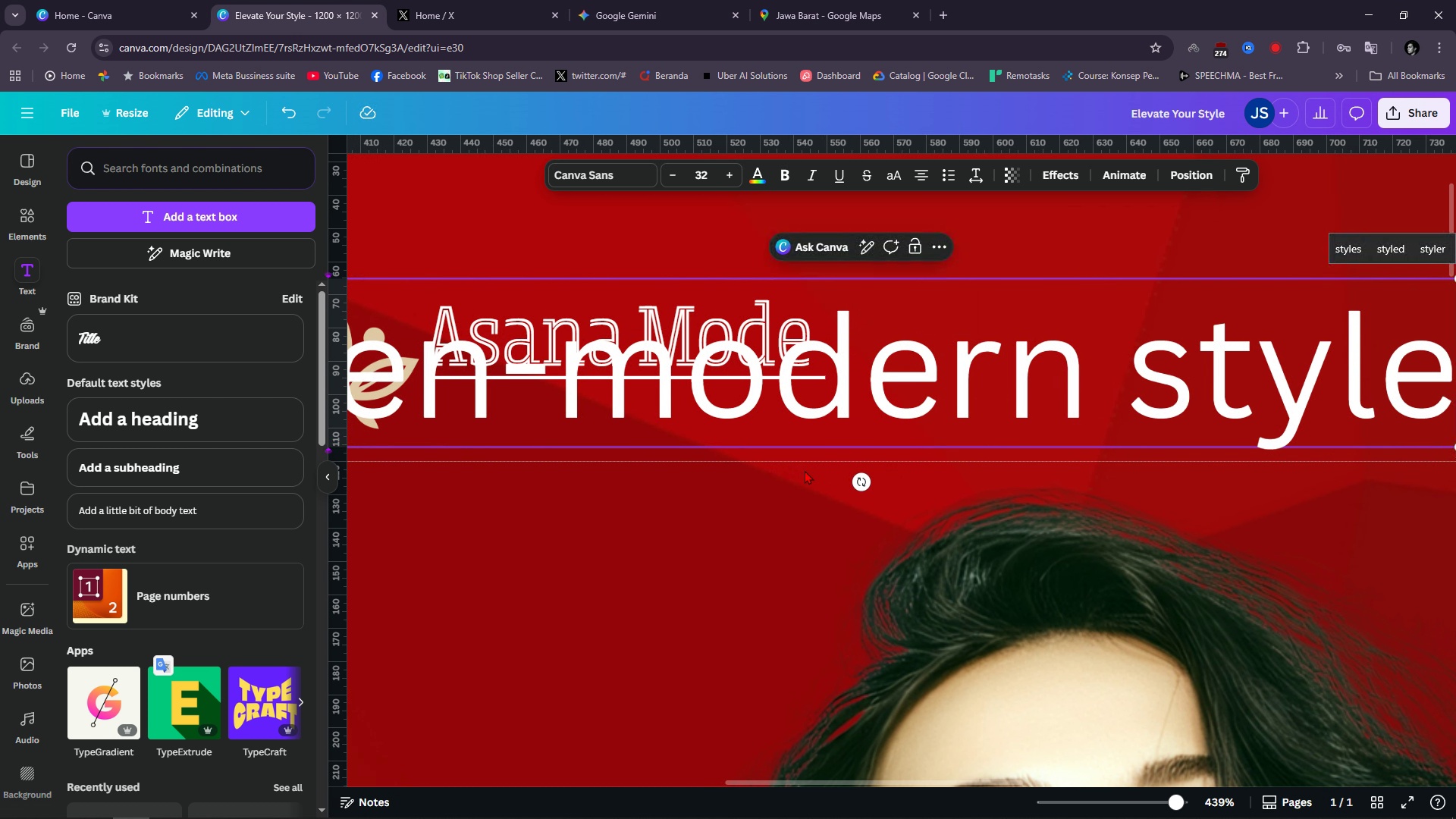 
hold_key(key=ControlLeft, duration=0.92)
scroll: coordinate [788, 359], scroll_direction: down, amount: 3.0
 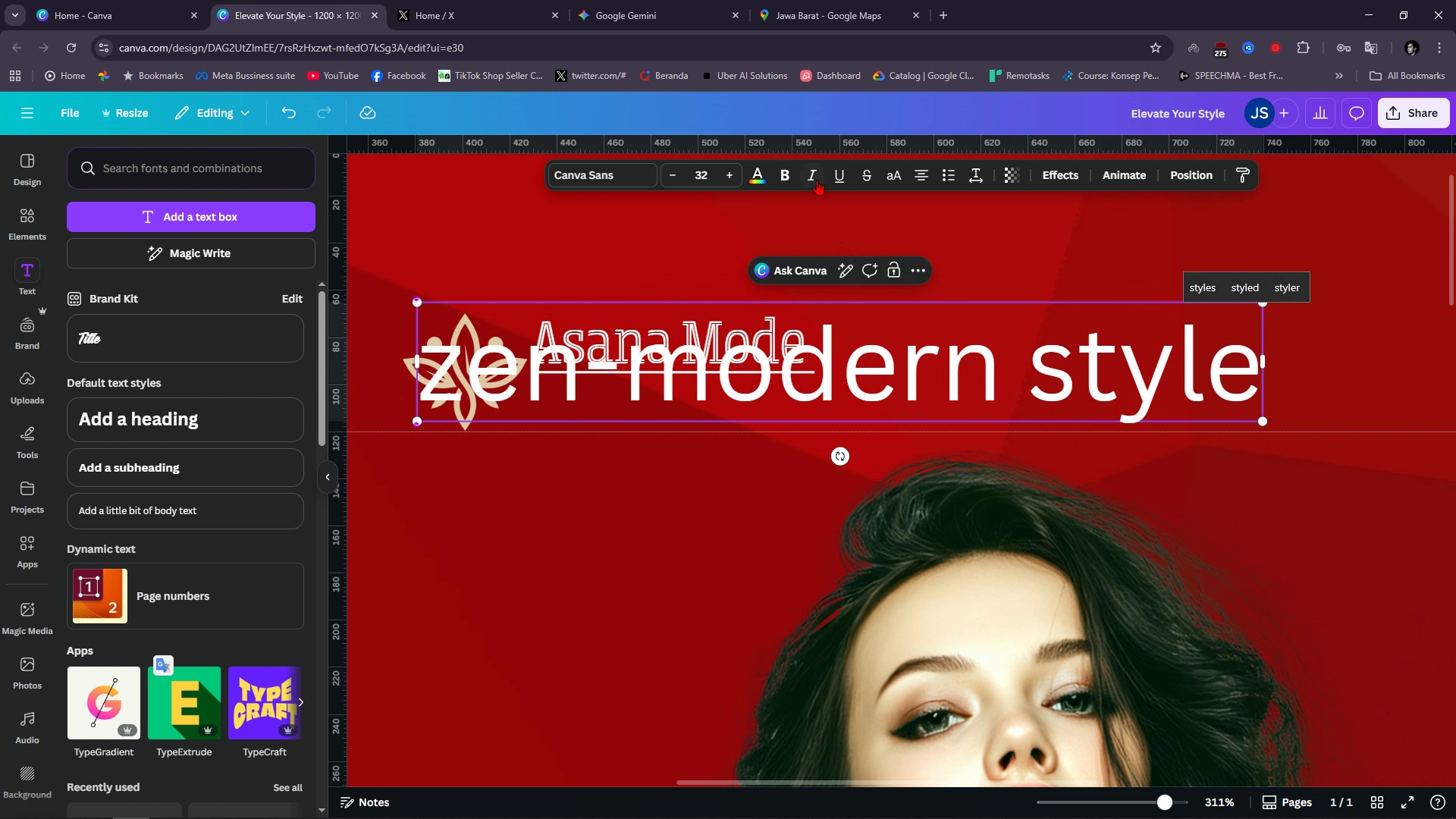 
left_click([813, 177])
 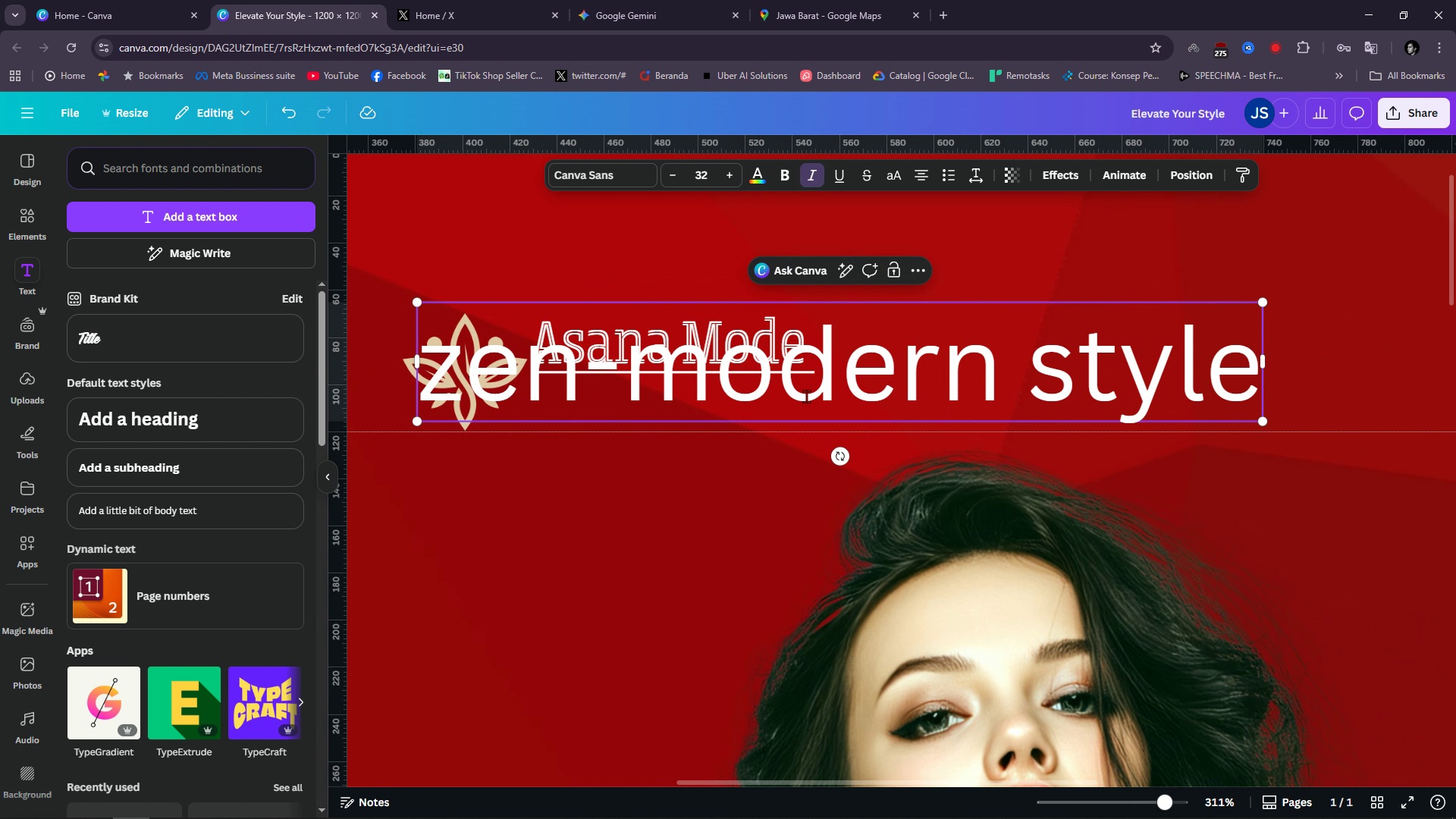 
left_click([806, 396])
 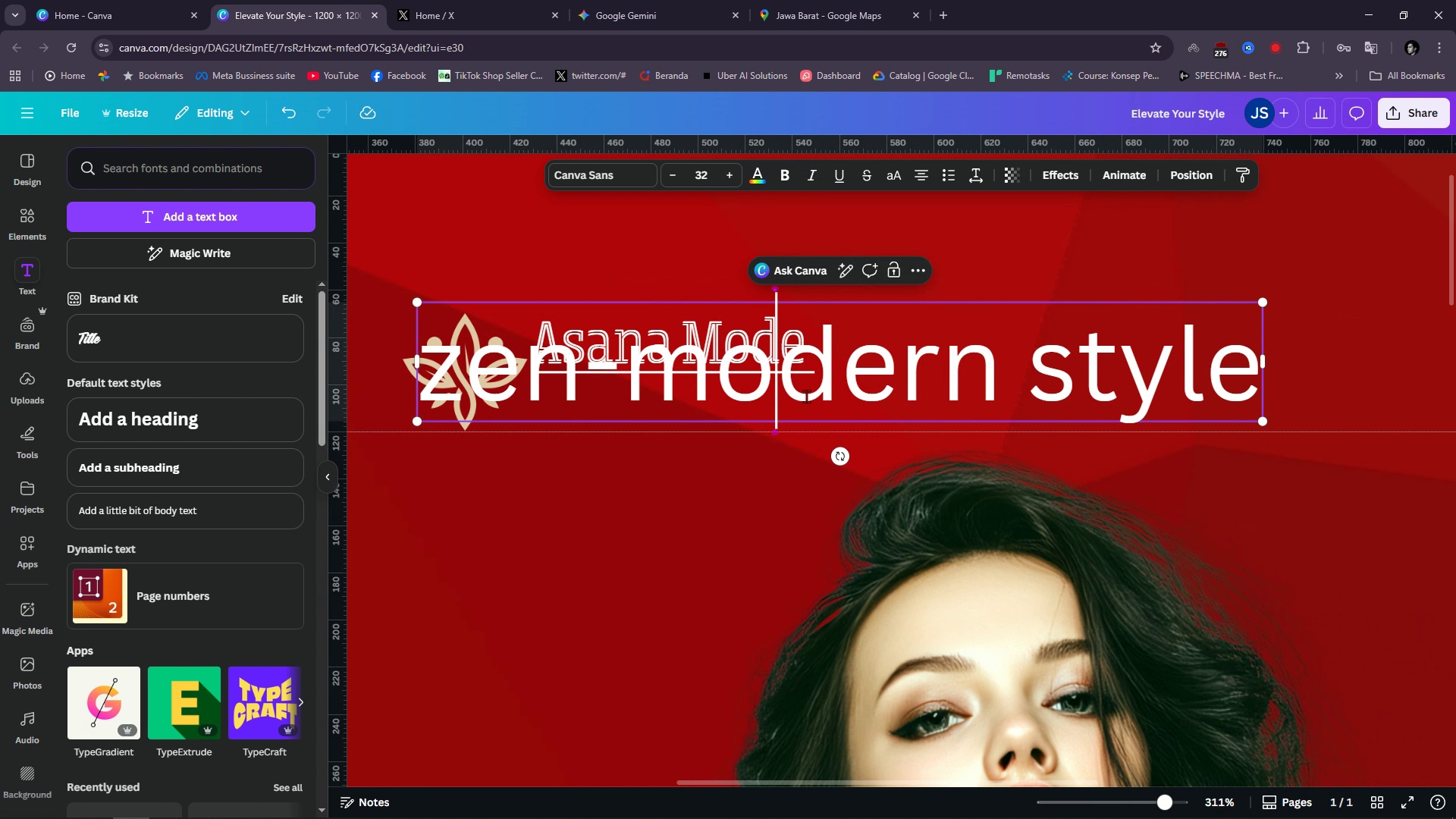 
key(Control+ControlLeft)
 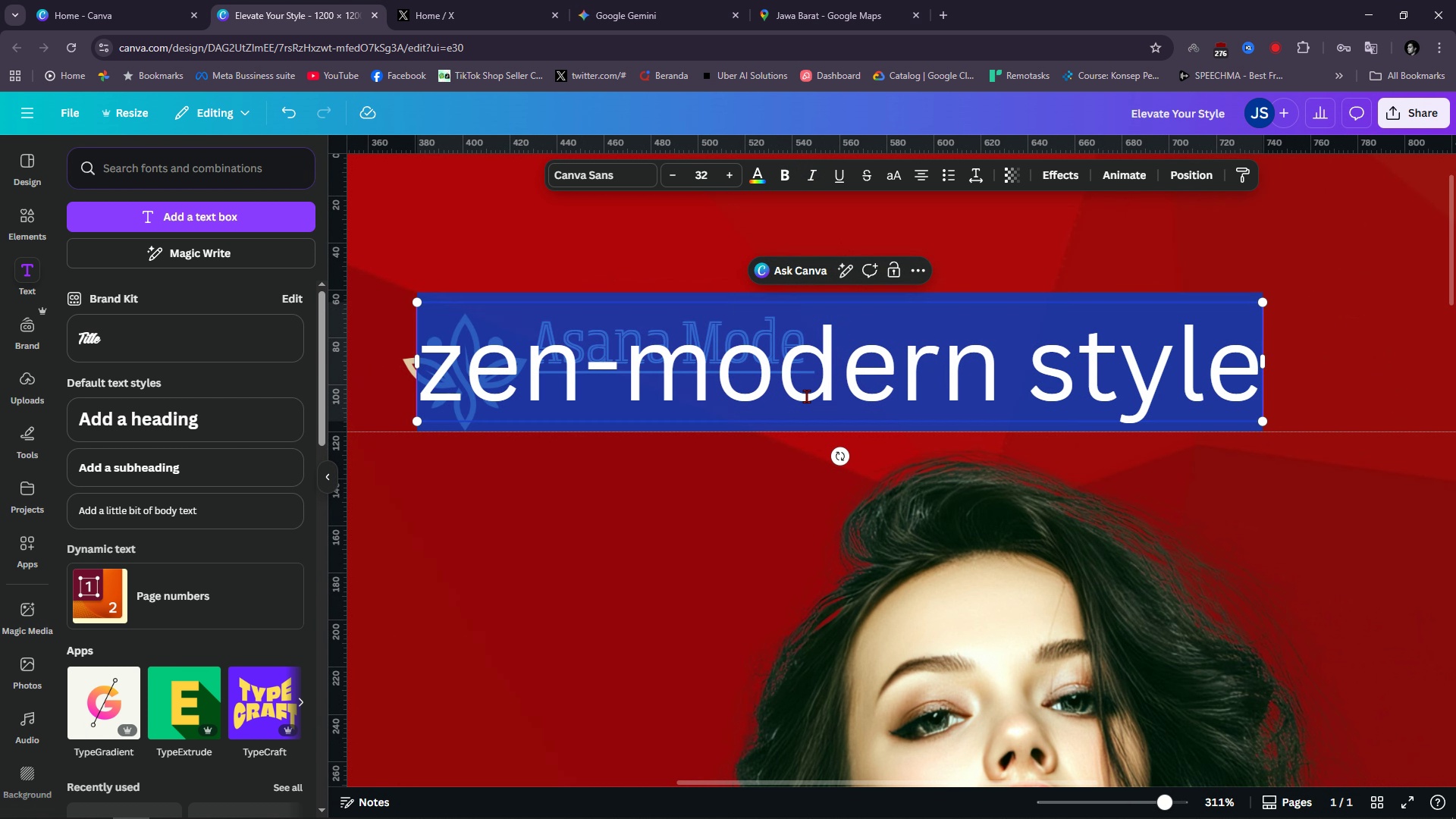 
key(Control+A)
 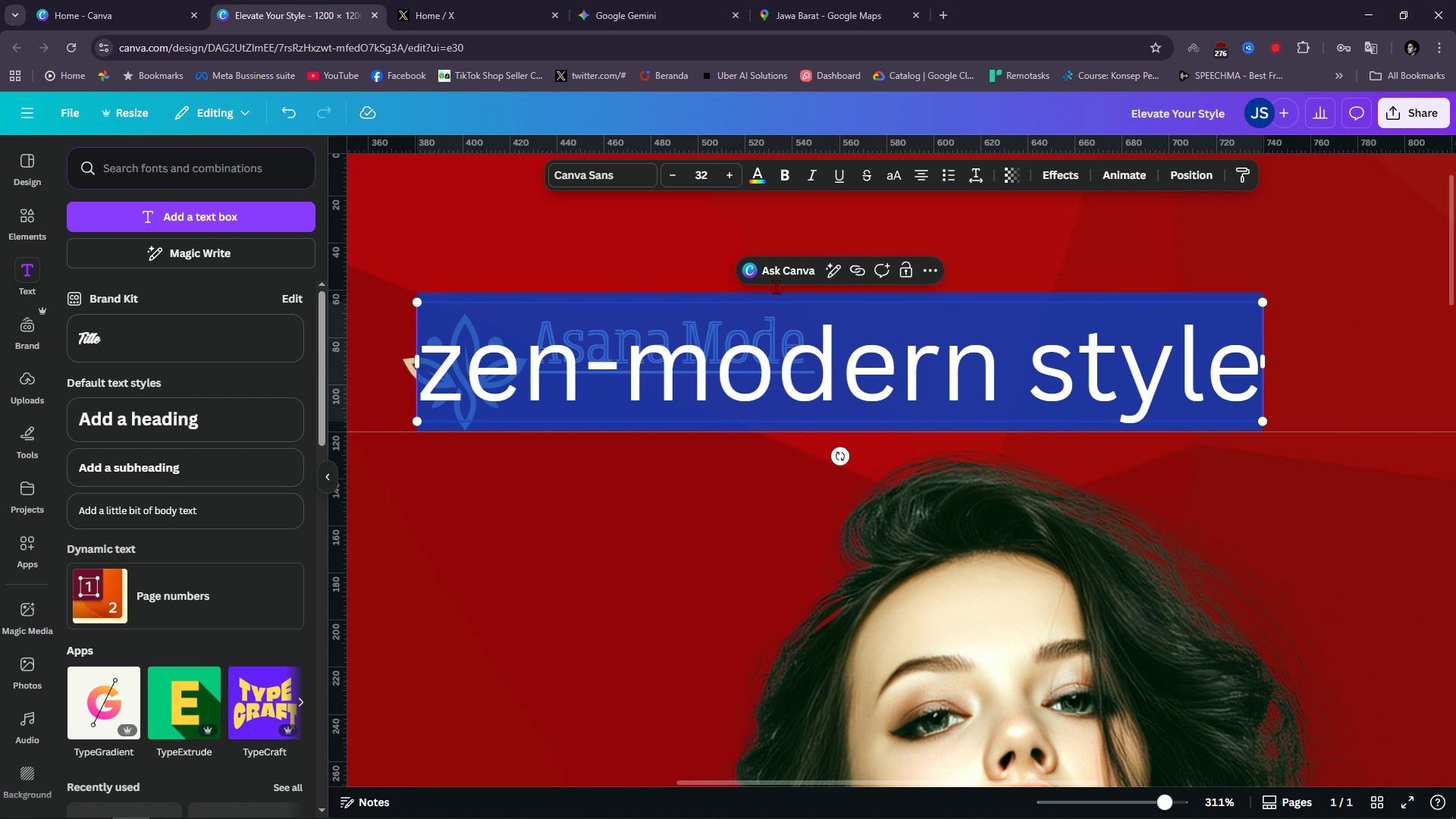 
key(Control+ControlLeft)
 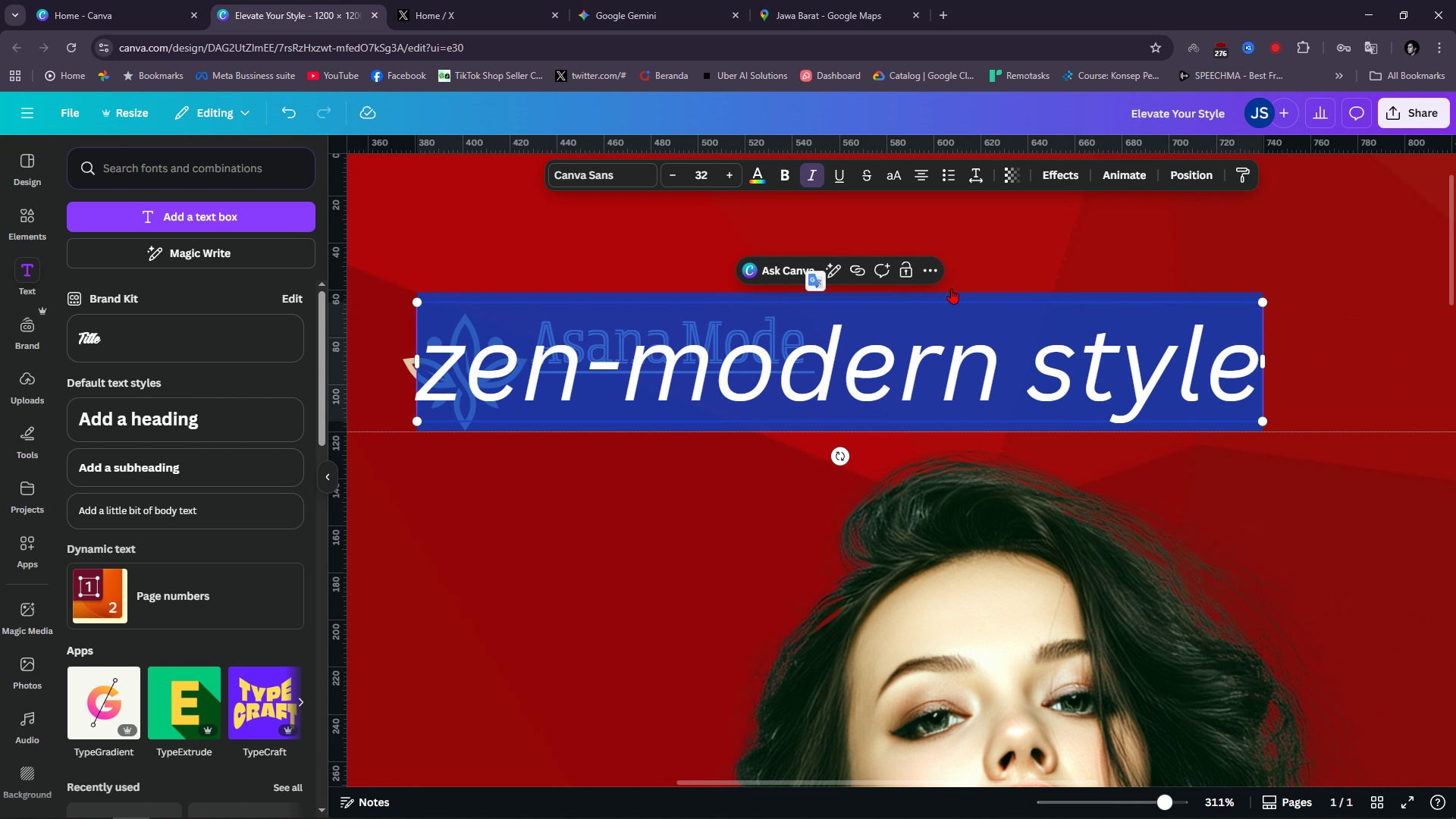 
double_click([1145, 370])
 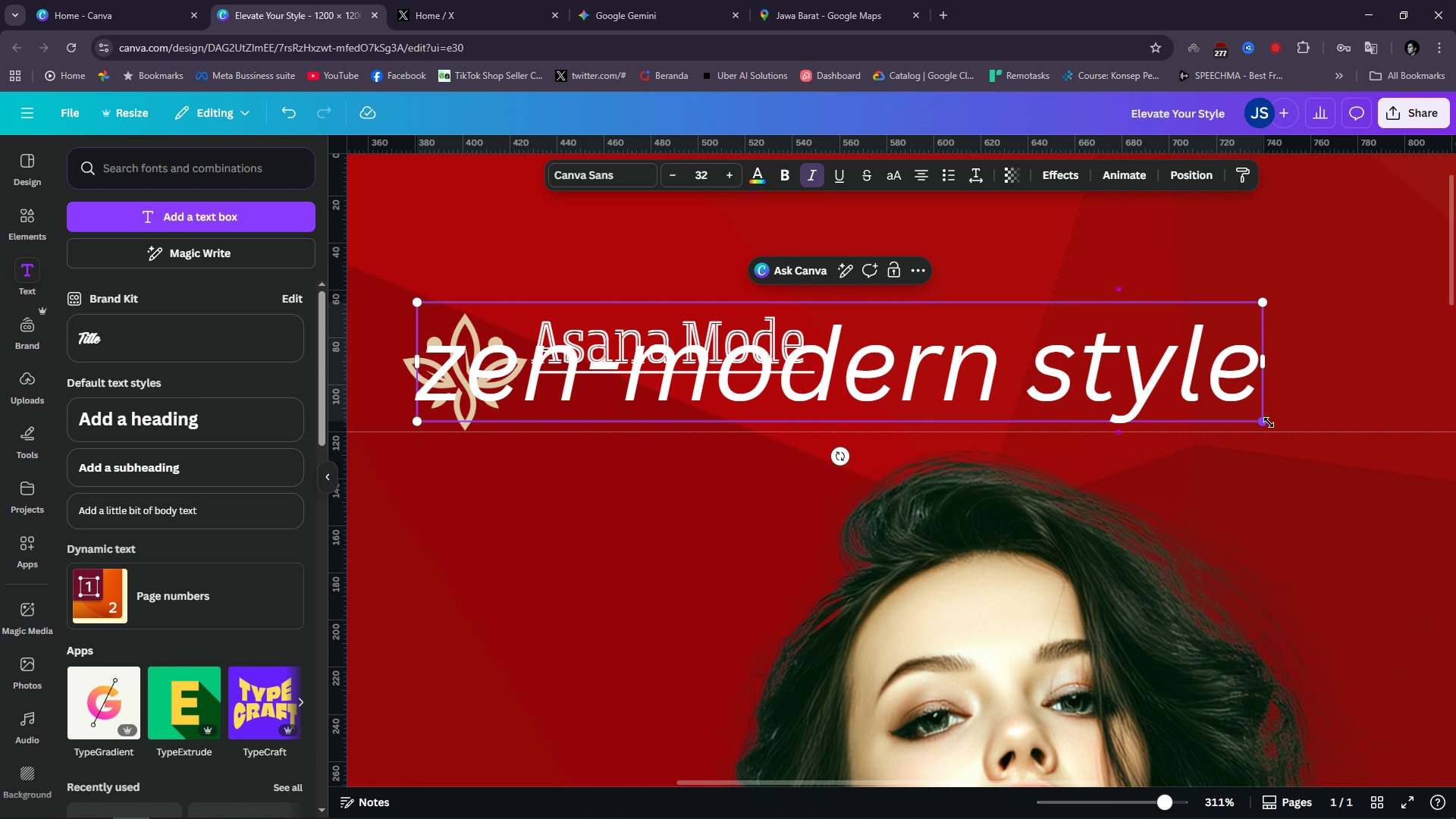 
left_click_drag(start_coordinate=[1269, 422], to_coordinate=[609, 363])
 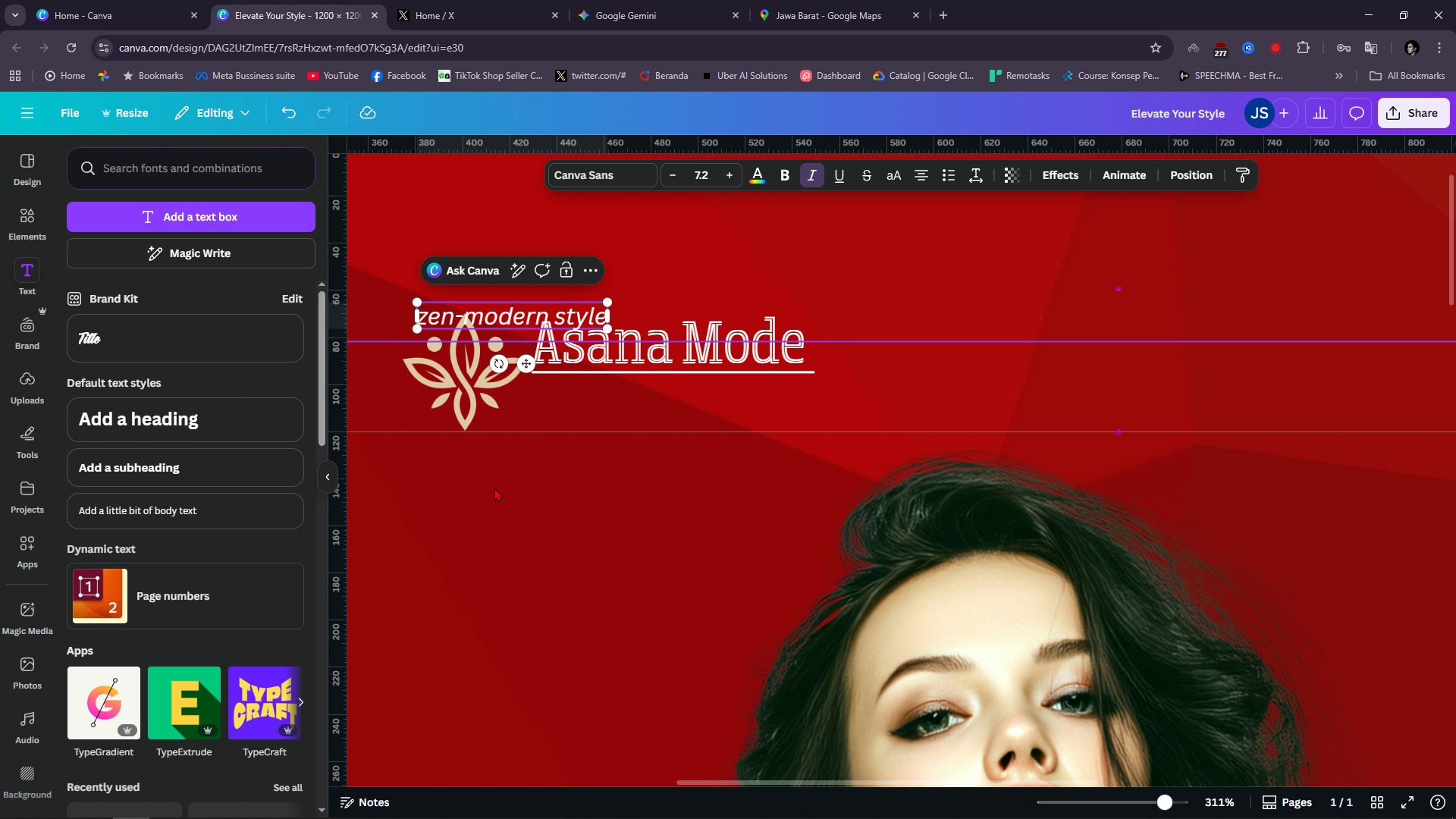 
left_click([548, 531])
 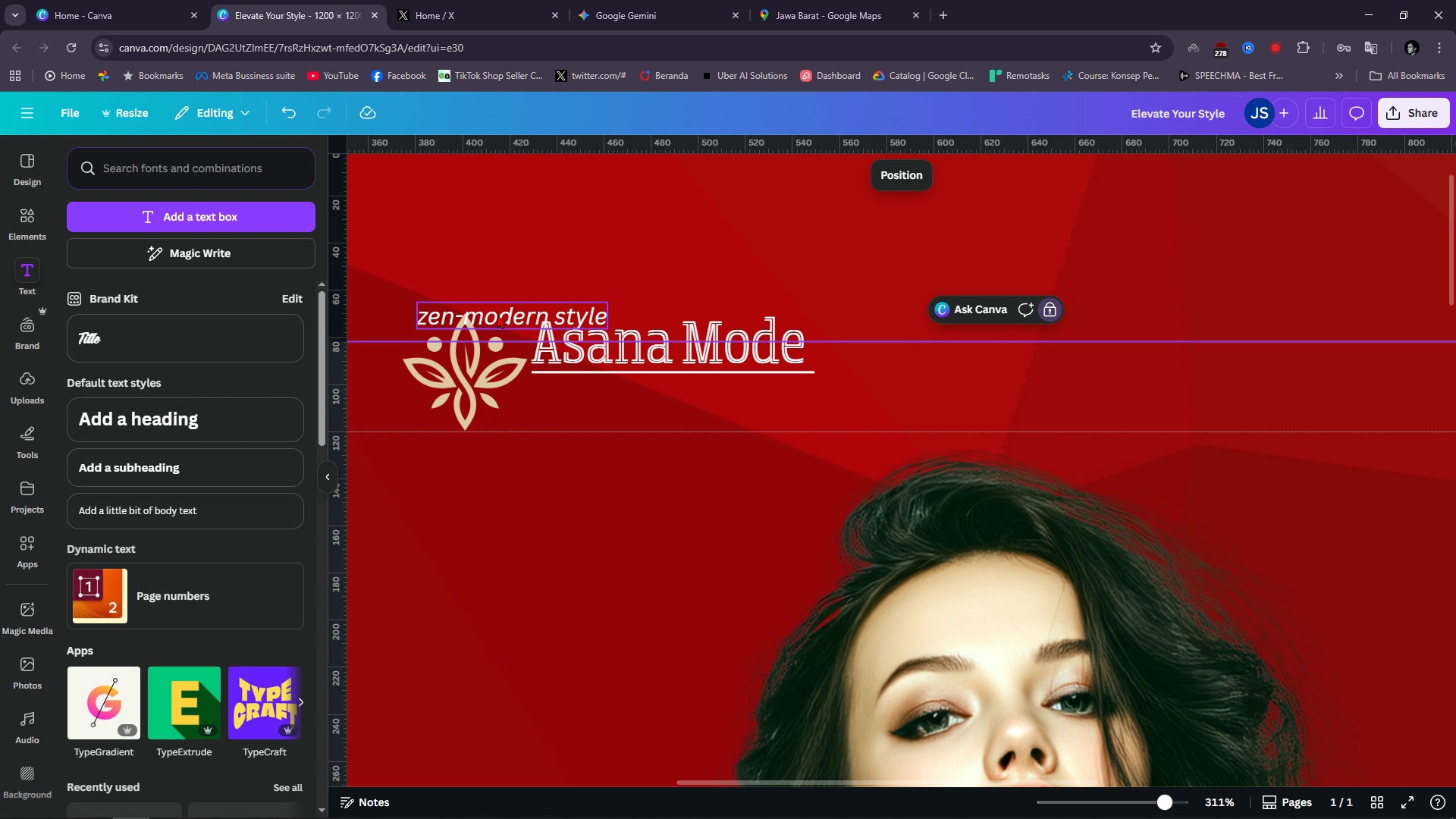 
left_click_drag(start_coordinate=[497, 315], to_coordinate=[647, 385])
 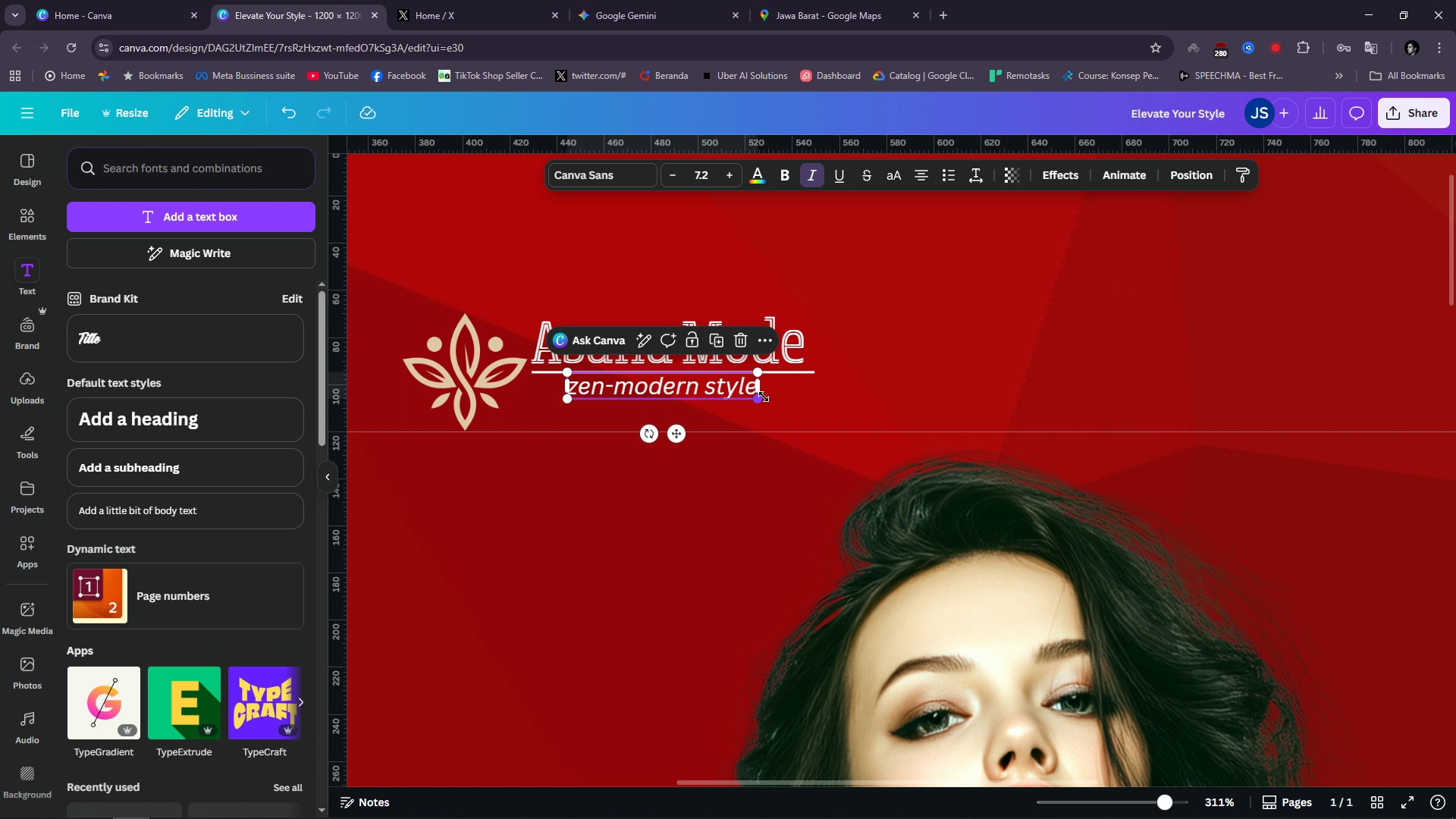 
left_click_drag(start_coordinate=[765, 386], to_coordinate=[821, 385])
 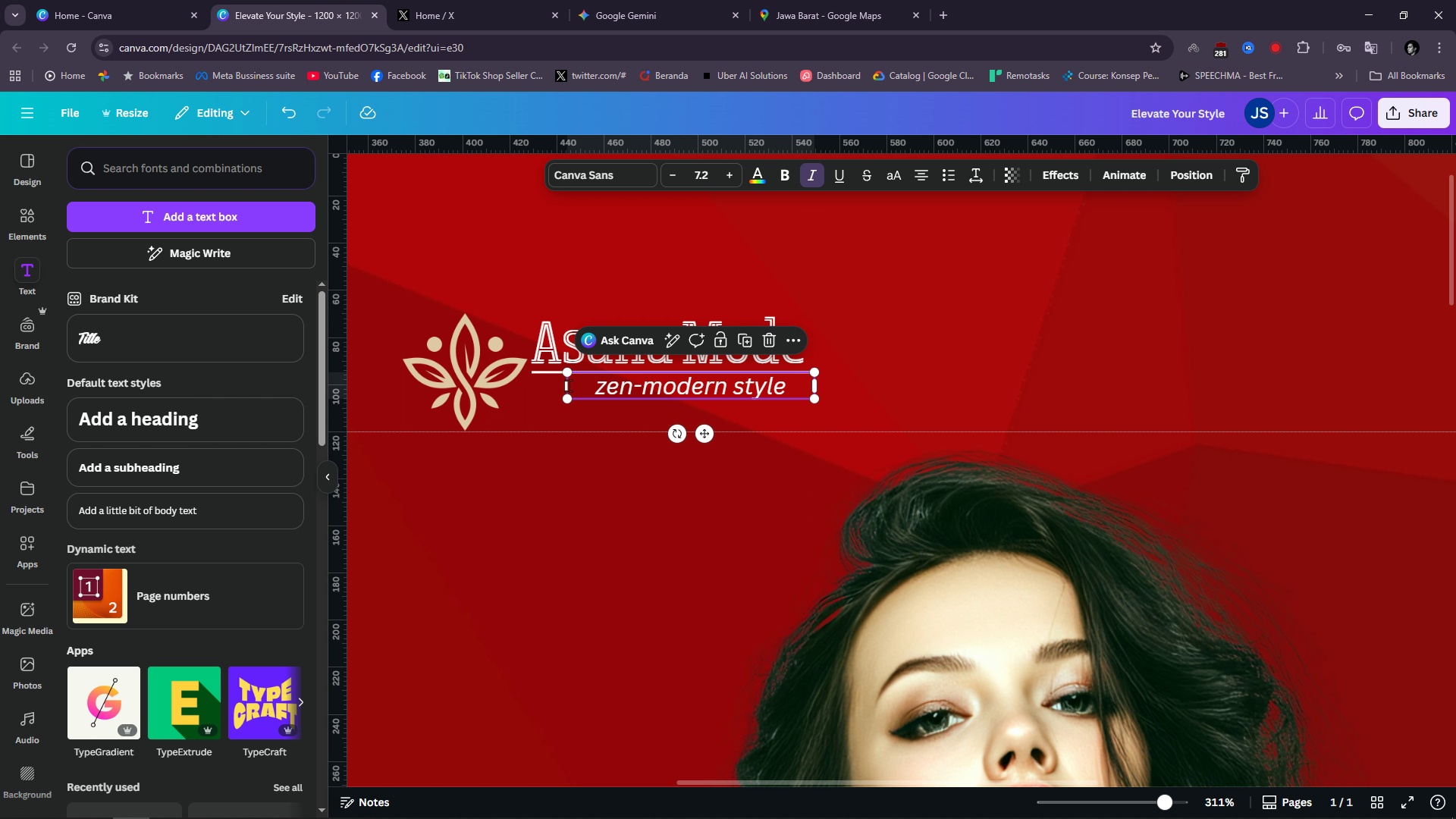 
left_click([568, 385])
 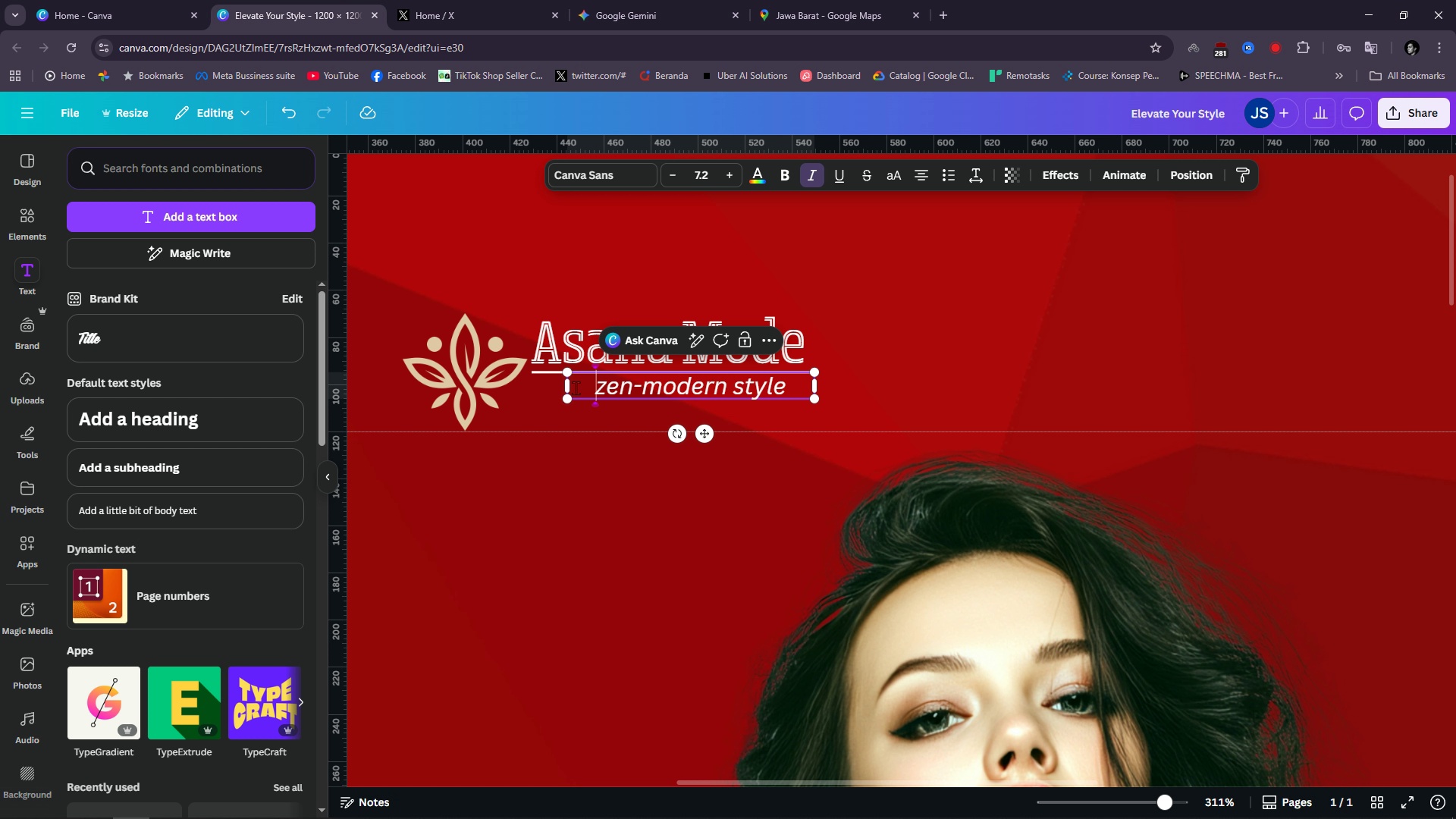 
left_click([568, 385])
 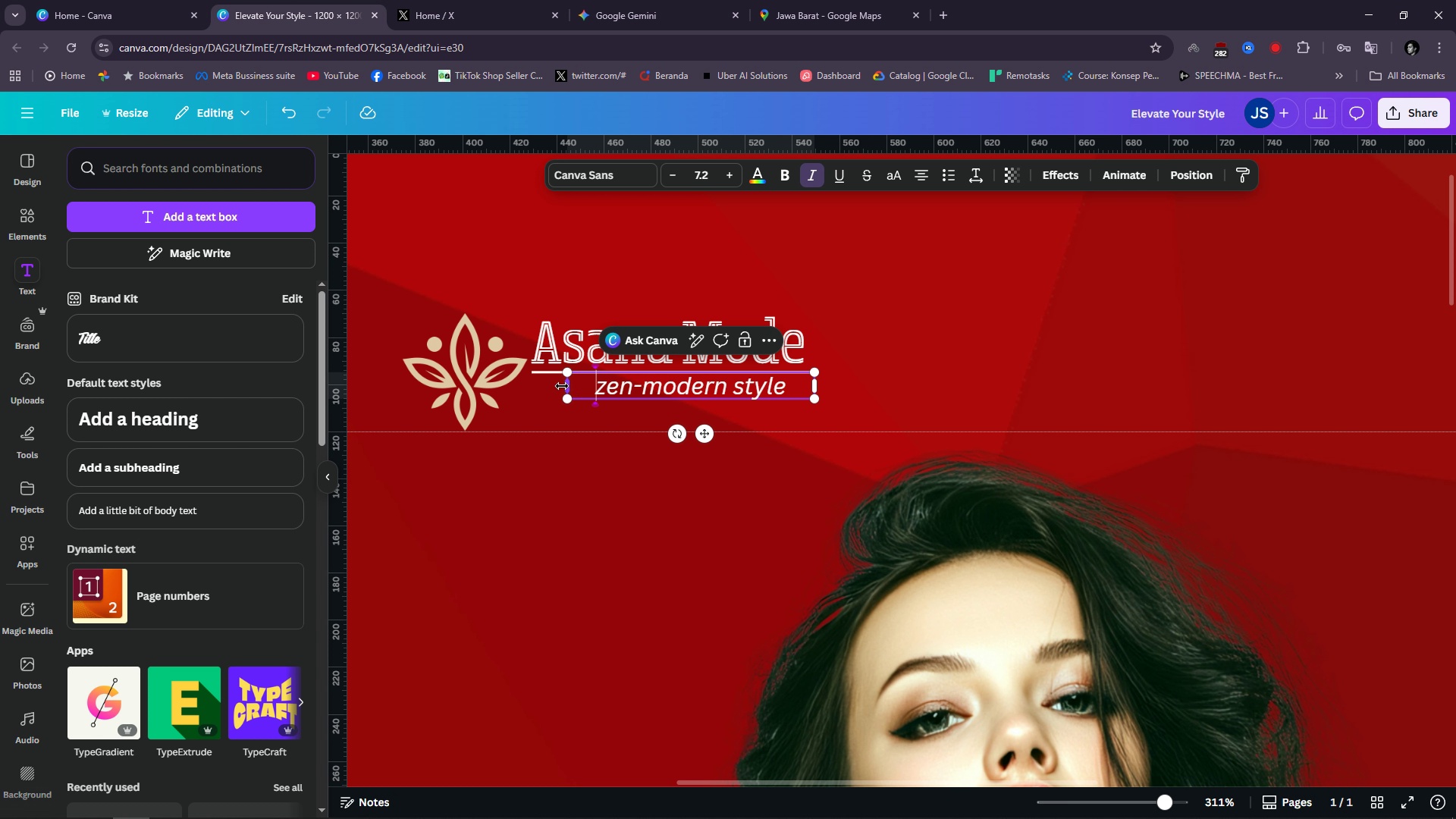 
left_click_drag(start_coordinate=[562, 386], to_coordinate=[529, 391])
 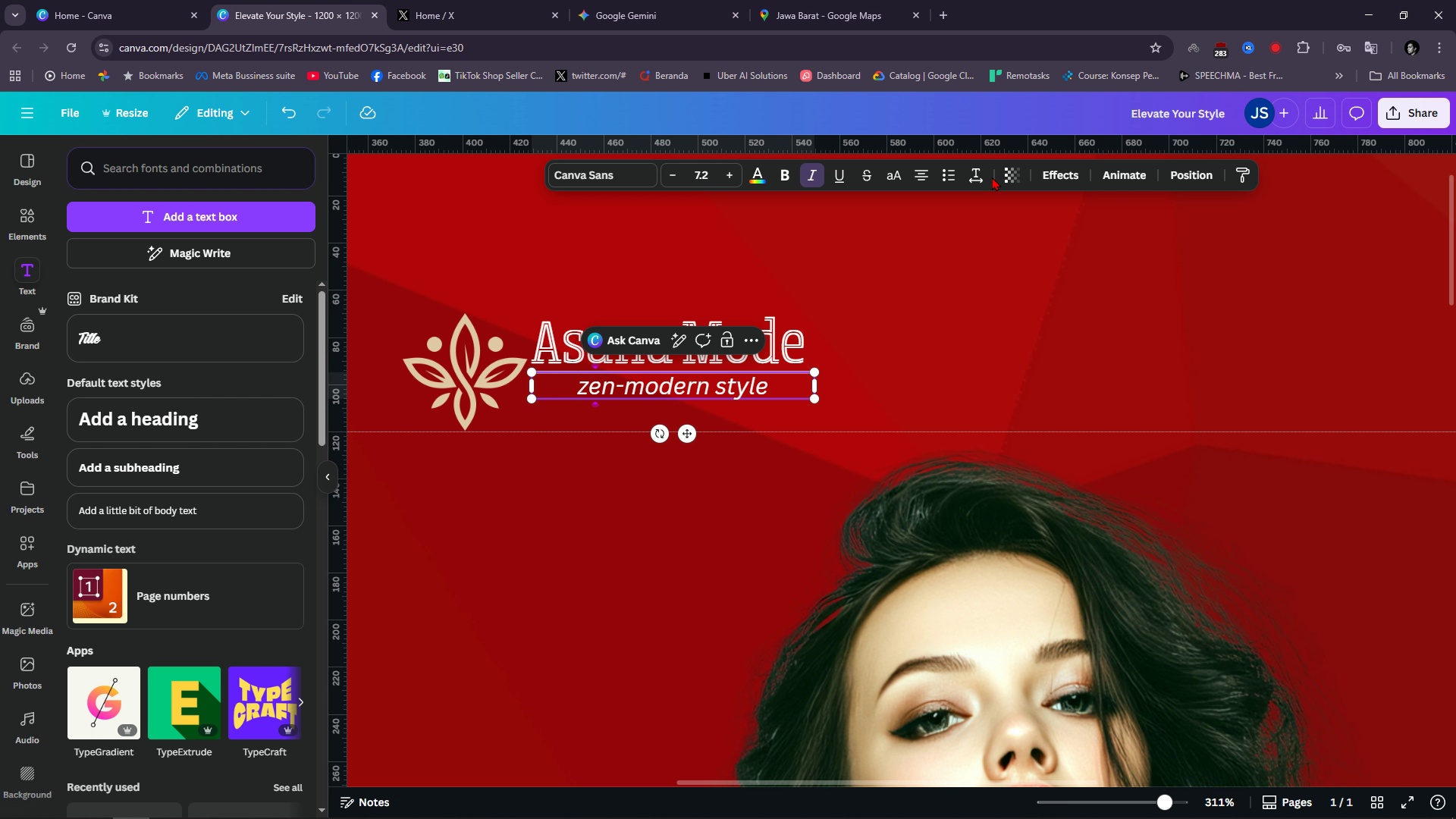 
left_click([981, 177])
 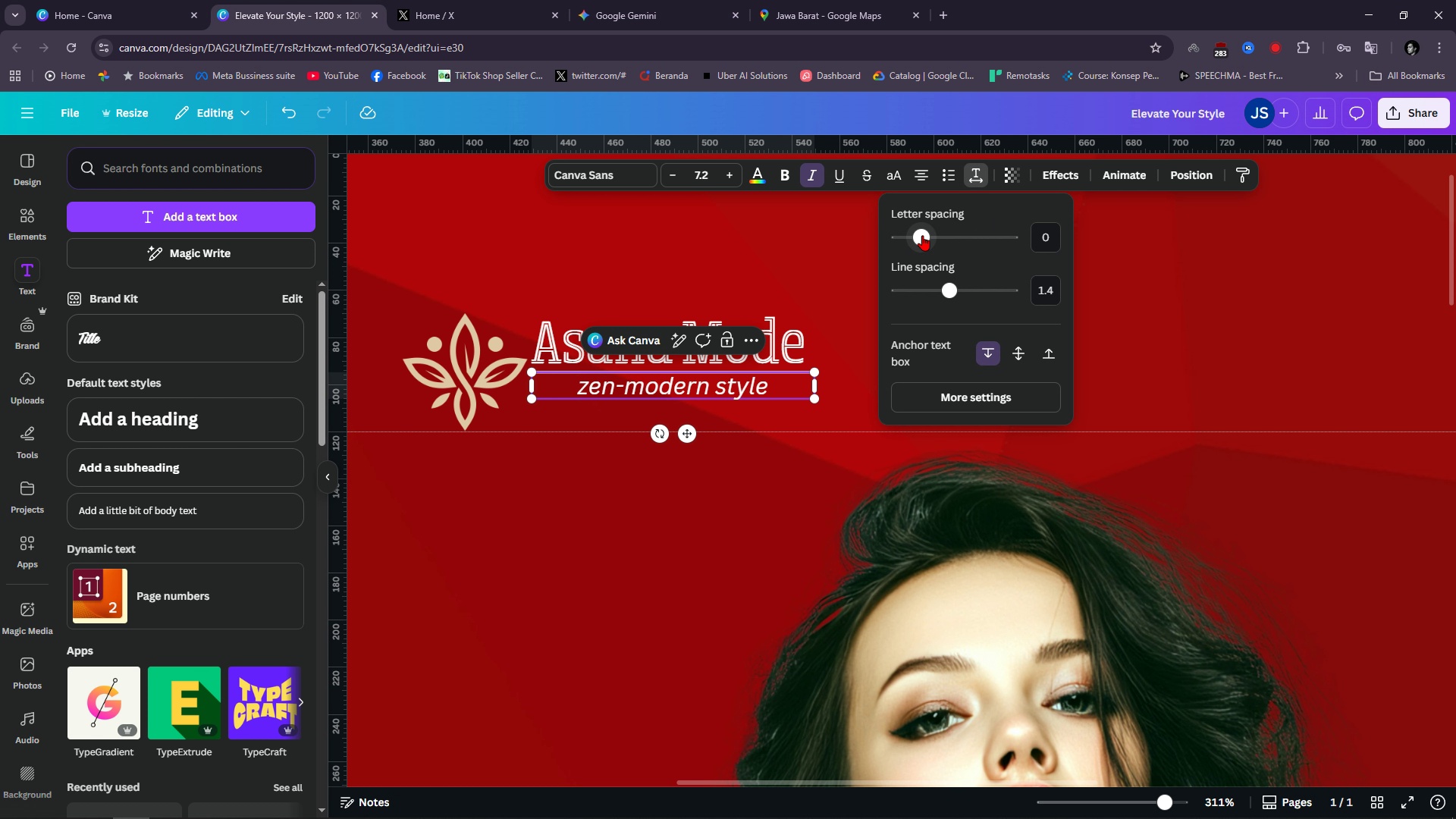 
left_click_drag(start_coordinate=[920, 234], to_coordinate=[946, 243])
 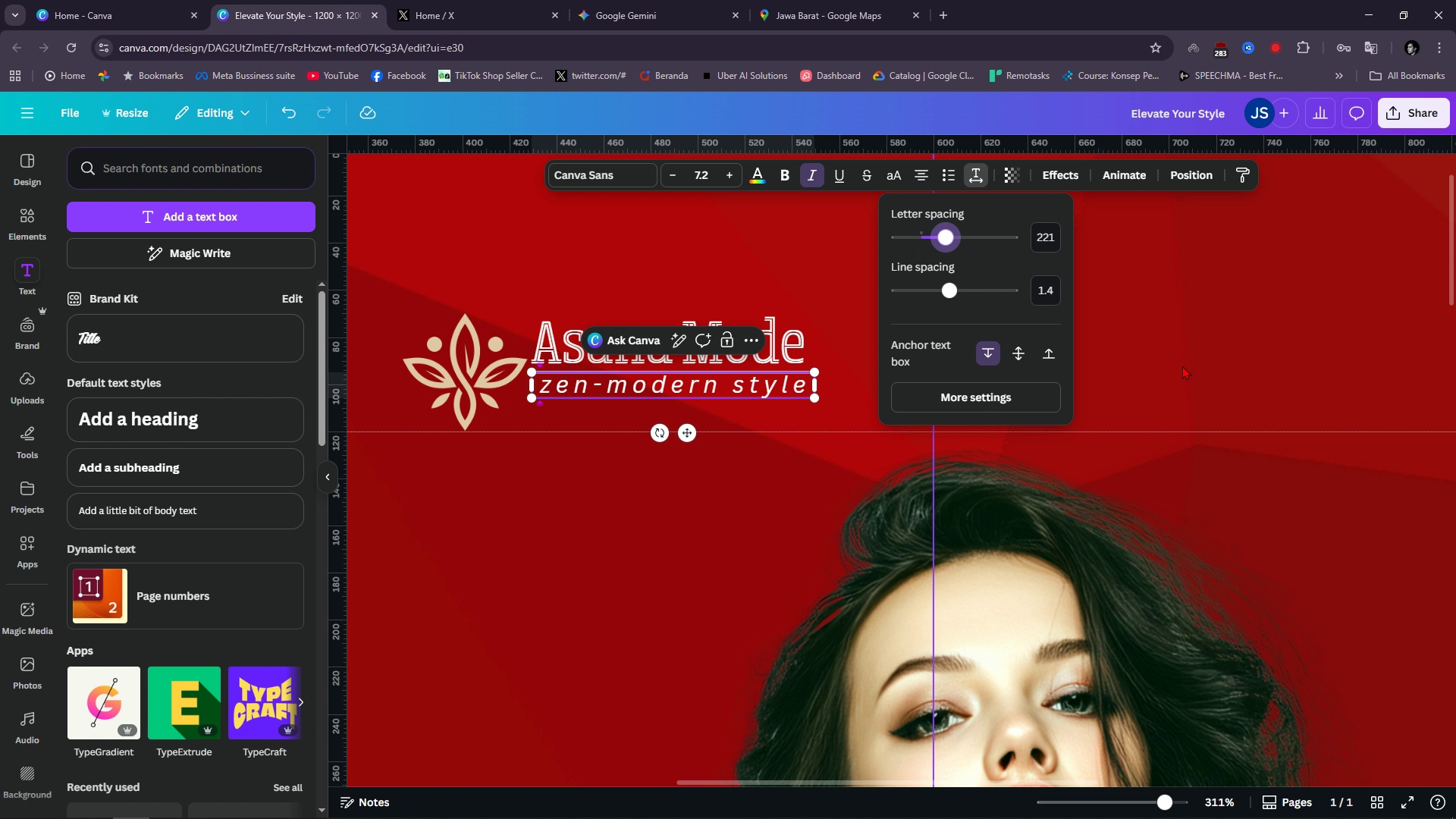 
left_click([1182, 366])
 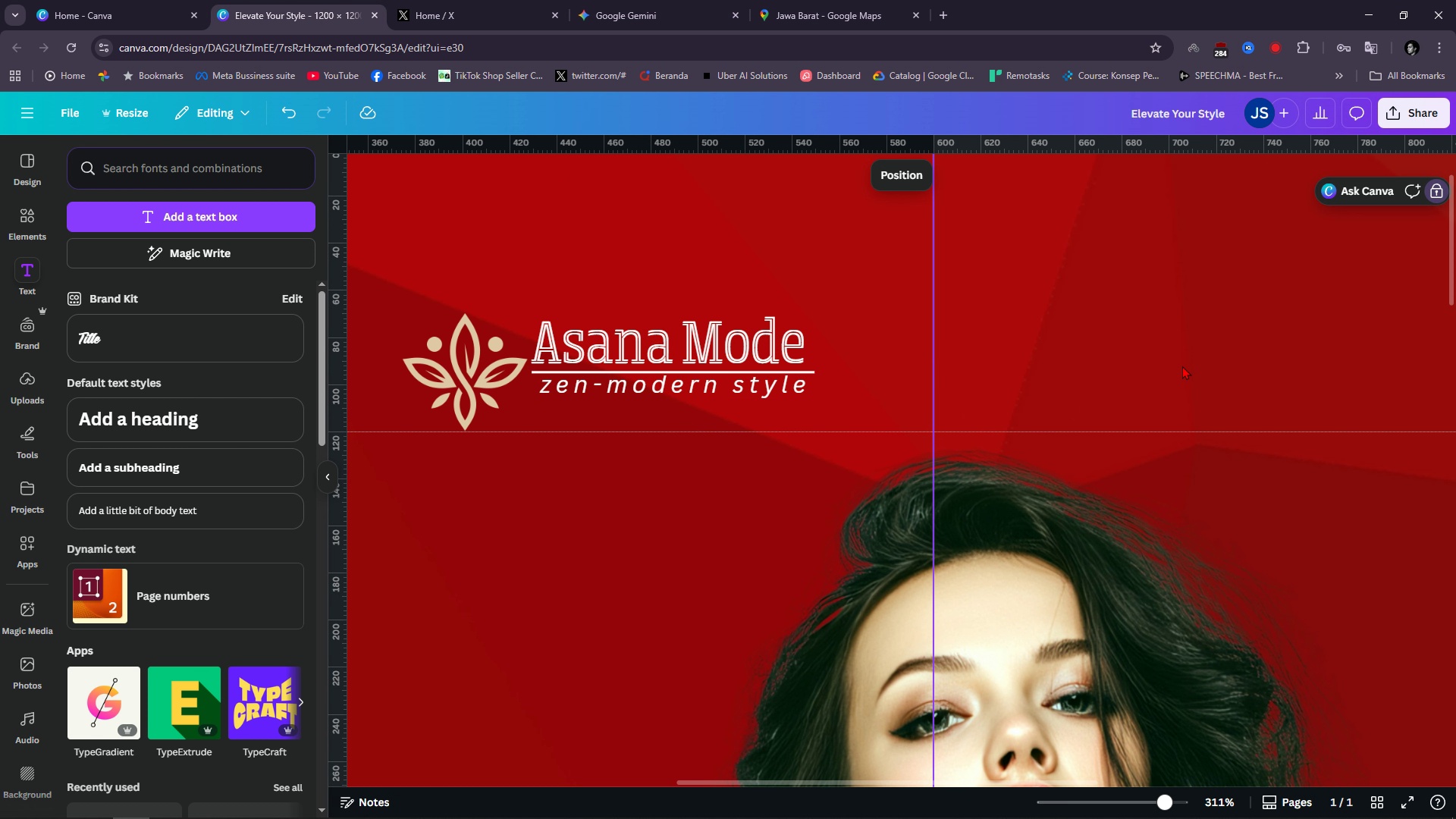 
double_click([1182, 366])
 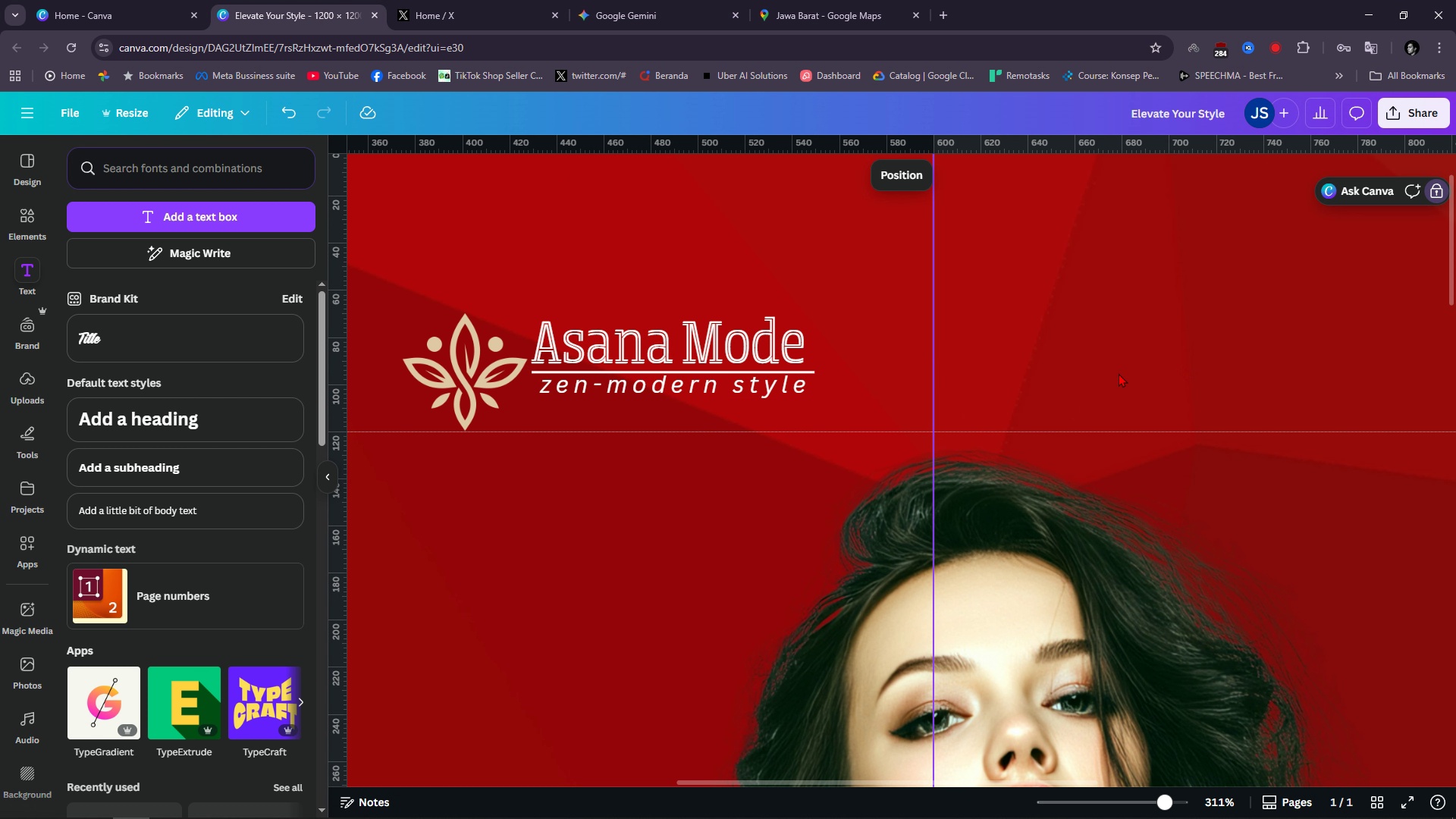 
hold_key(key=ControlLeft, duration=0.58)
scroll: coordinate [713, 409], scroll_direction: down, amount: 3.0
 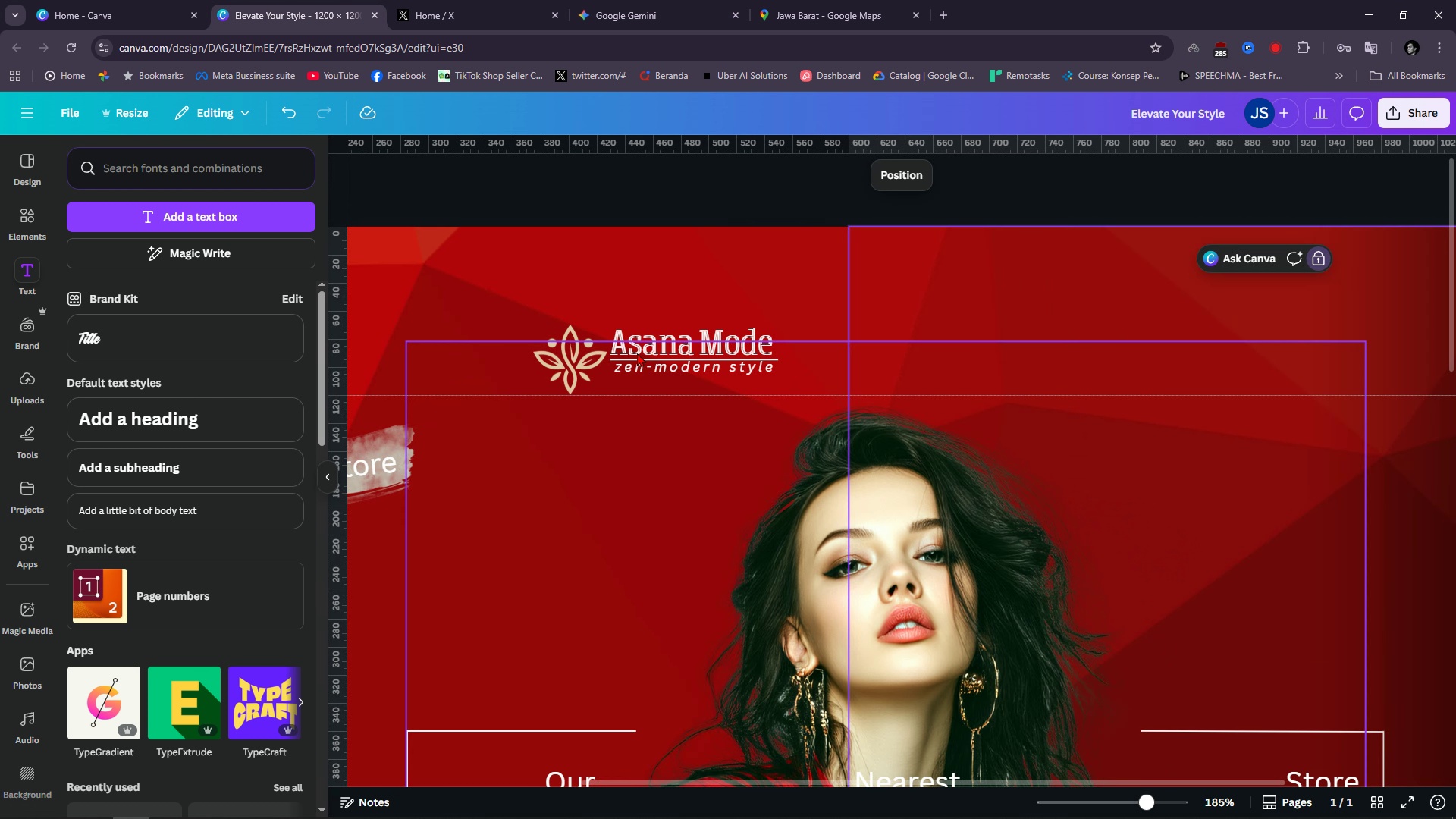 
hold_key(key=ControlLeft, duration=0.52)
scroll: coordinate [567, 300], scroll_direction: none, amount: 0.0
 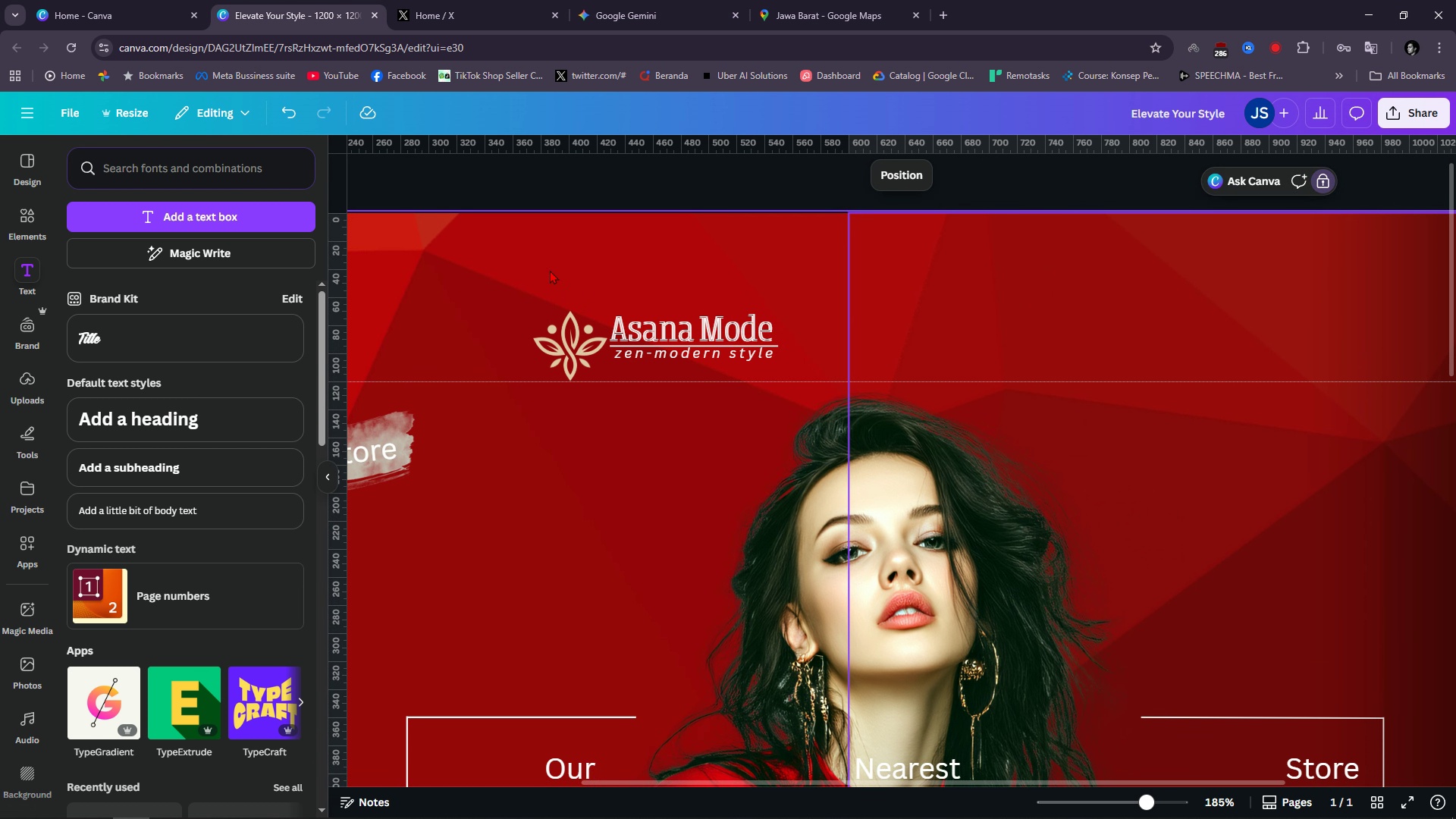 
left_click_drag(start_coordinate=[541, 273], to_coordinate=[745, 378])
 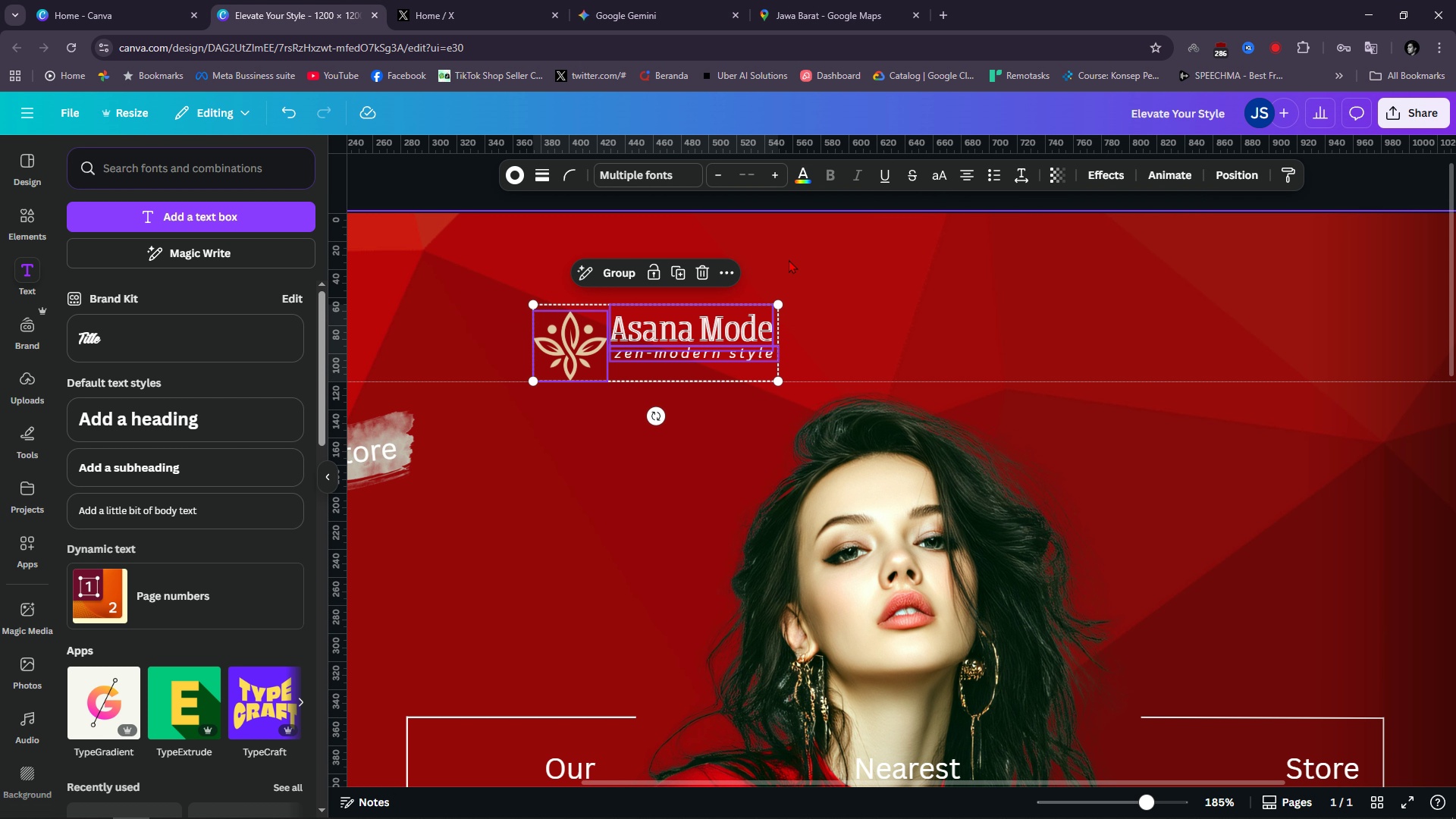 
left_click([789, 259])
 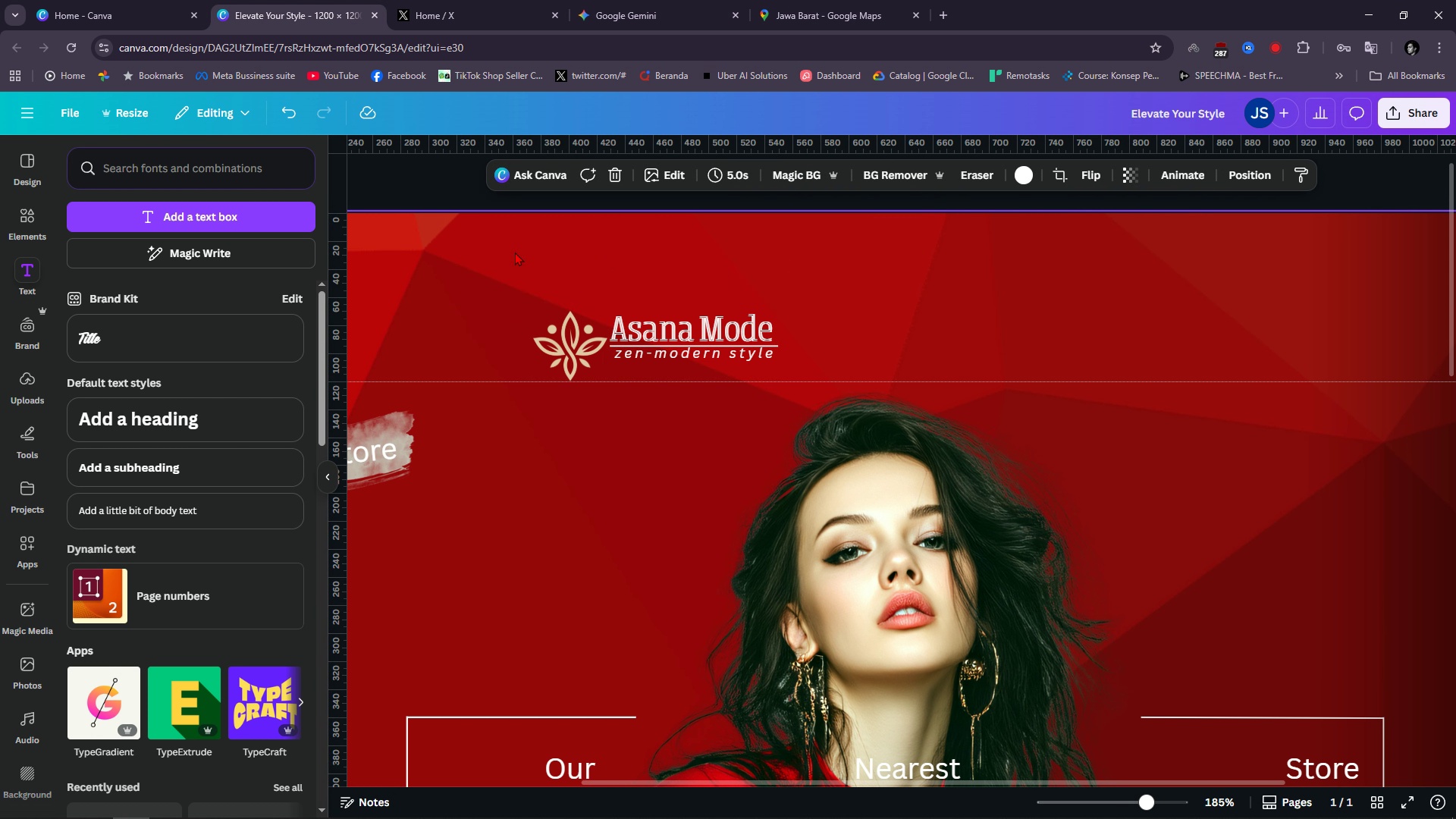 
left_click_drag(start_coordinate=[509, 250], to_coordinate=[770, 360])
 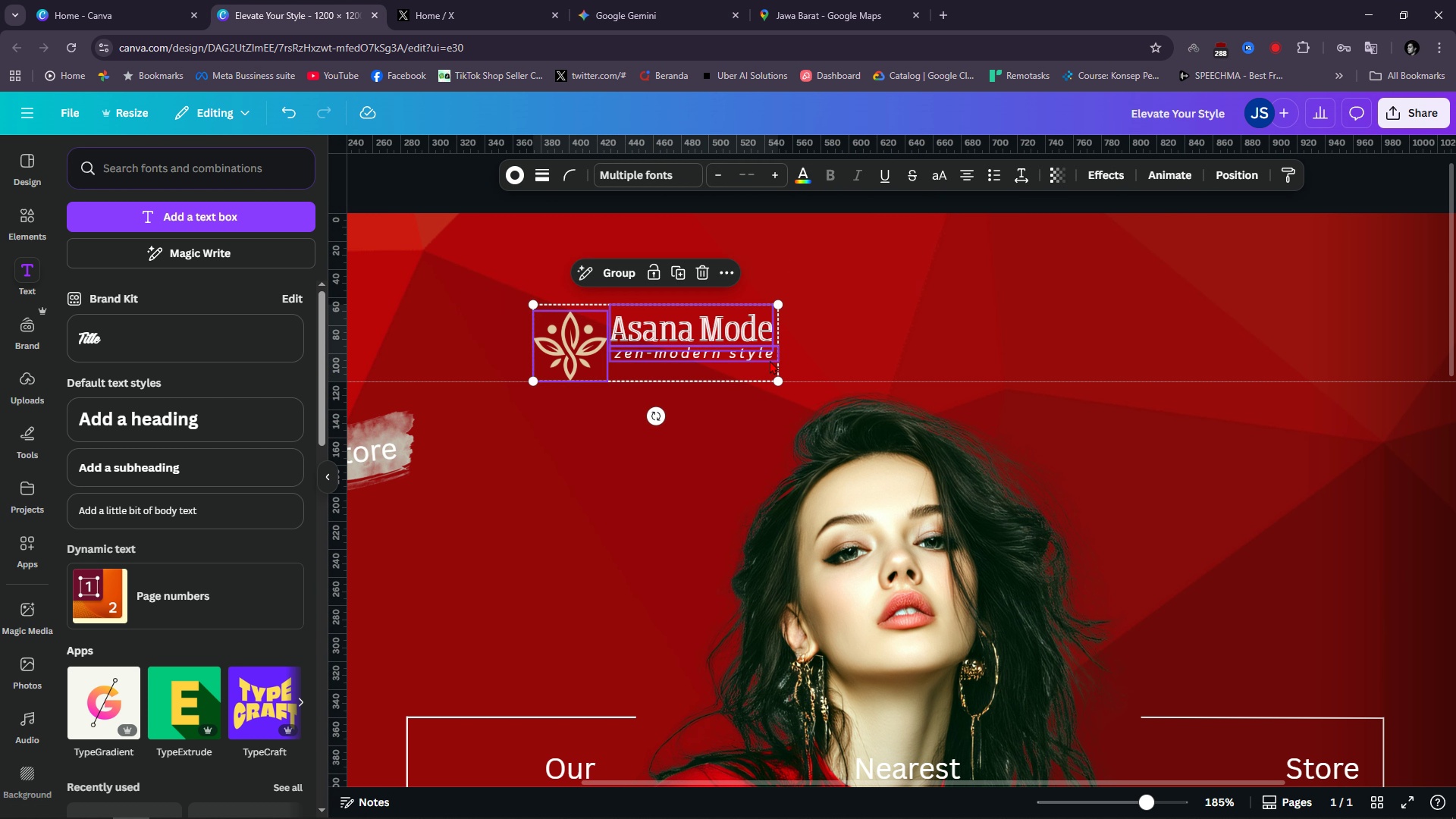 
key(Control+G)
 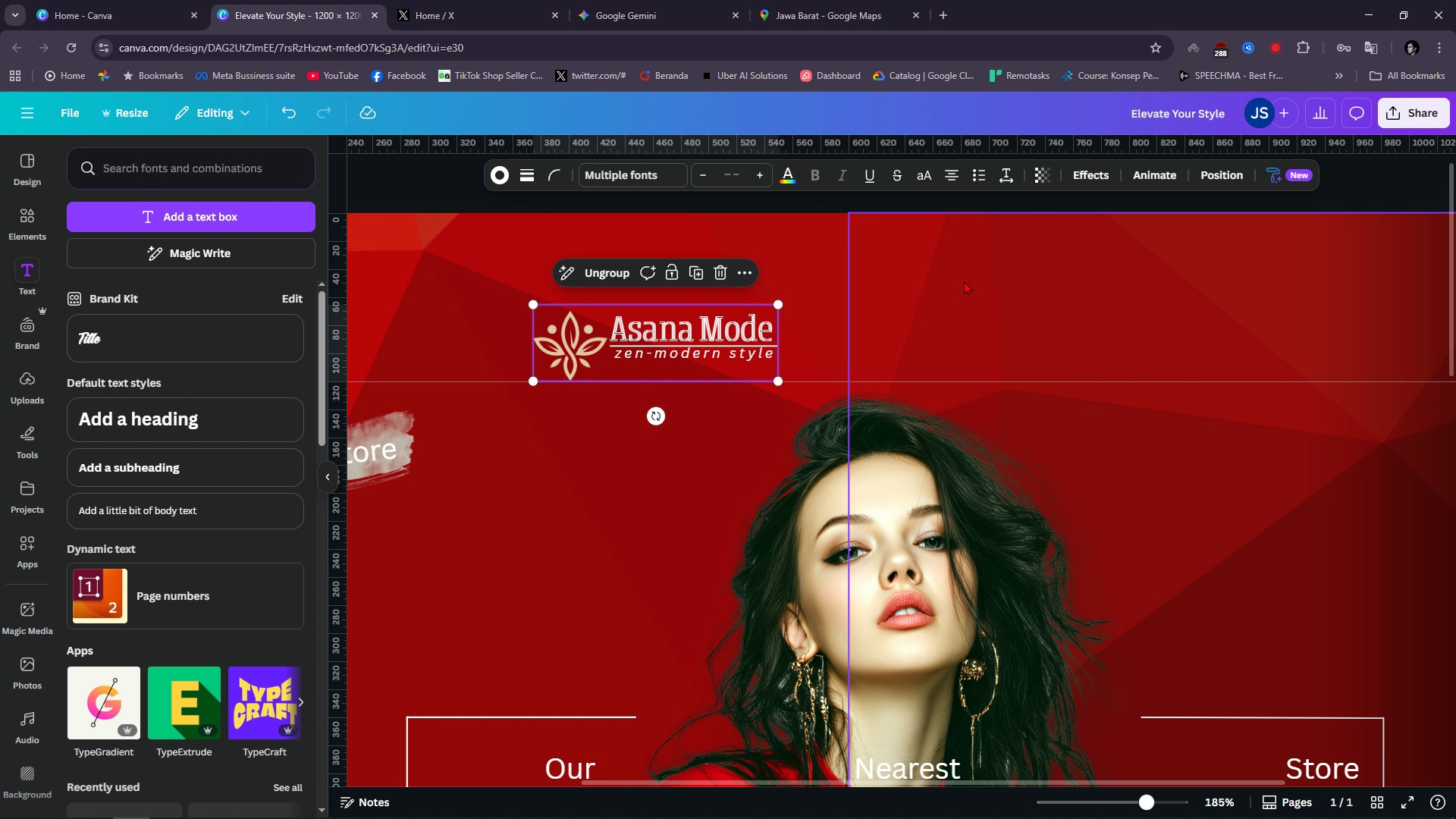 
left_click([964, 281])
 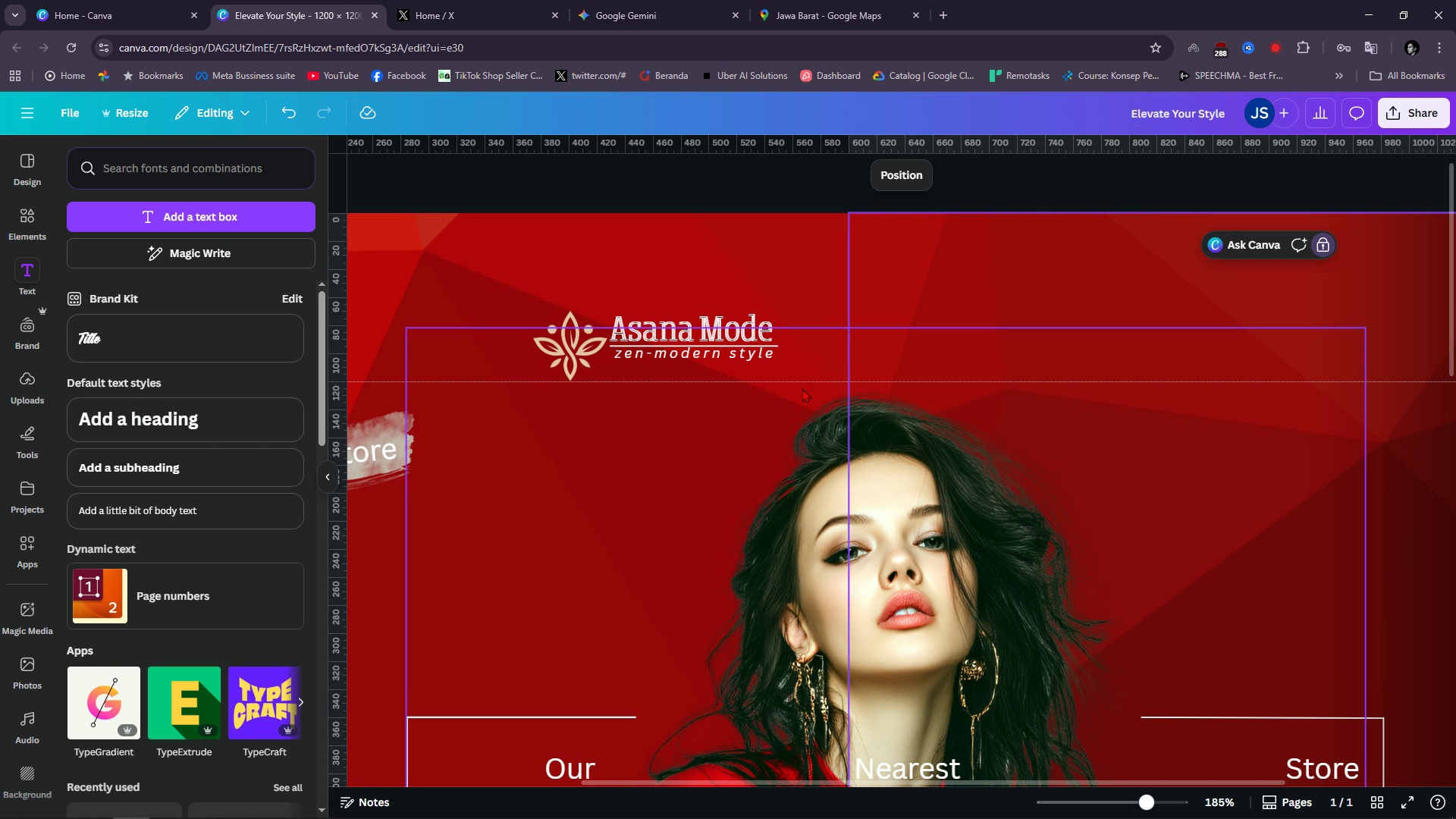 
hold_key(key=ControlLeft, duration=0.56)
scroll: coordinate [809, 403], scroll_direction: down, amount: 4.0
 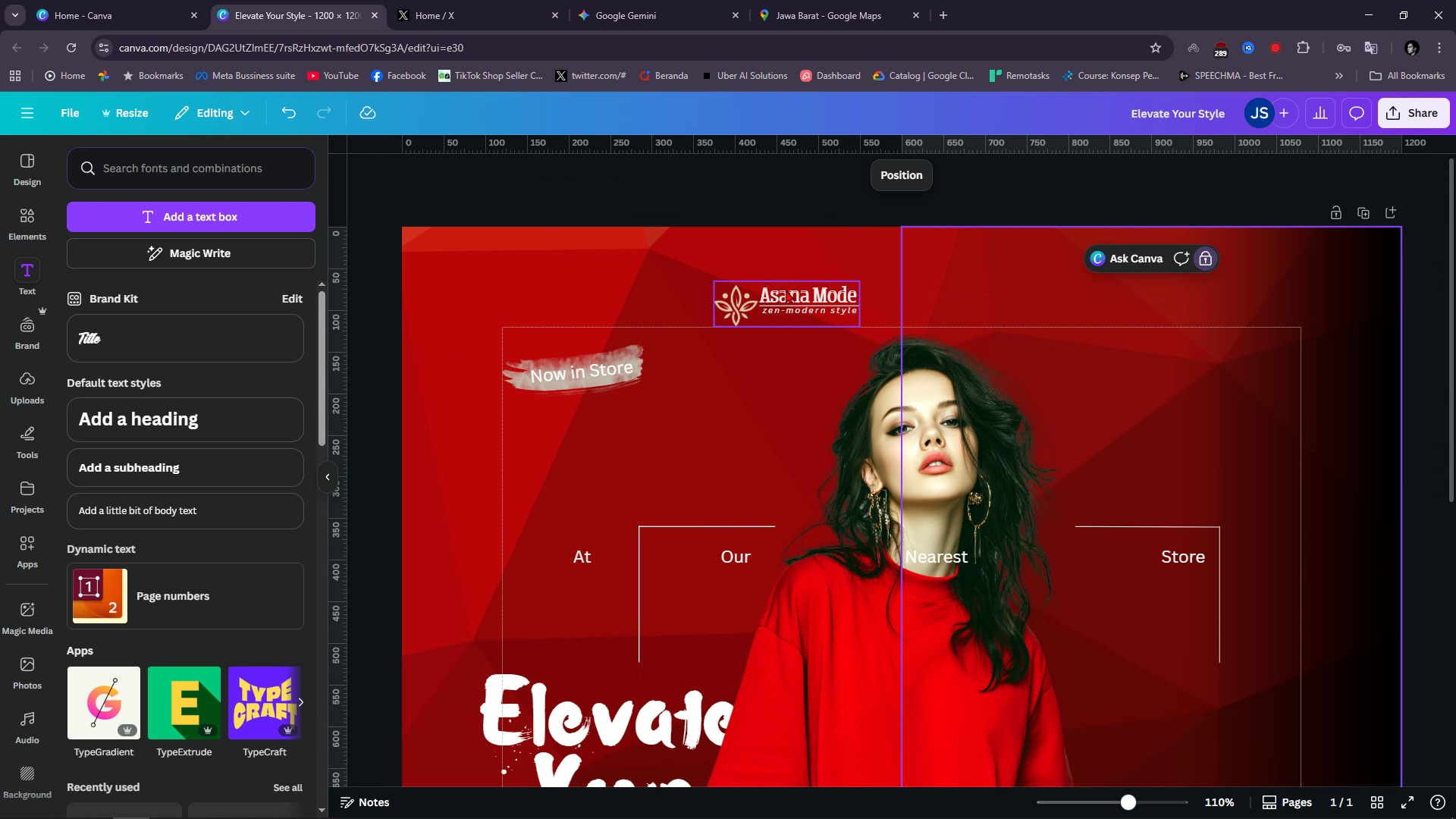 
left_click_drag(start_coordinate=[787, 291], to_coordinate=[874, 291])
 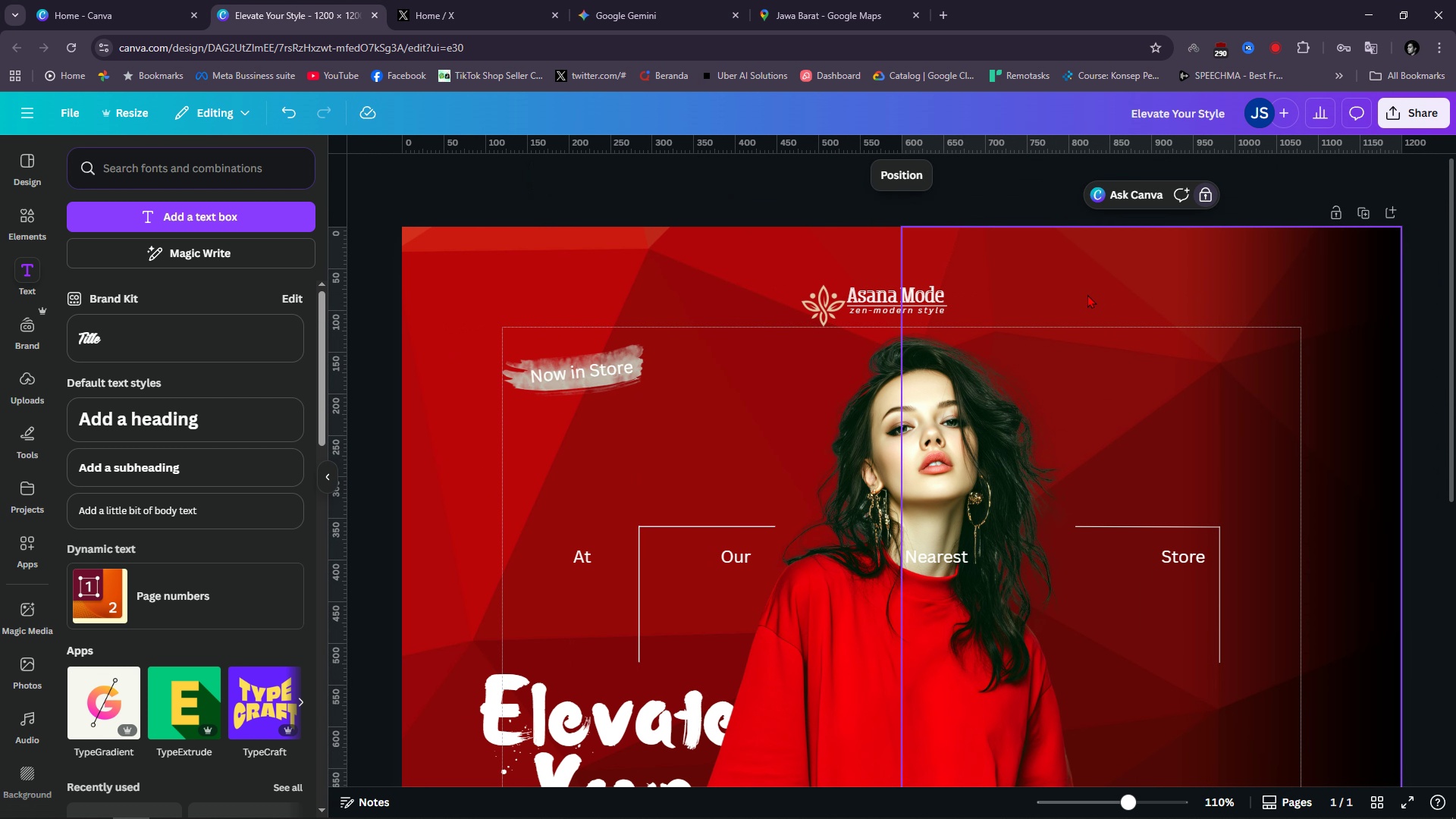 
left_click([1087, 294])
 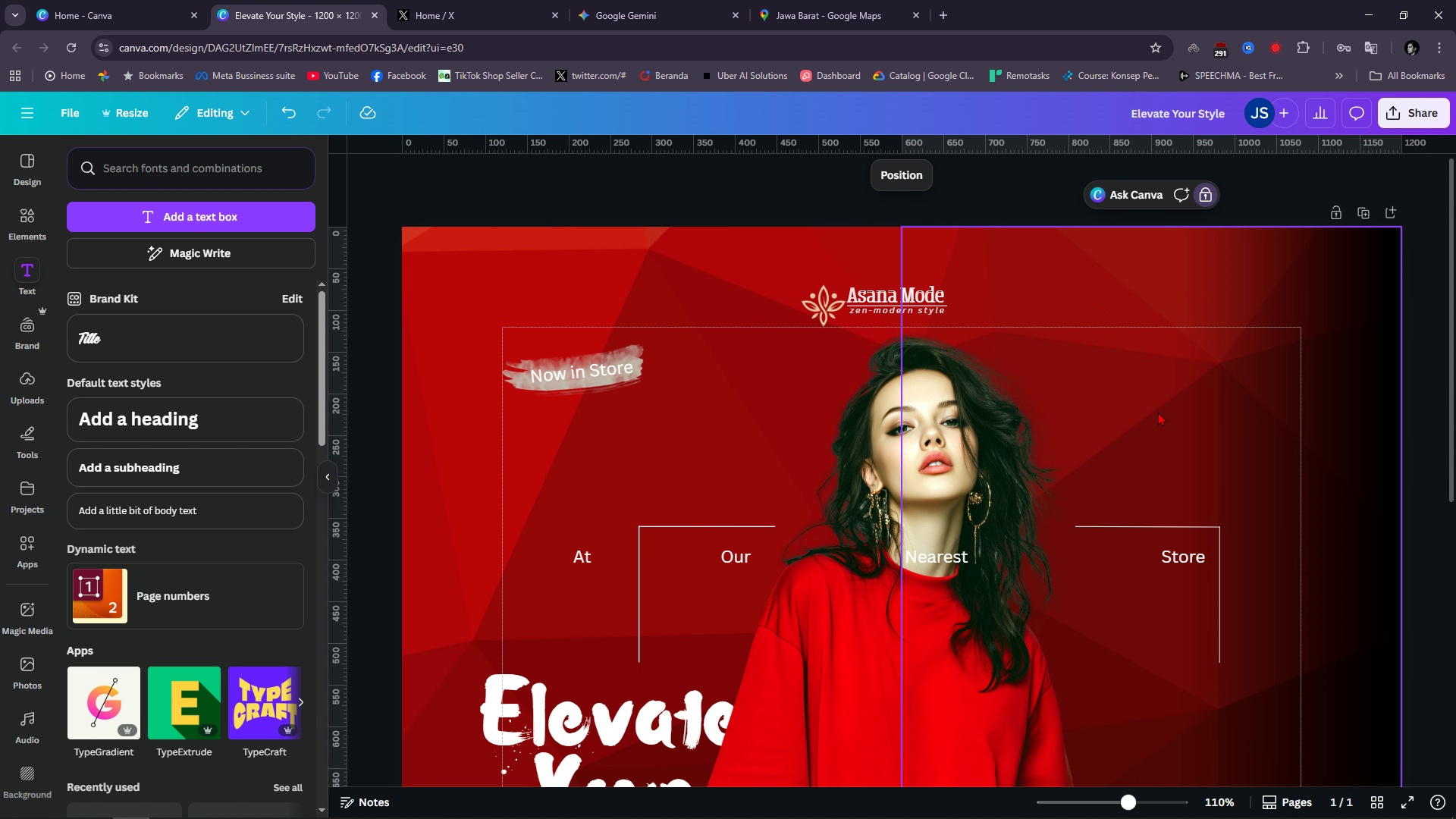 
hold_key(key=ControlLeft, duration=0.64)
scroll: coordinate [1156, 488], scroll_direction: down, amount: 2.0
 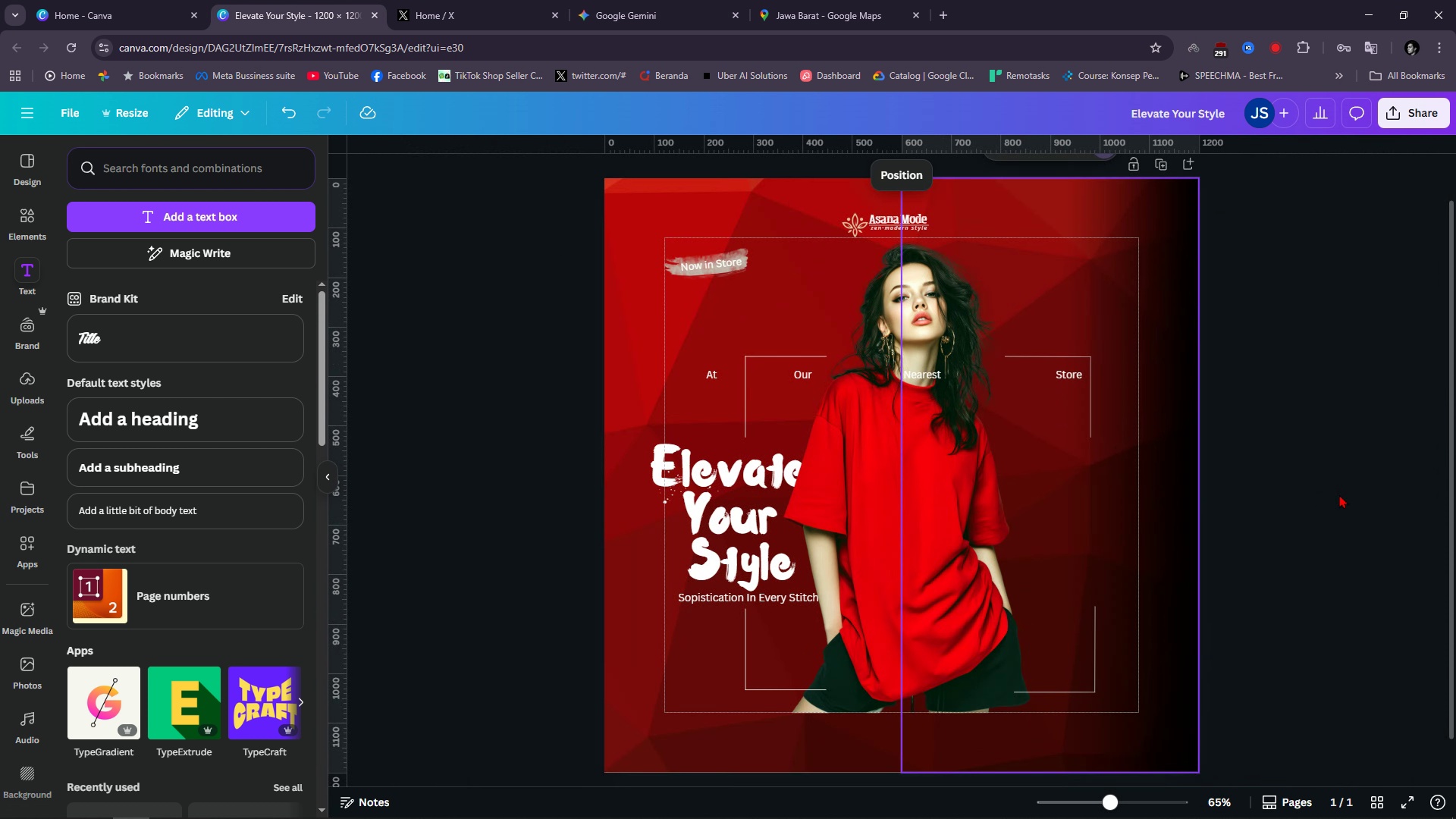 
left_click([1339, 494])
 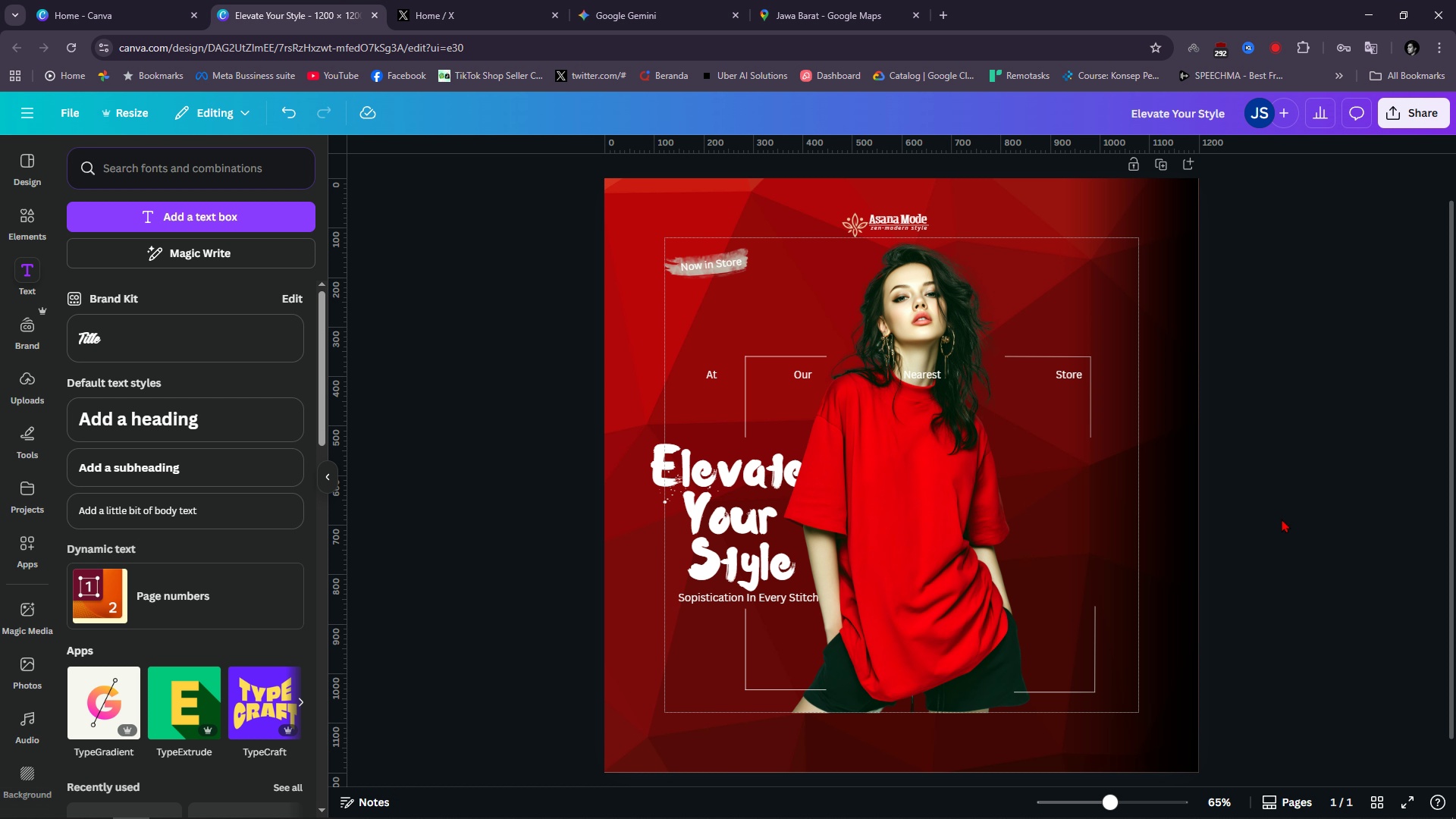 
wait(8.27)
 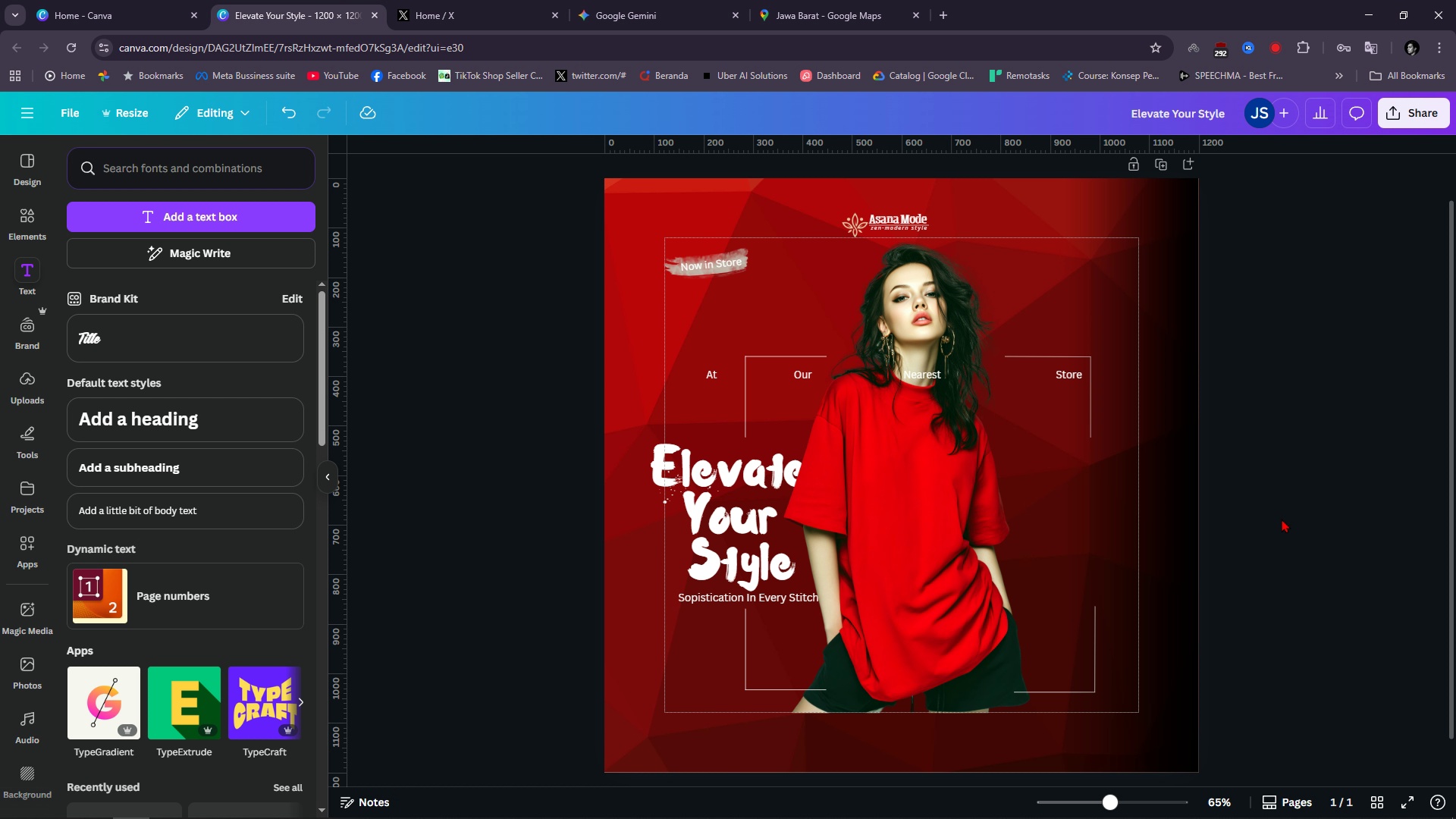 
scroll: coordinate [1298, 539], scroll_direction: down, amount: 3.0
 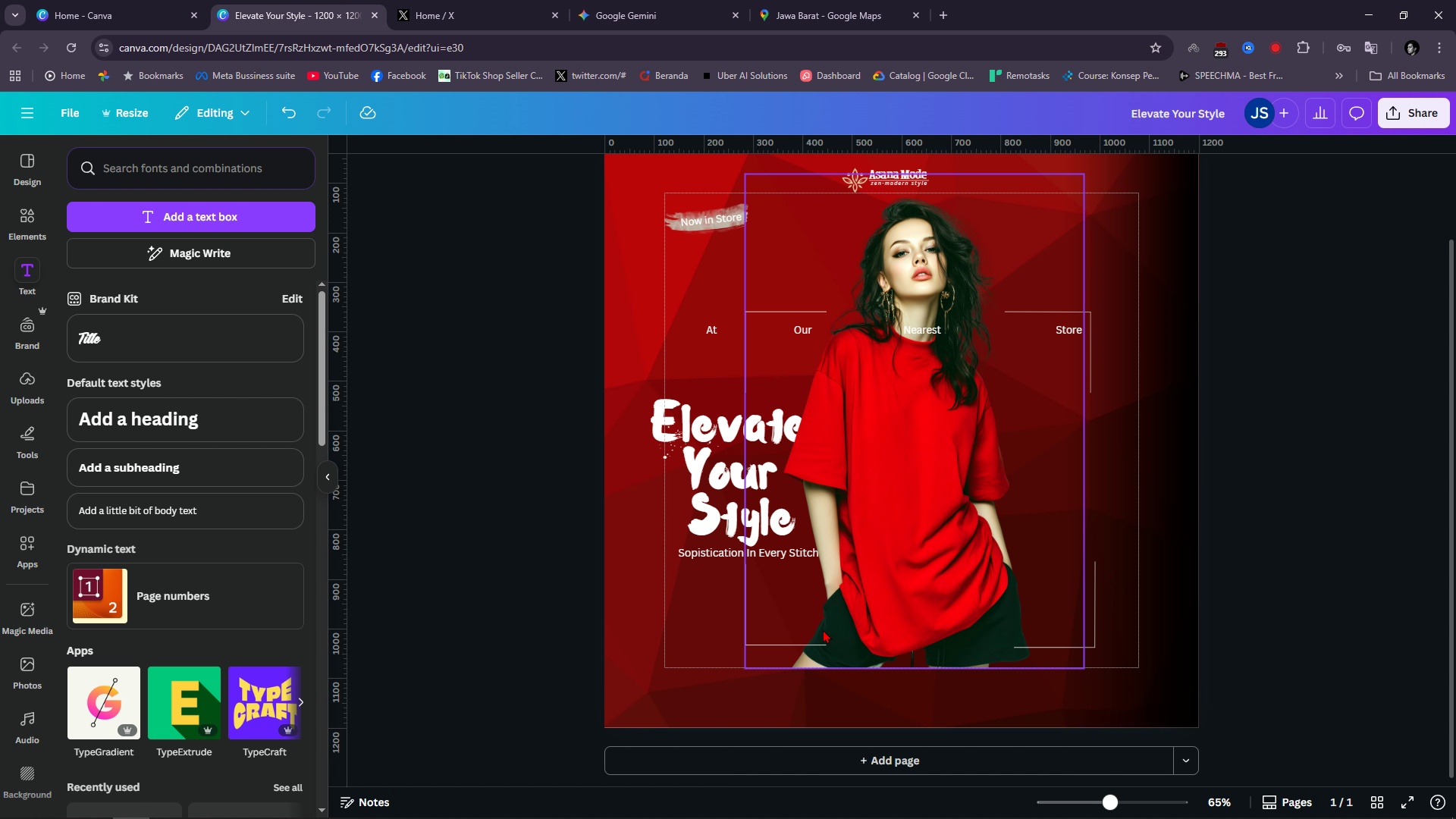 
wait(9.44)
 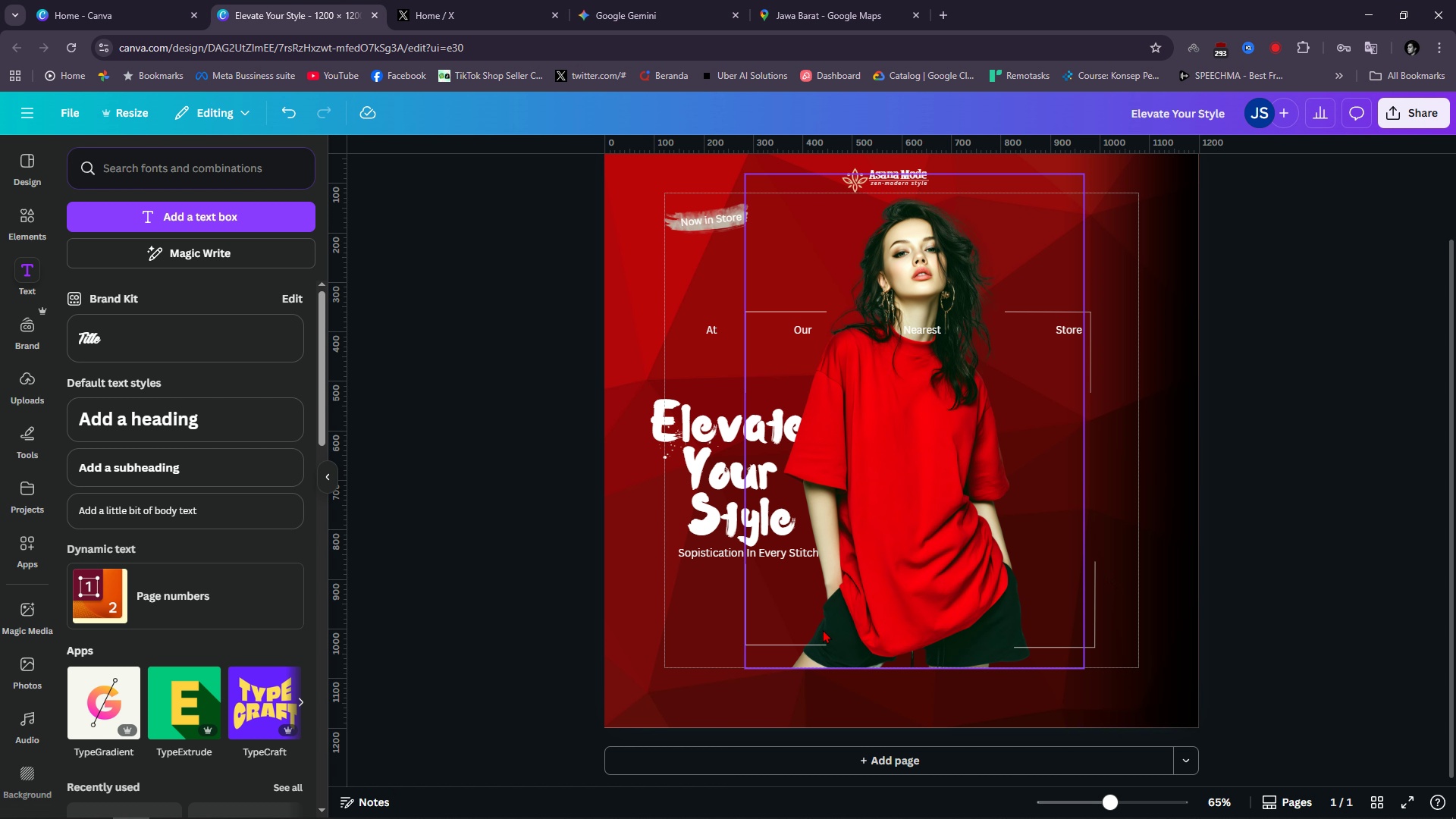 
left_click([714, 550])
 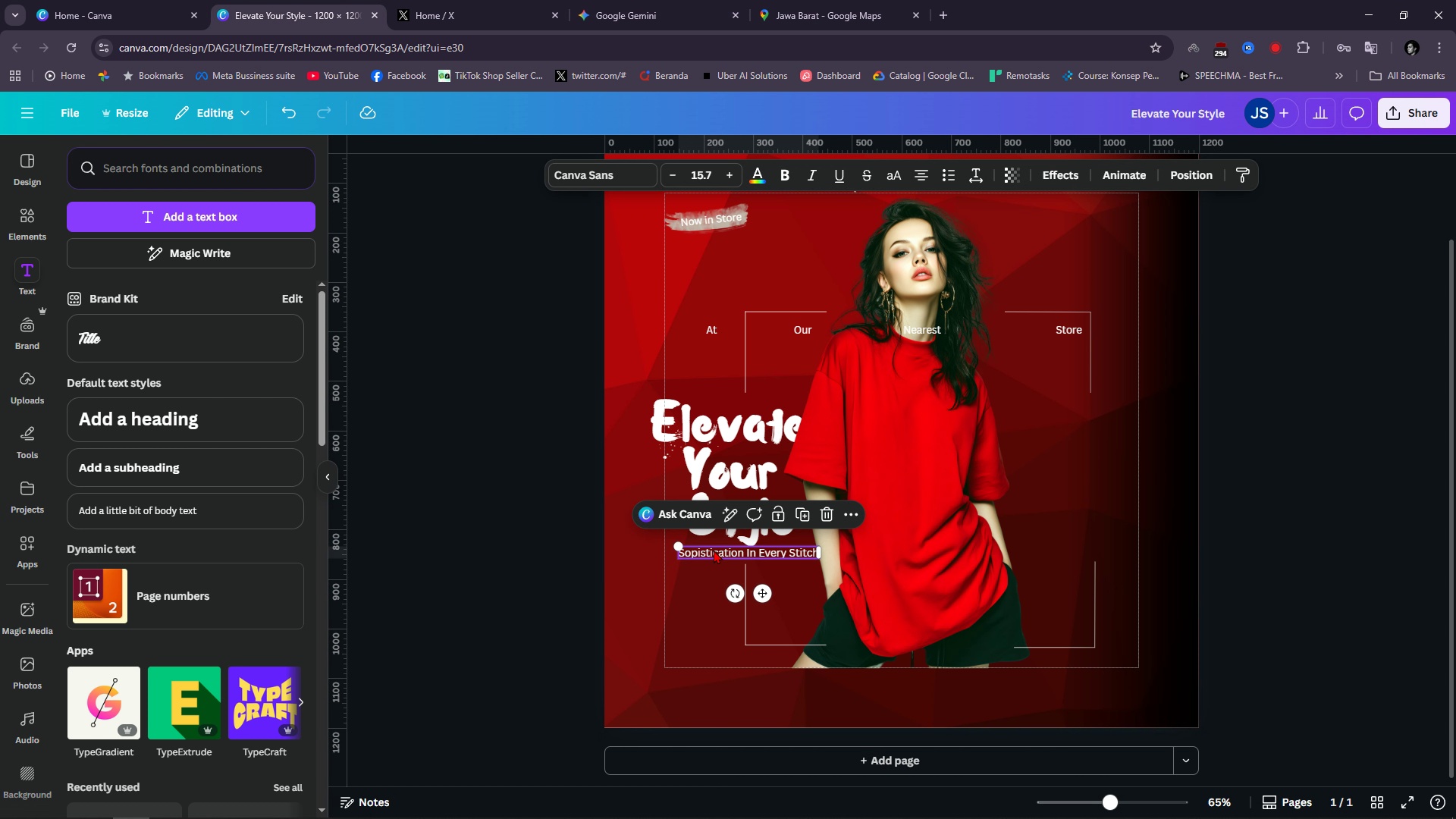 
key(Control+C)
 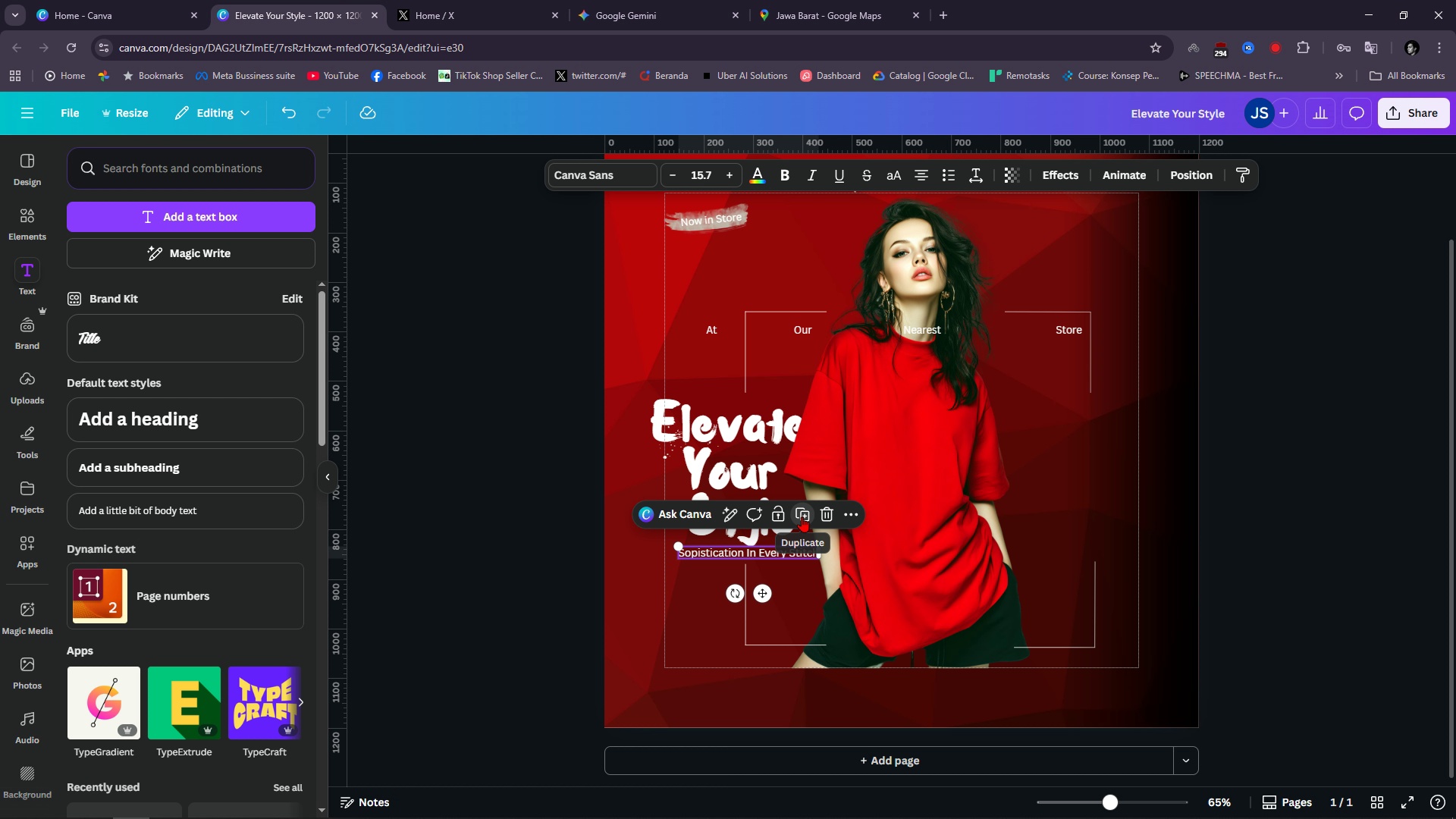 
left_click([802, 516])
 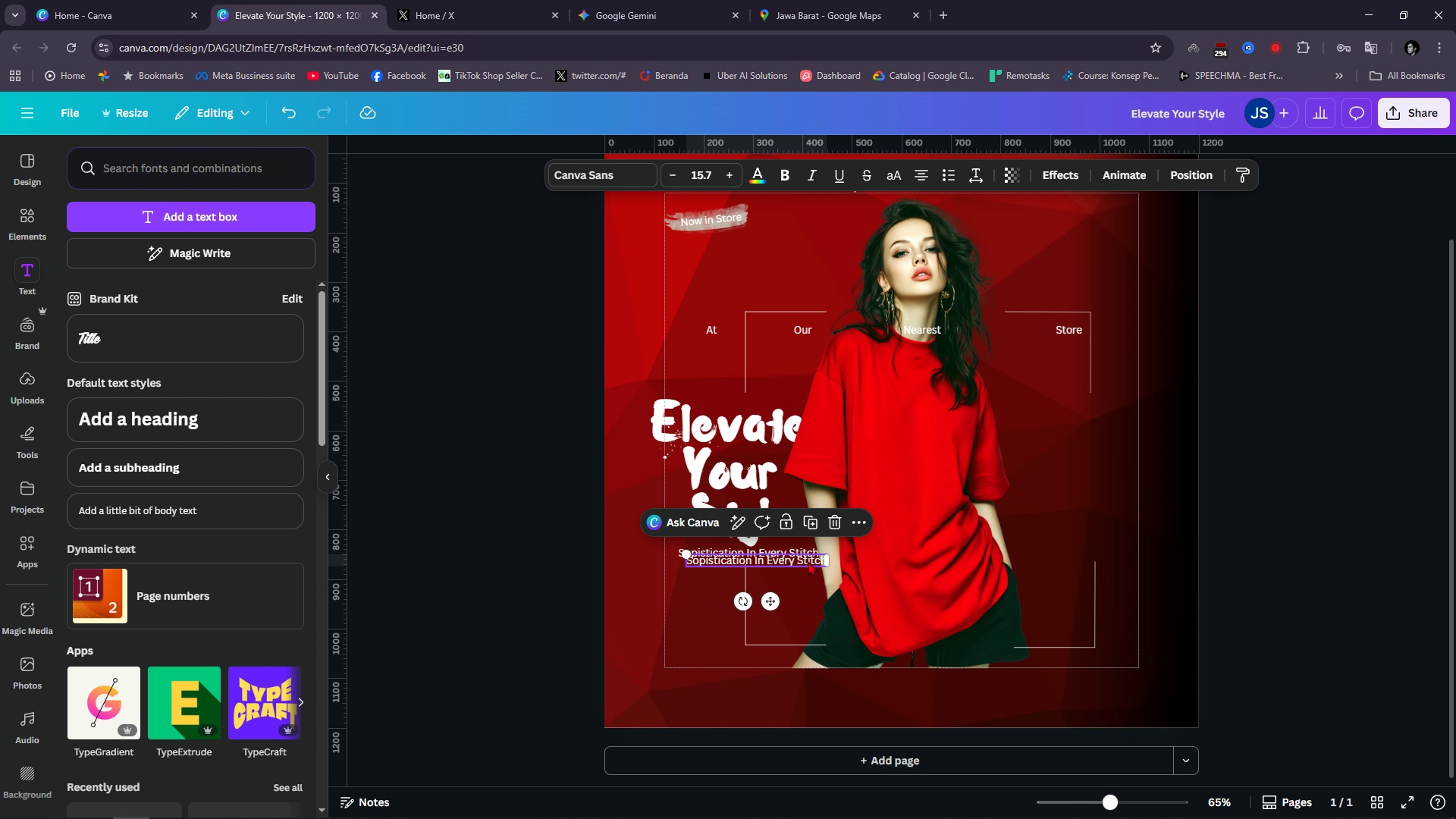 
left_click_drag(start_coordinate=[795, 558], to_coordinate=[952, 575])
 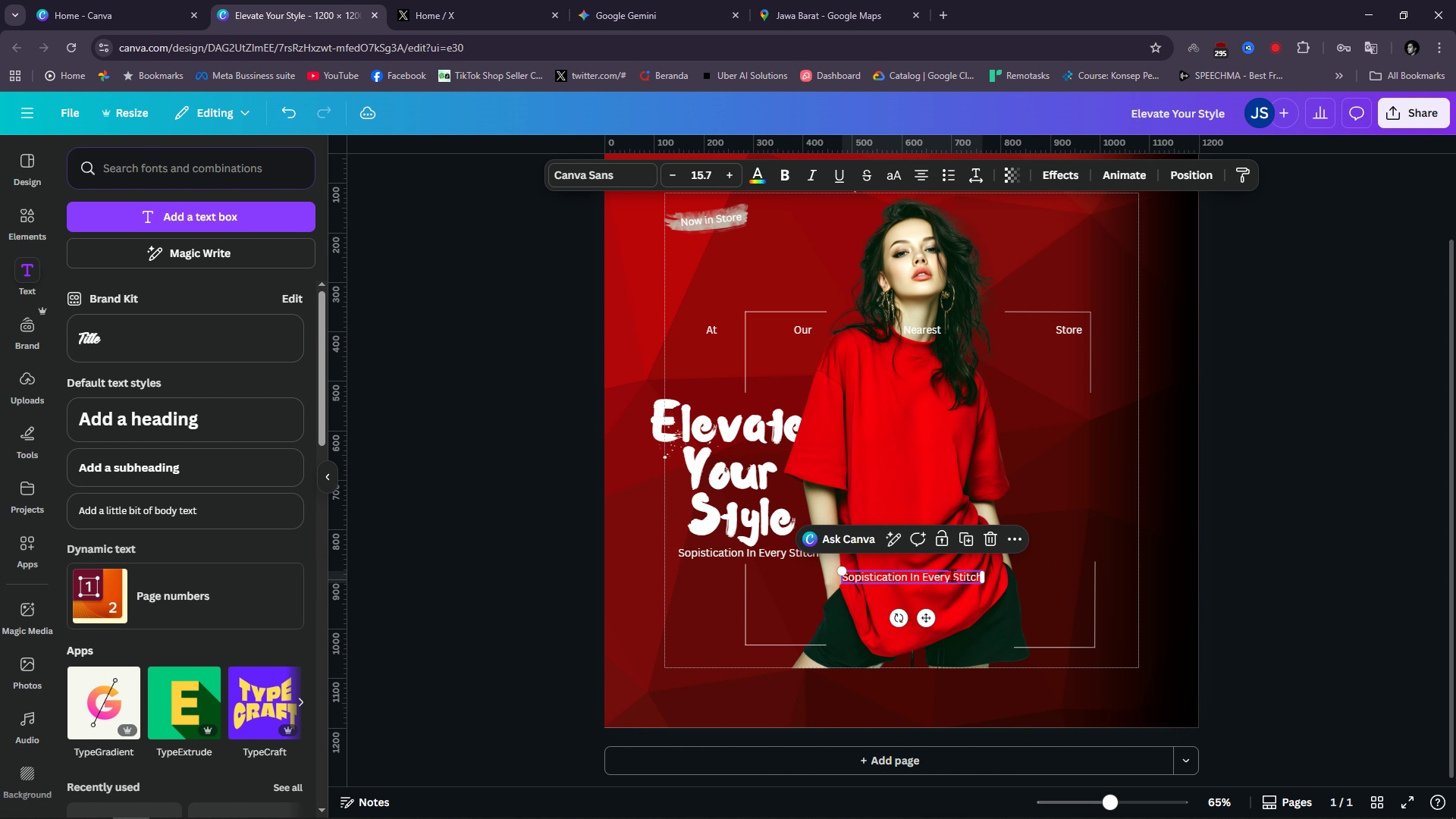 
left_click([952, 575])
 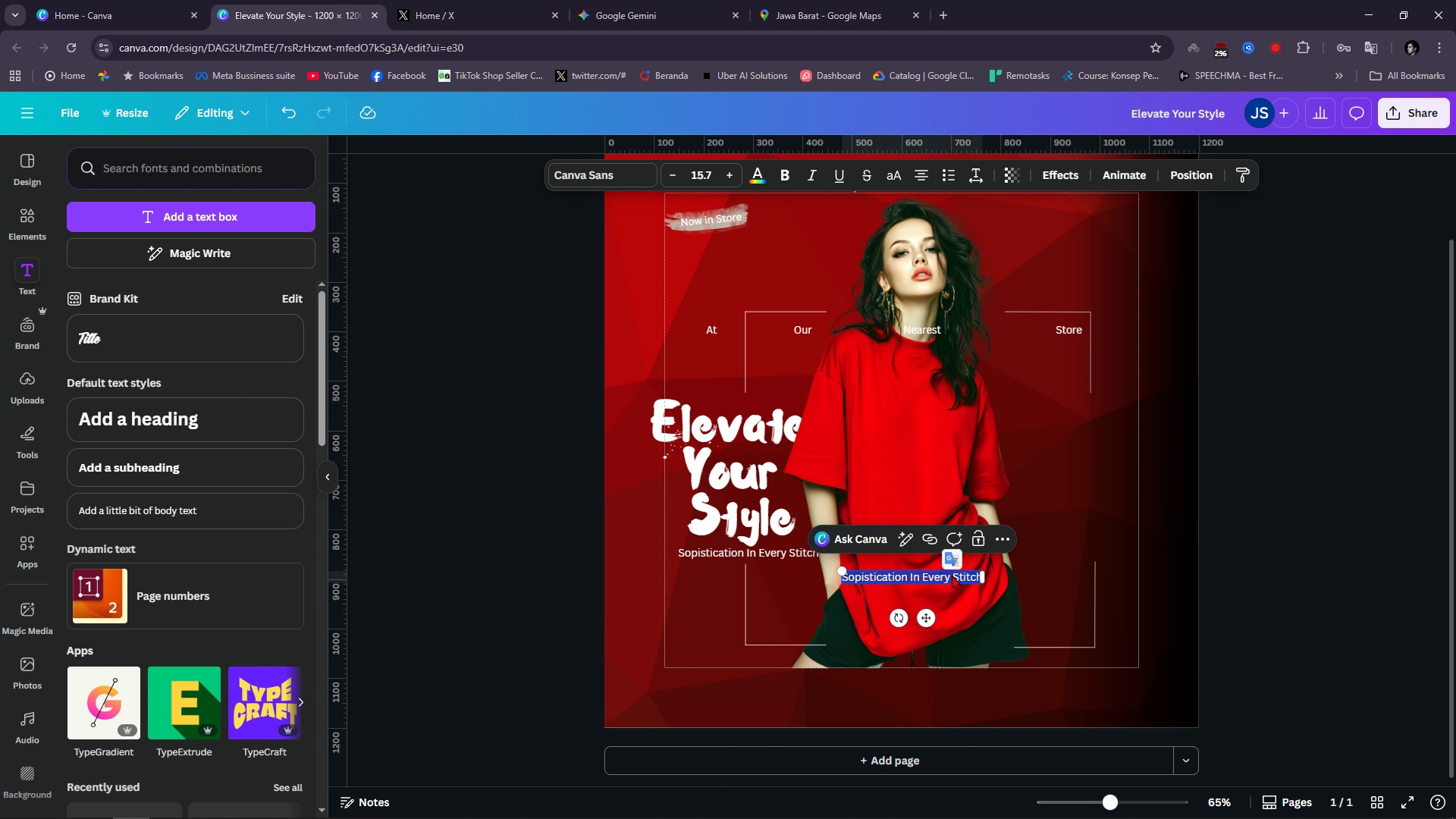 
type(some featuresL)
key(Backspace)
type(:)
 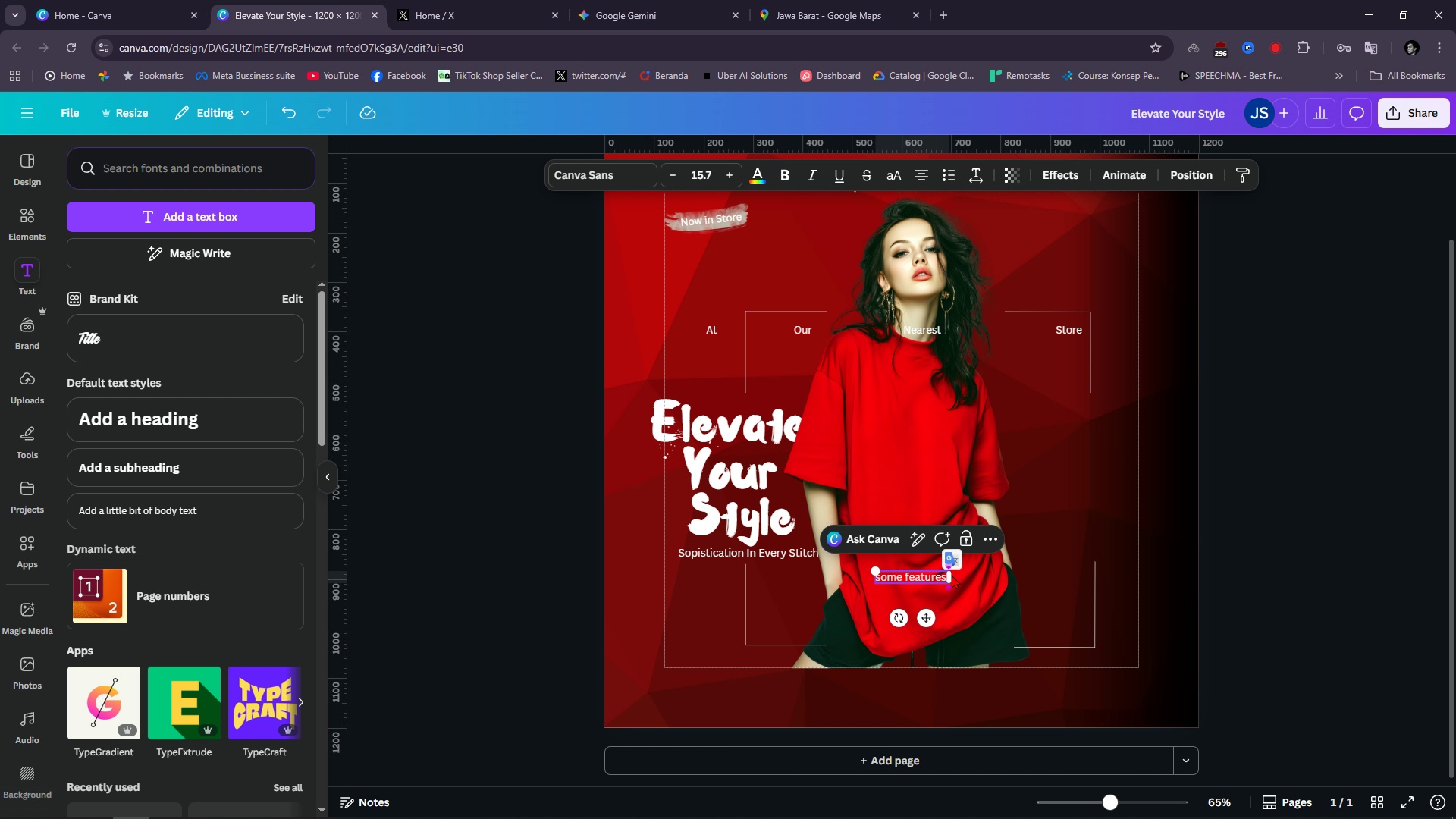 
key(Enter)
 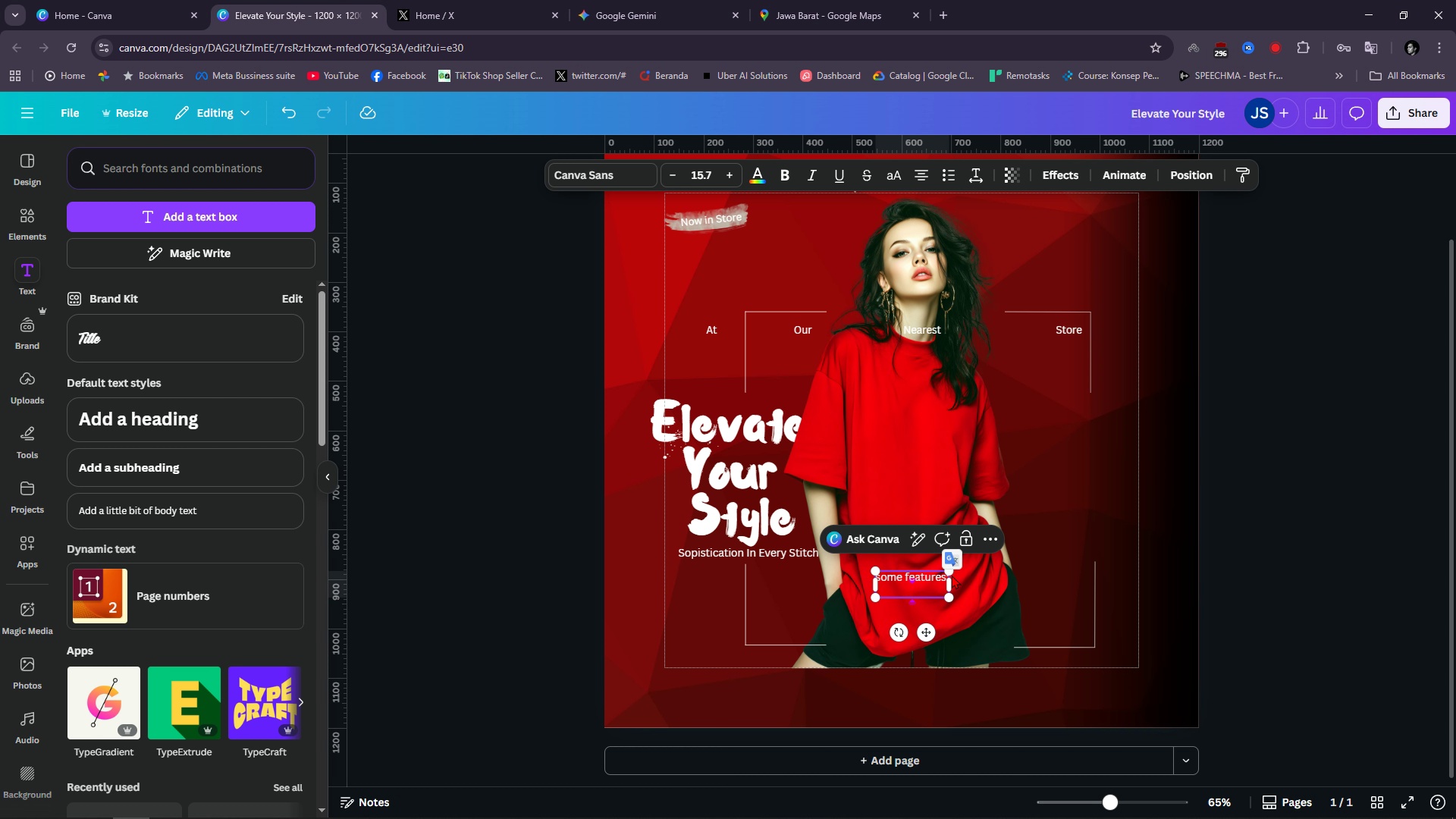 
type(the fabric is)
 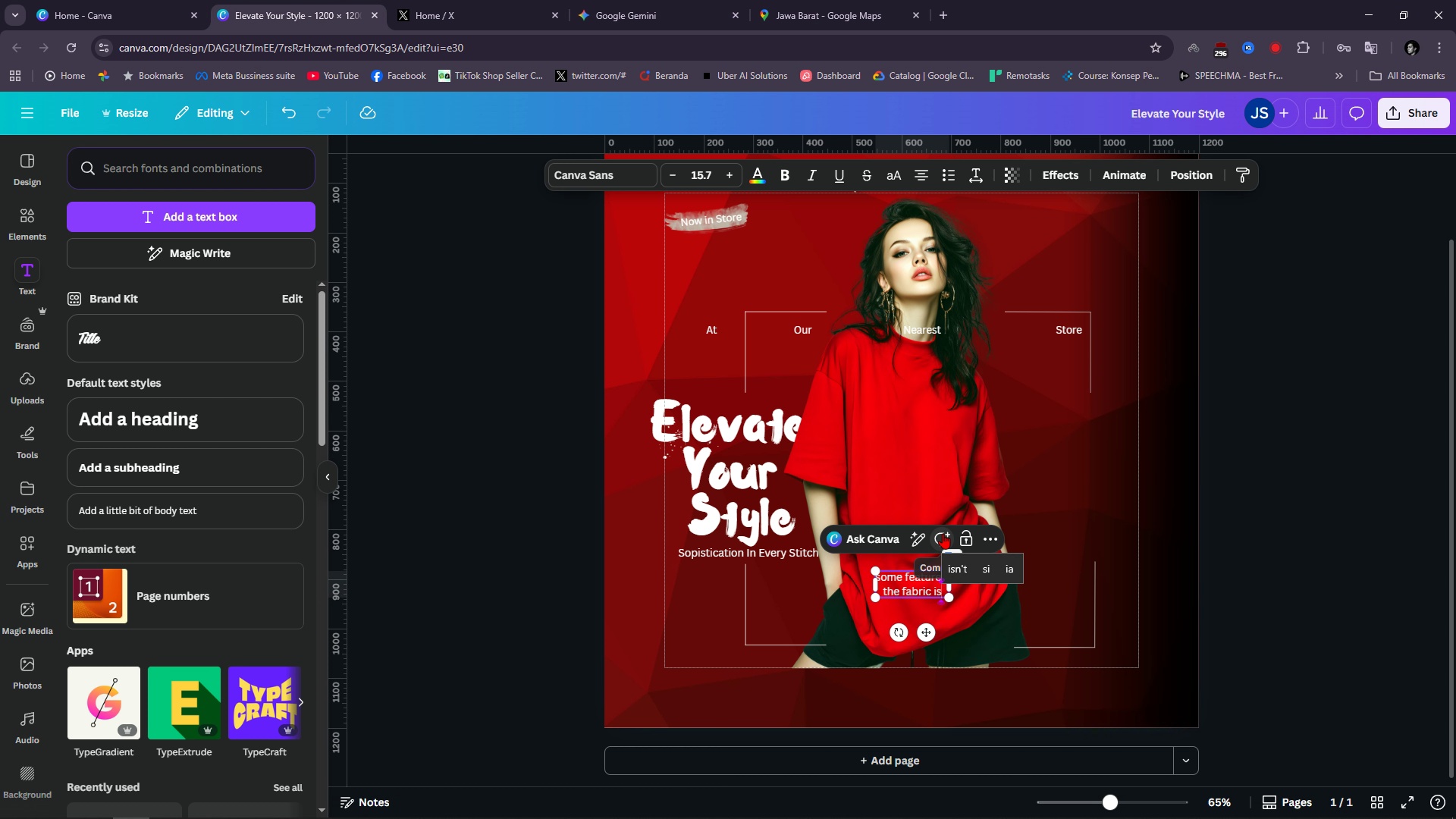 
left_click([916, 532])
 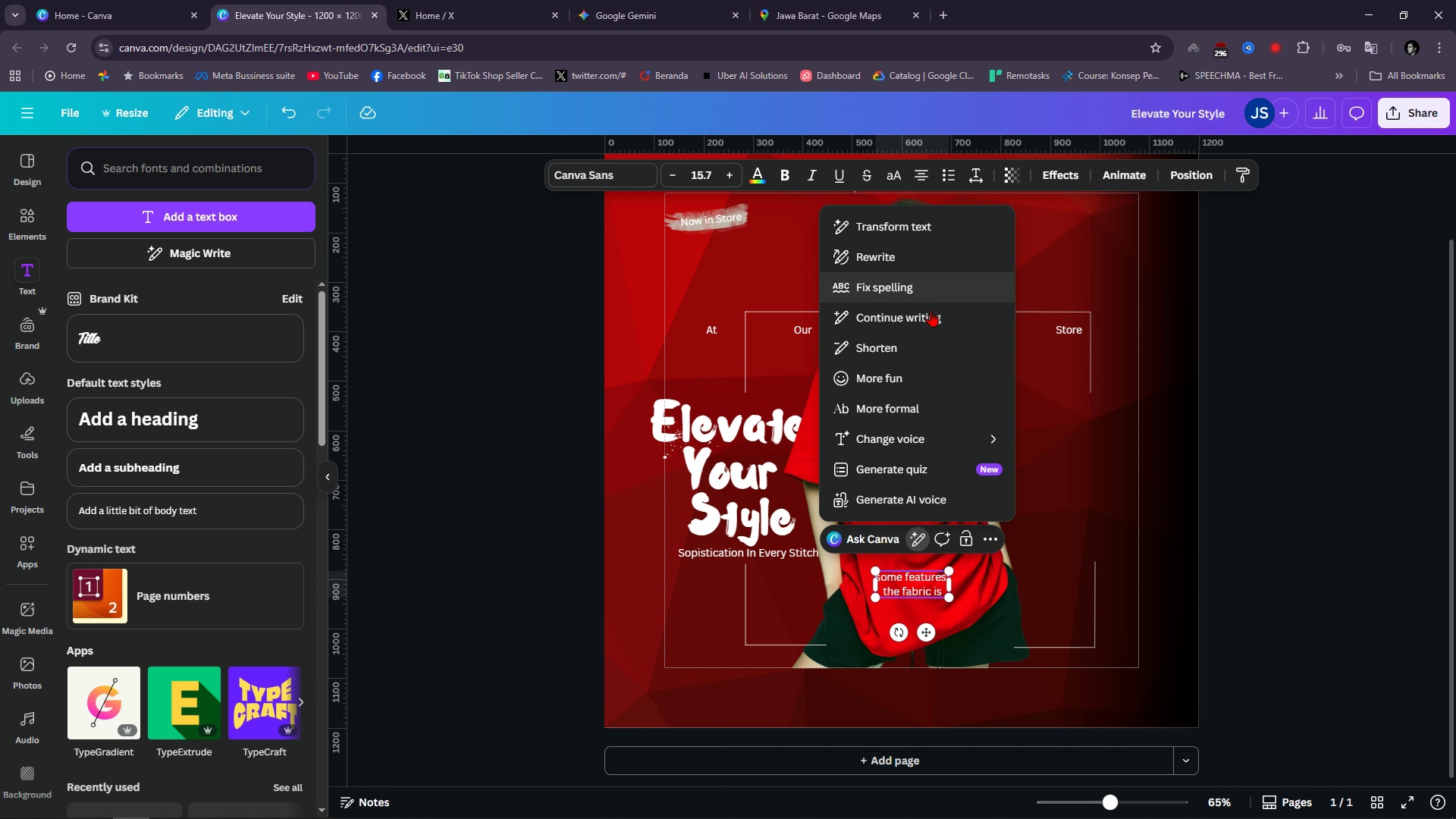 
left_click([928, 317])
 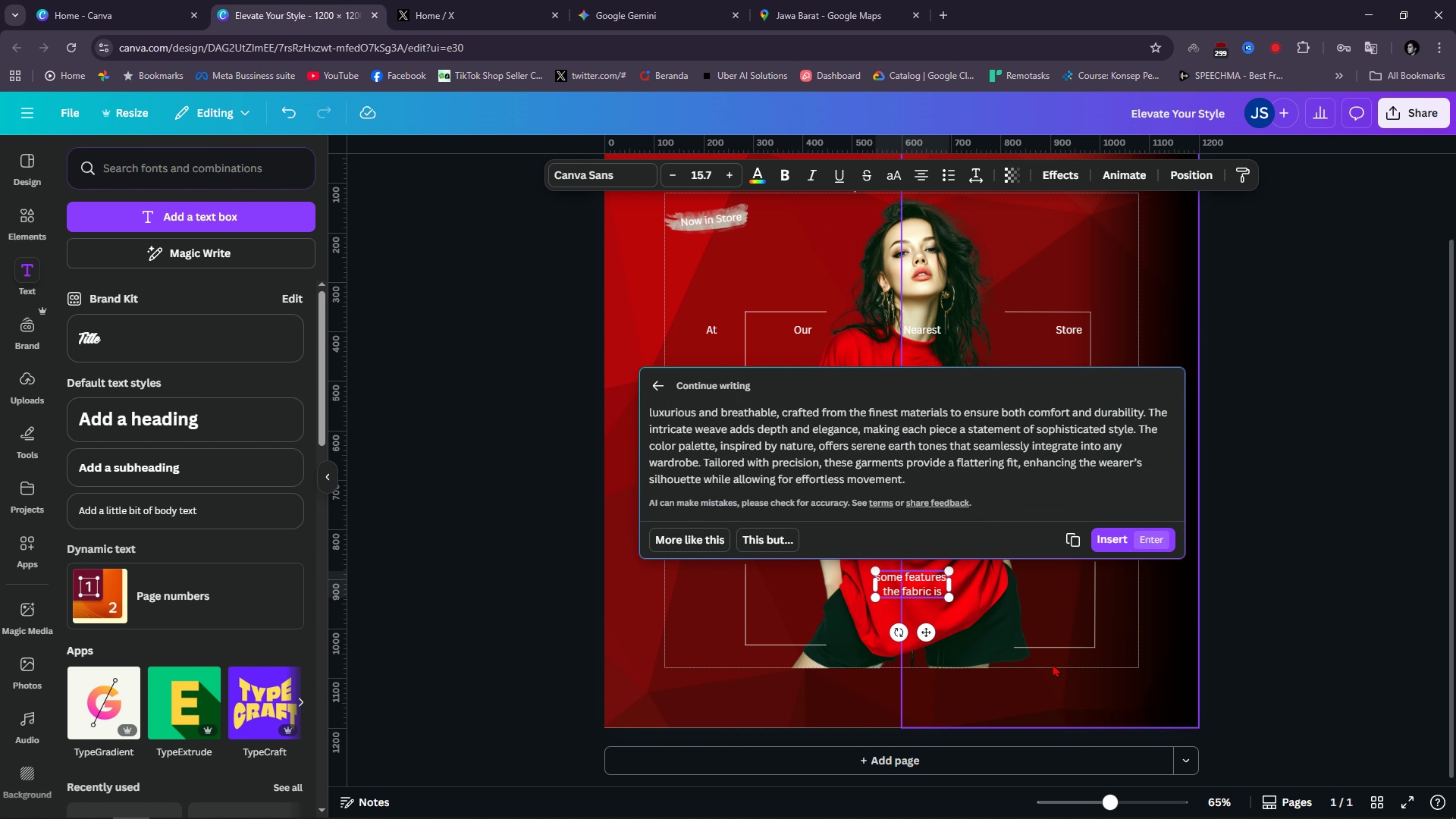 
left_click([1110, 529])
 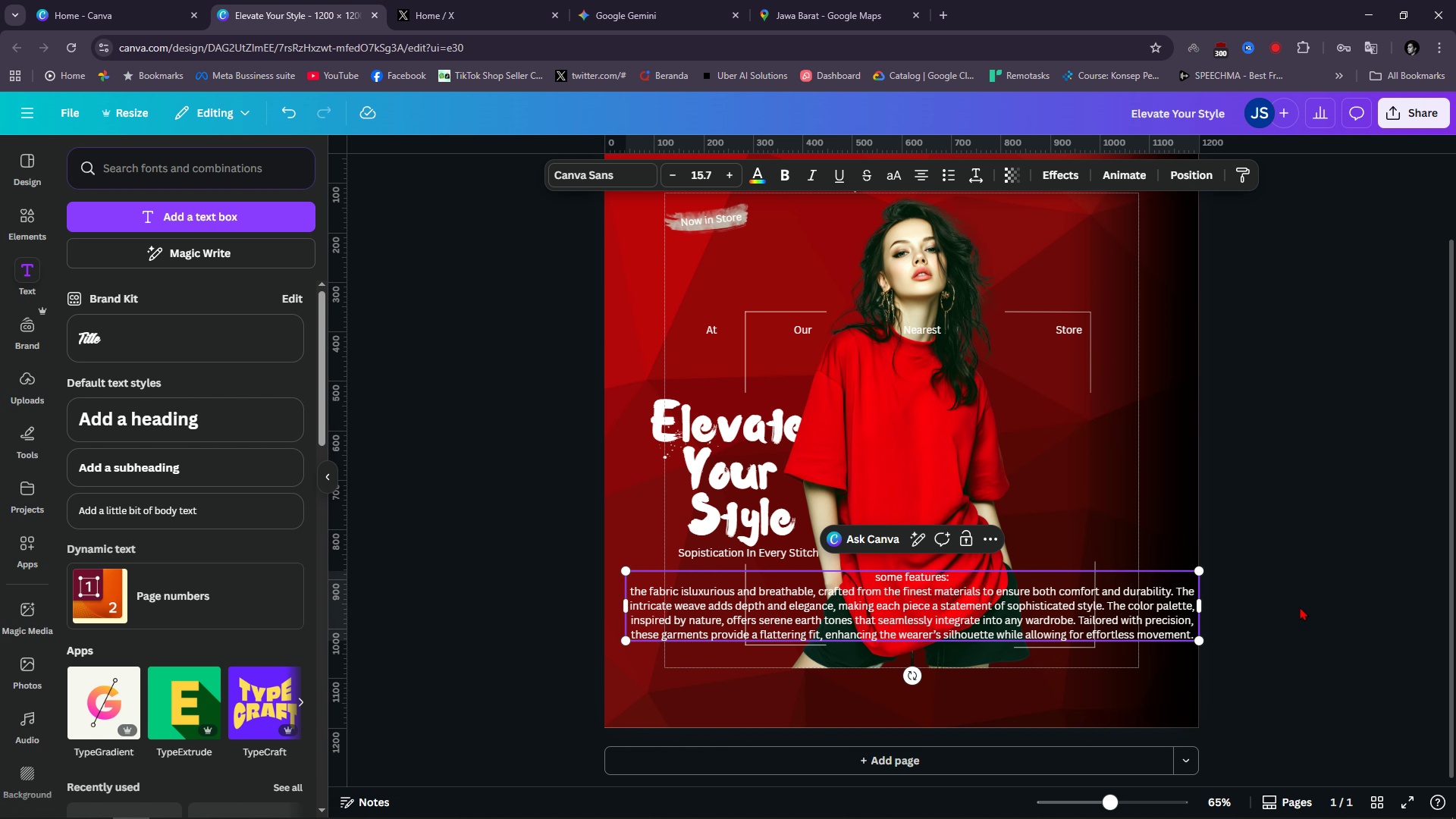 
left_click([1300, 607])
 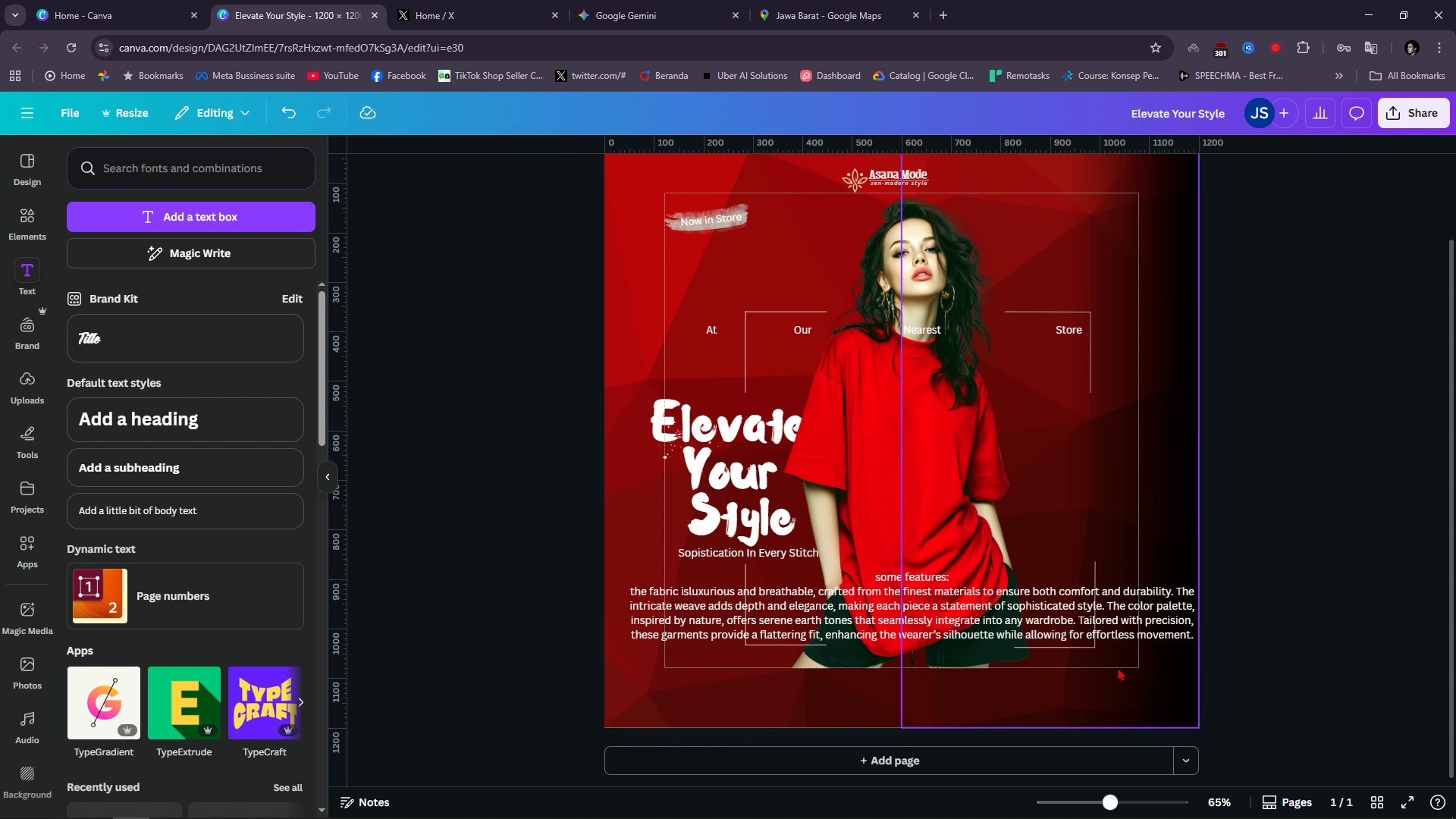 
hold_key(key=ControlLeft, duration=0.63)
scroll: coordinate [1121, 667], scroll_direction: up, amount: 2.0
 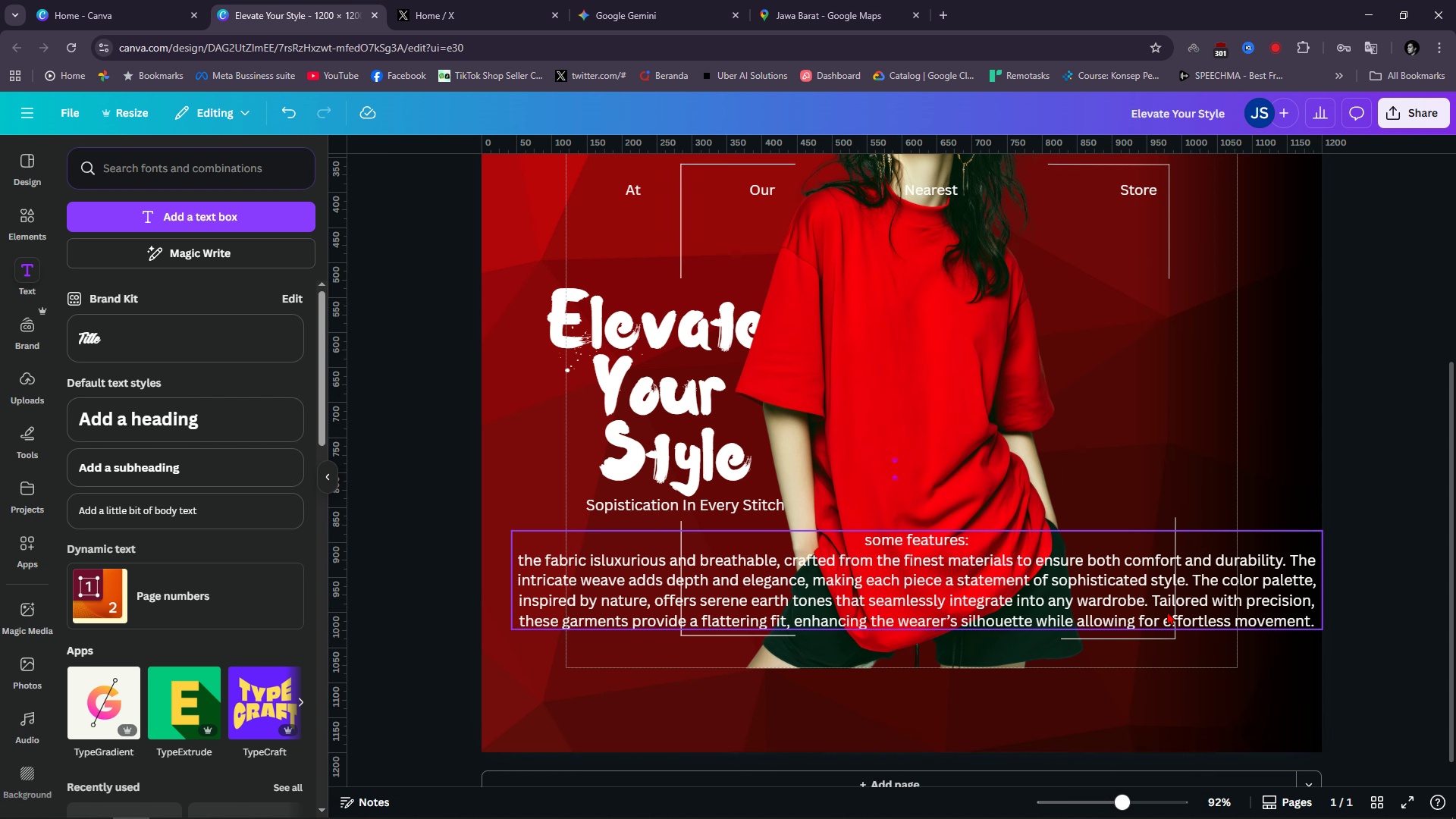 
left_click([1167, 611])
 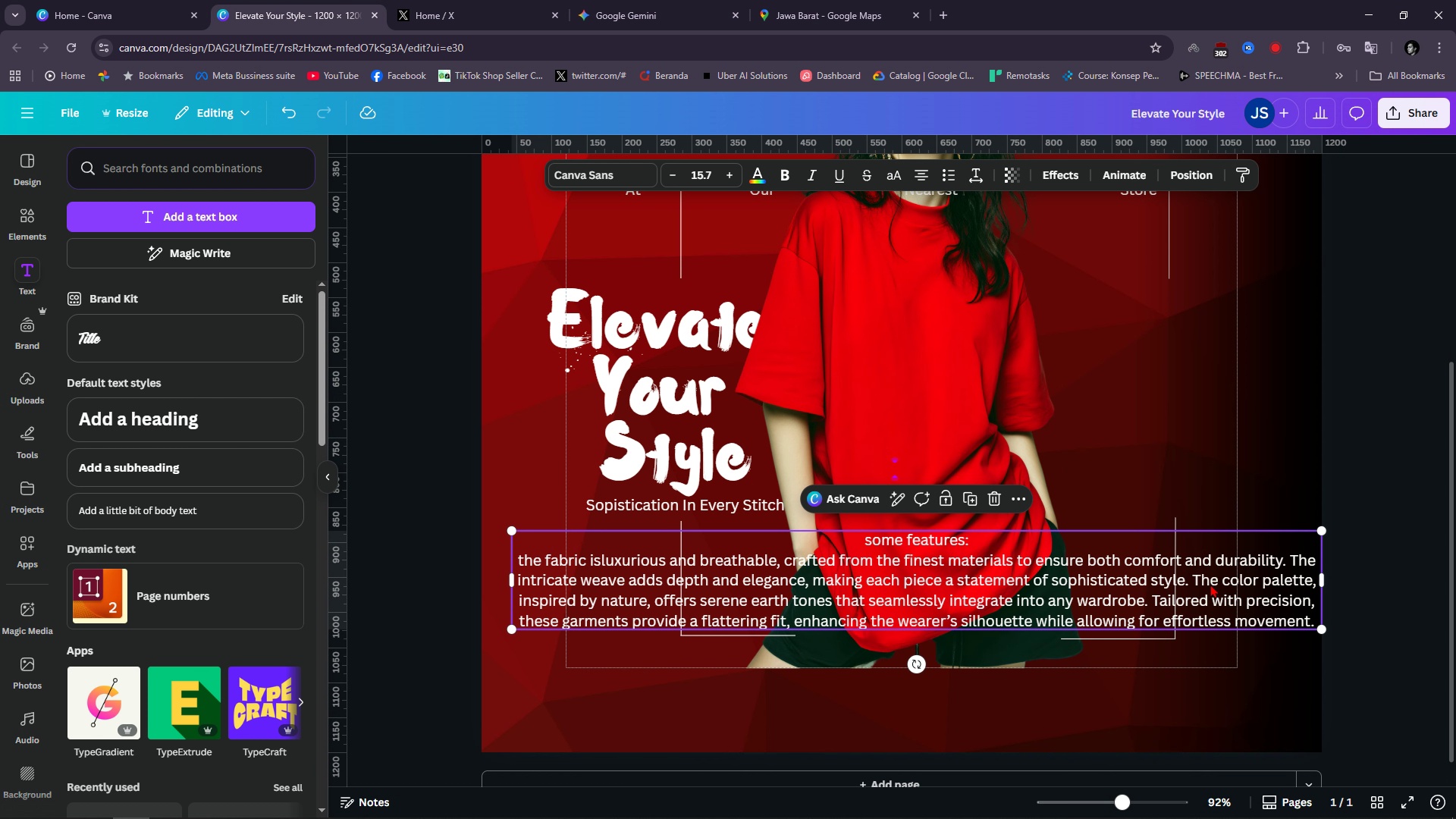 
left_click([1210, 584])
 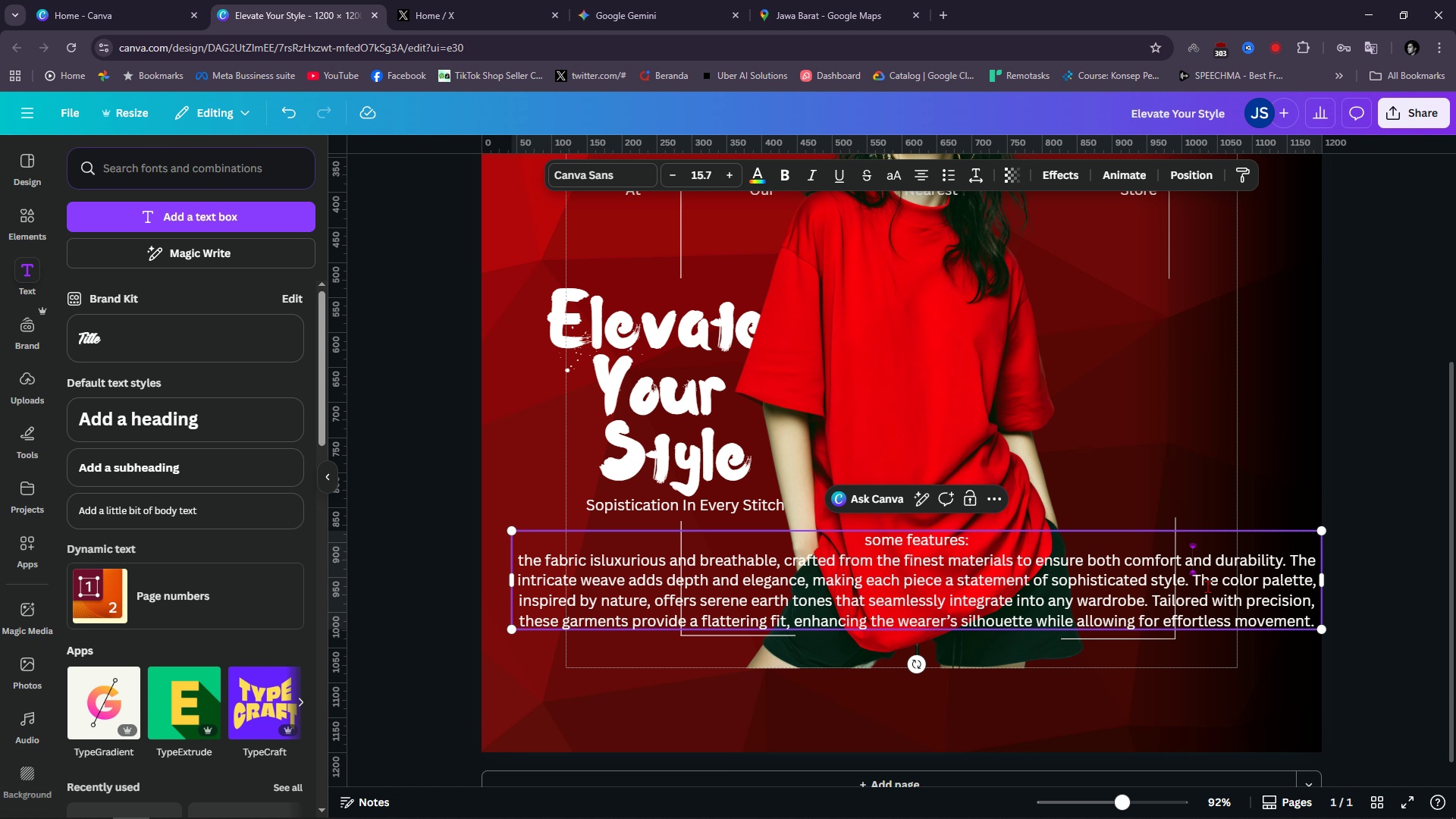 
left_click_drag(start_coordinate=[1196, 577], to_coordinate=[1315, 616])
 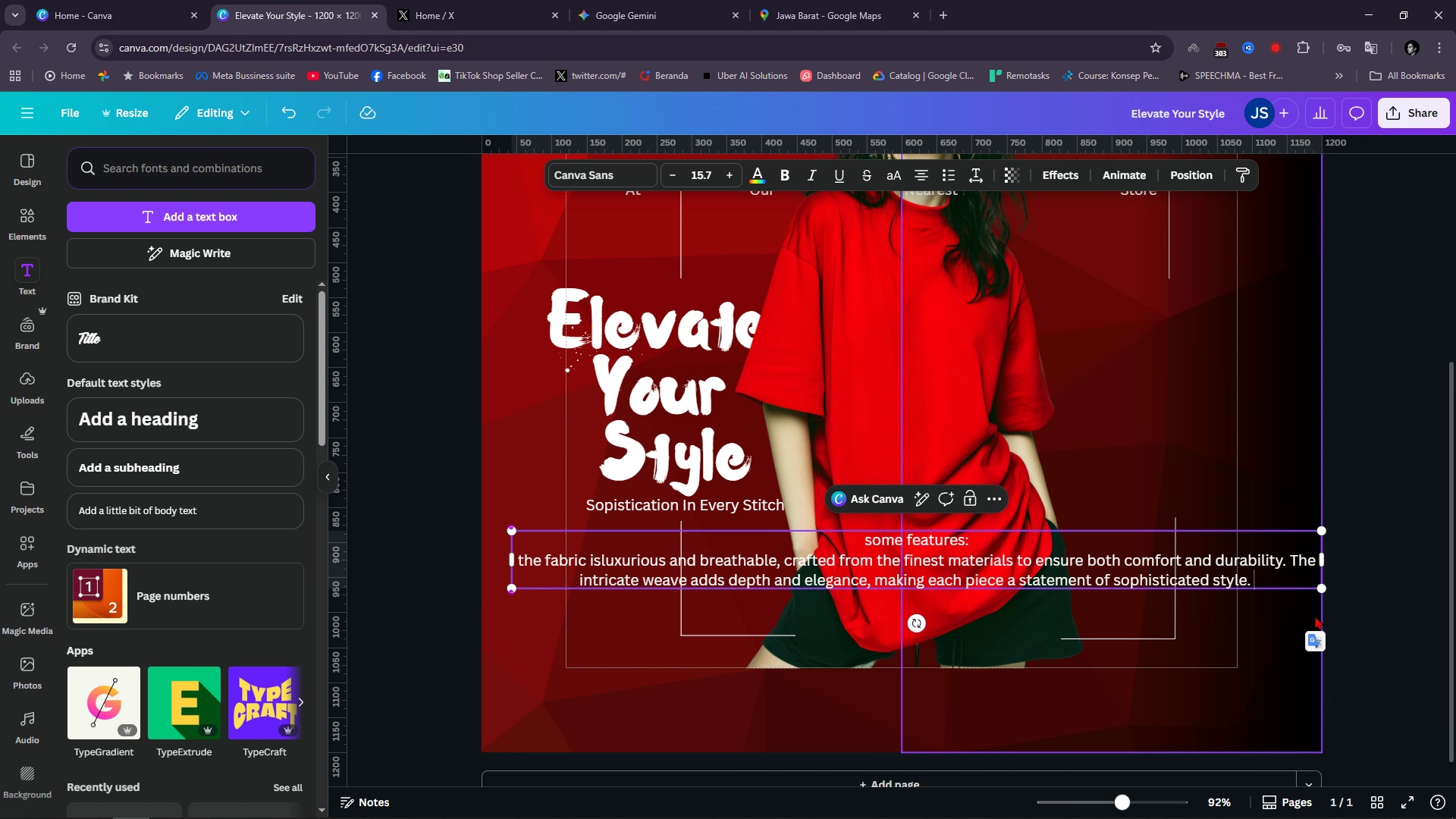 
key(Backspace)
 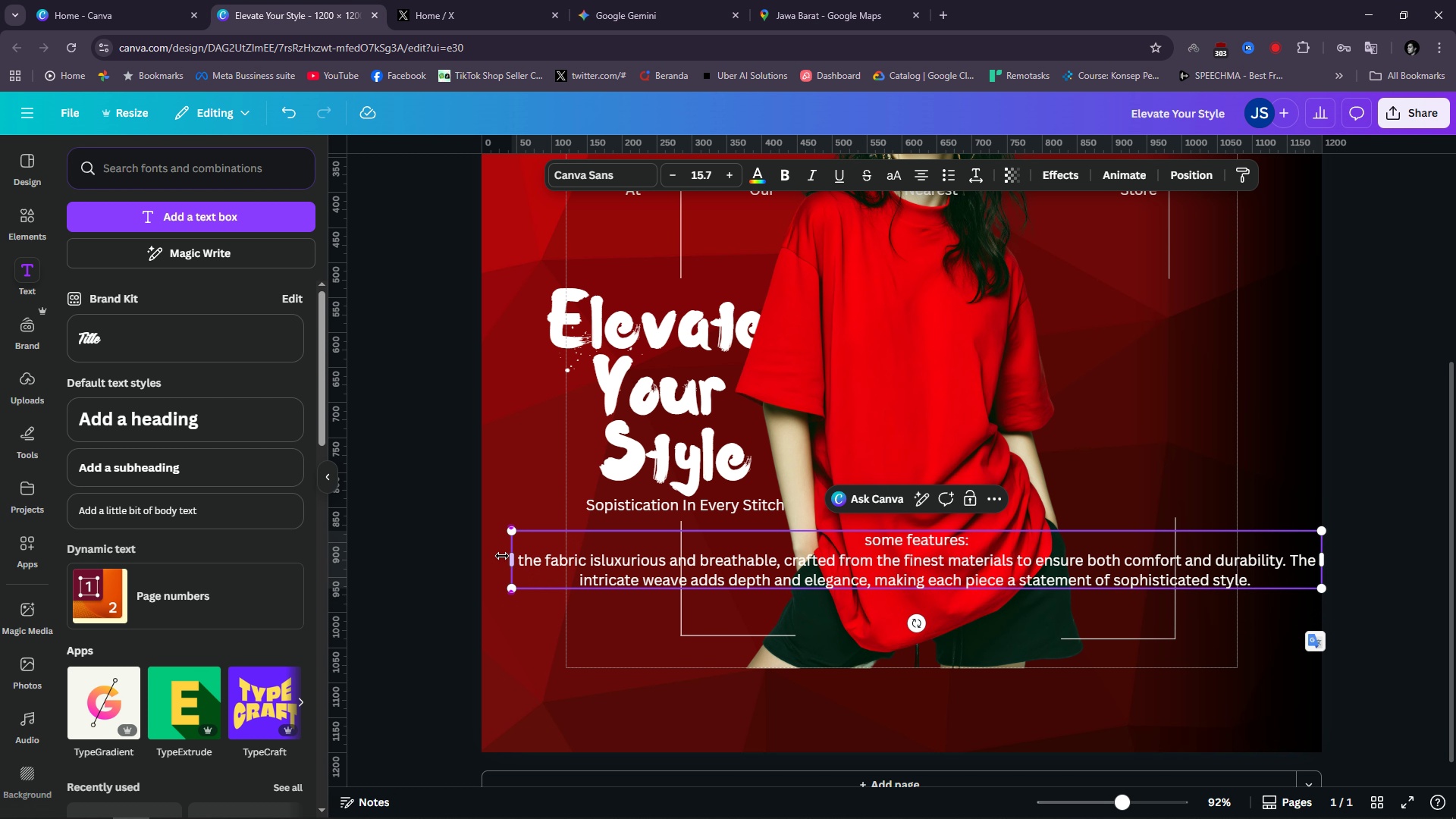 
left_click_drag(start_coordinate=[509, 557], to_coordinate=[849, 557])
 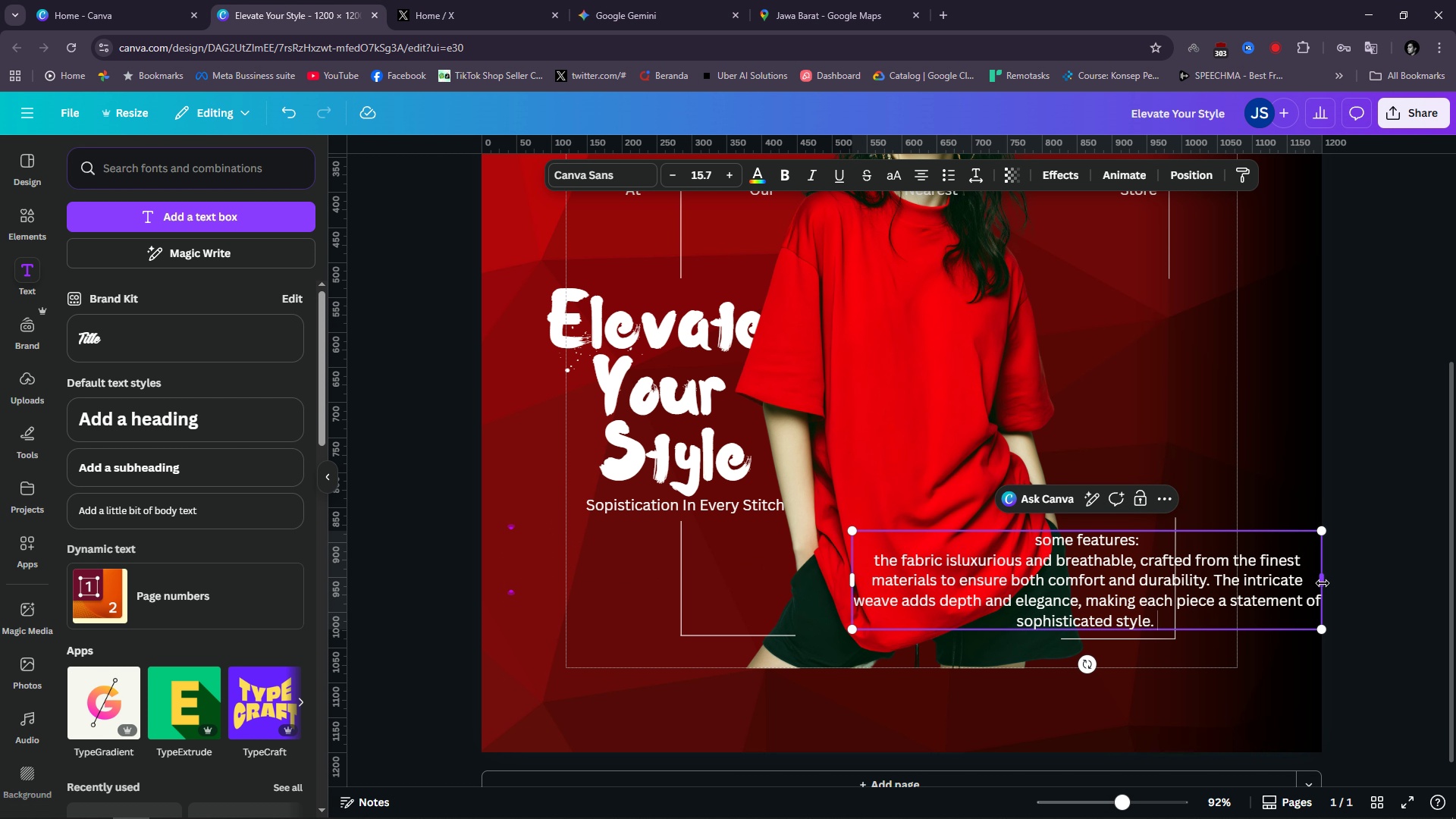 
left_click_drag(start_coordinate=[1320, 583], to_coordinate=[1226, 592])
 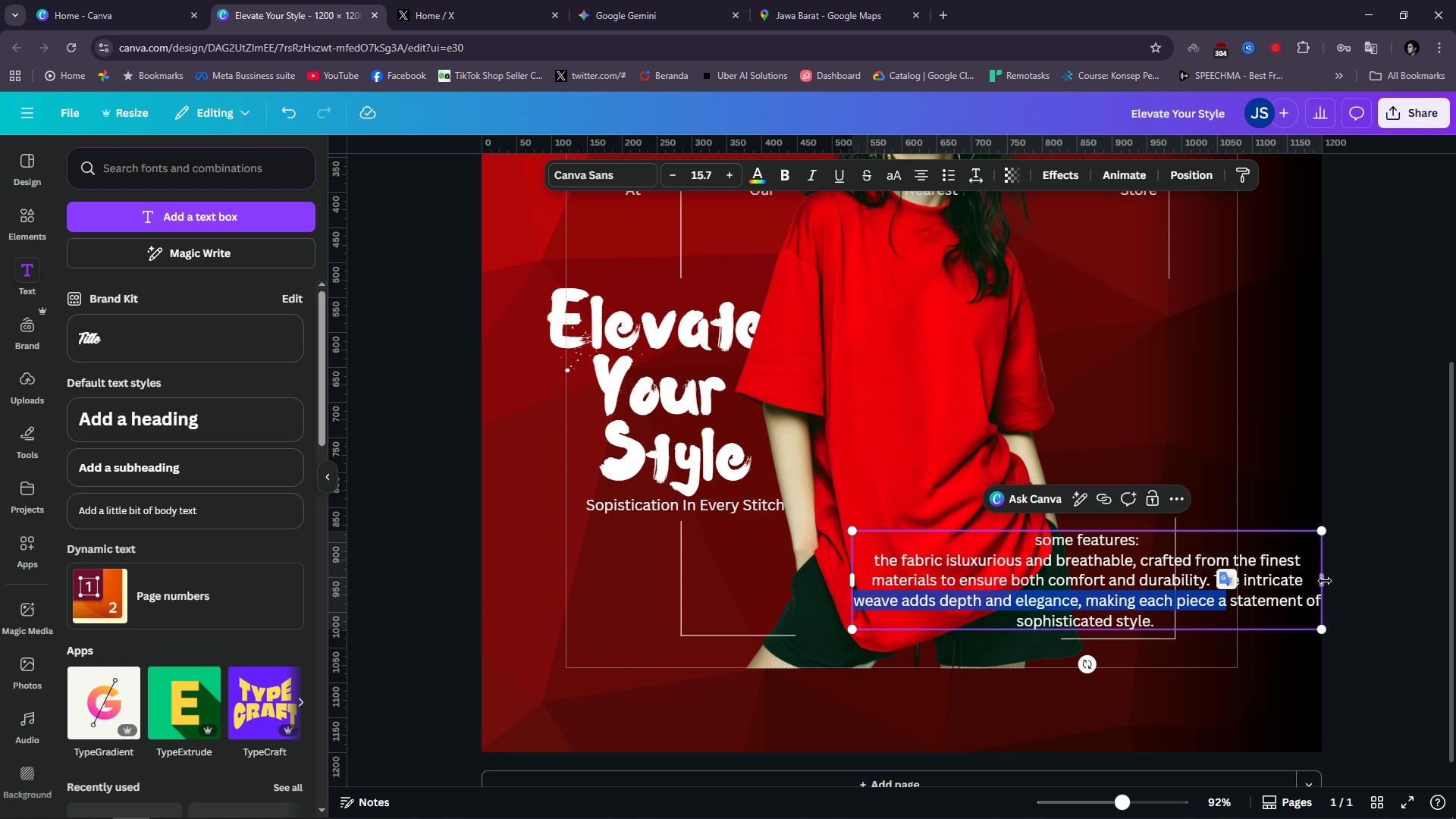 
left_click_drag(start_coordinate=[1325, 581], to_coordinate=[1227, 582])
 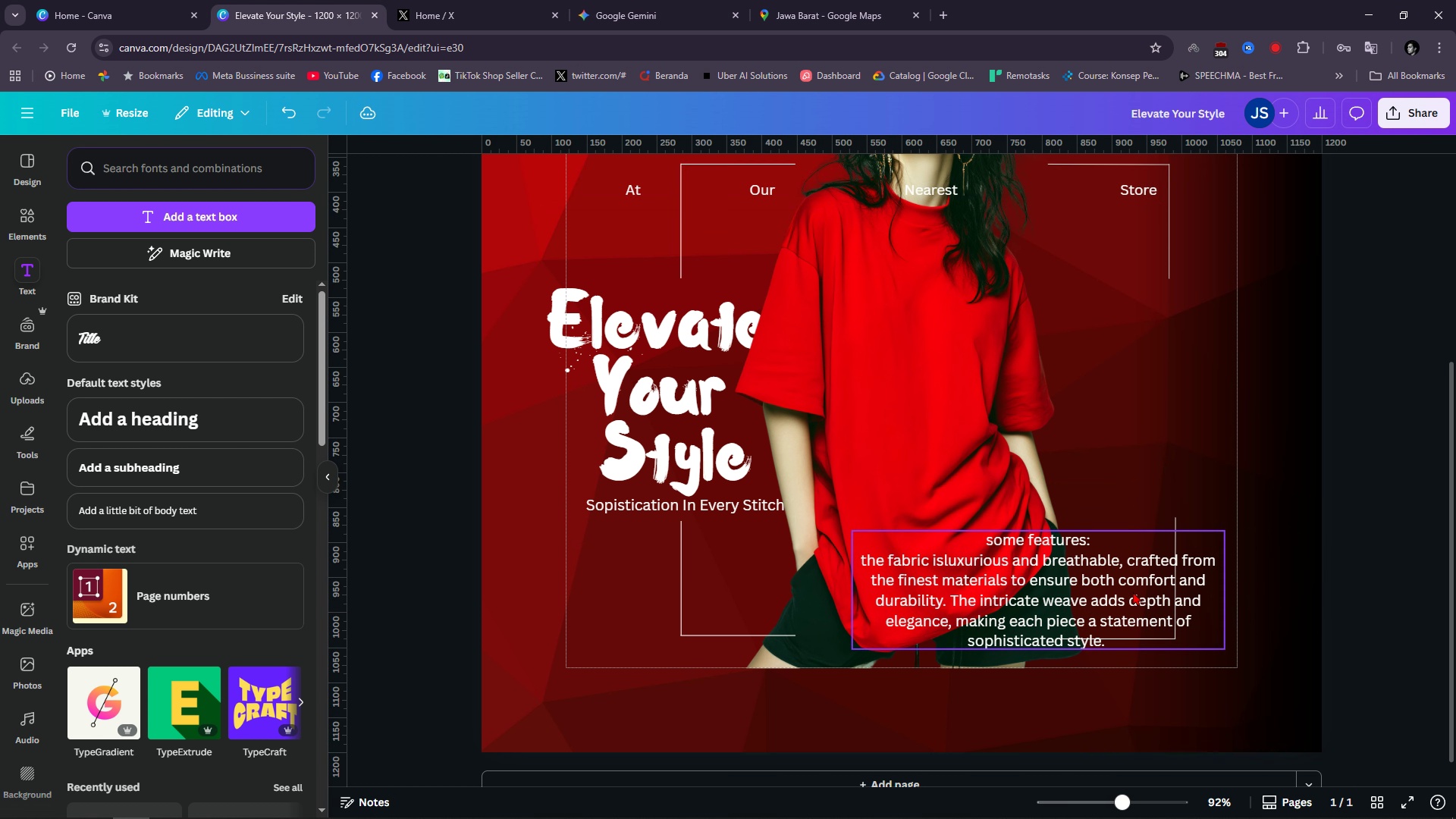 
left_click_drag(start_coordinate=[1105, 592], to_coordinate=[981, 574])
 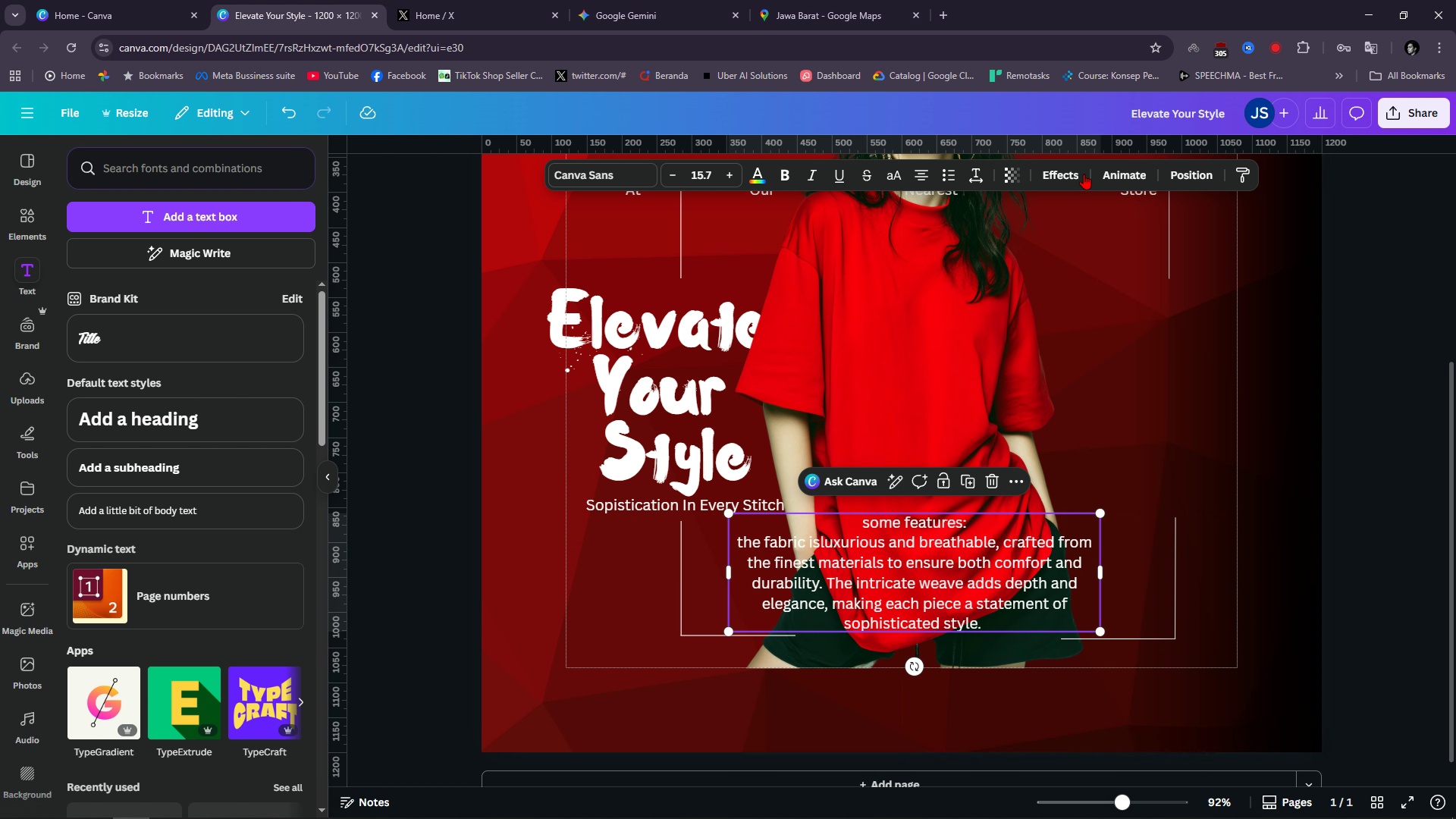 
left_click([1084, 174])
 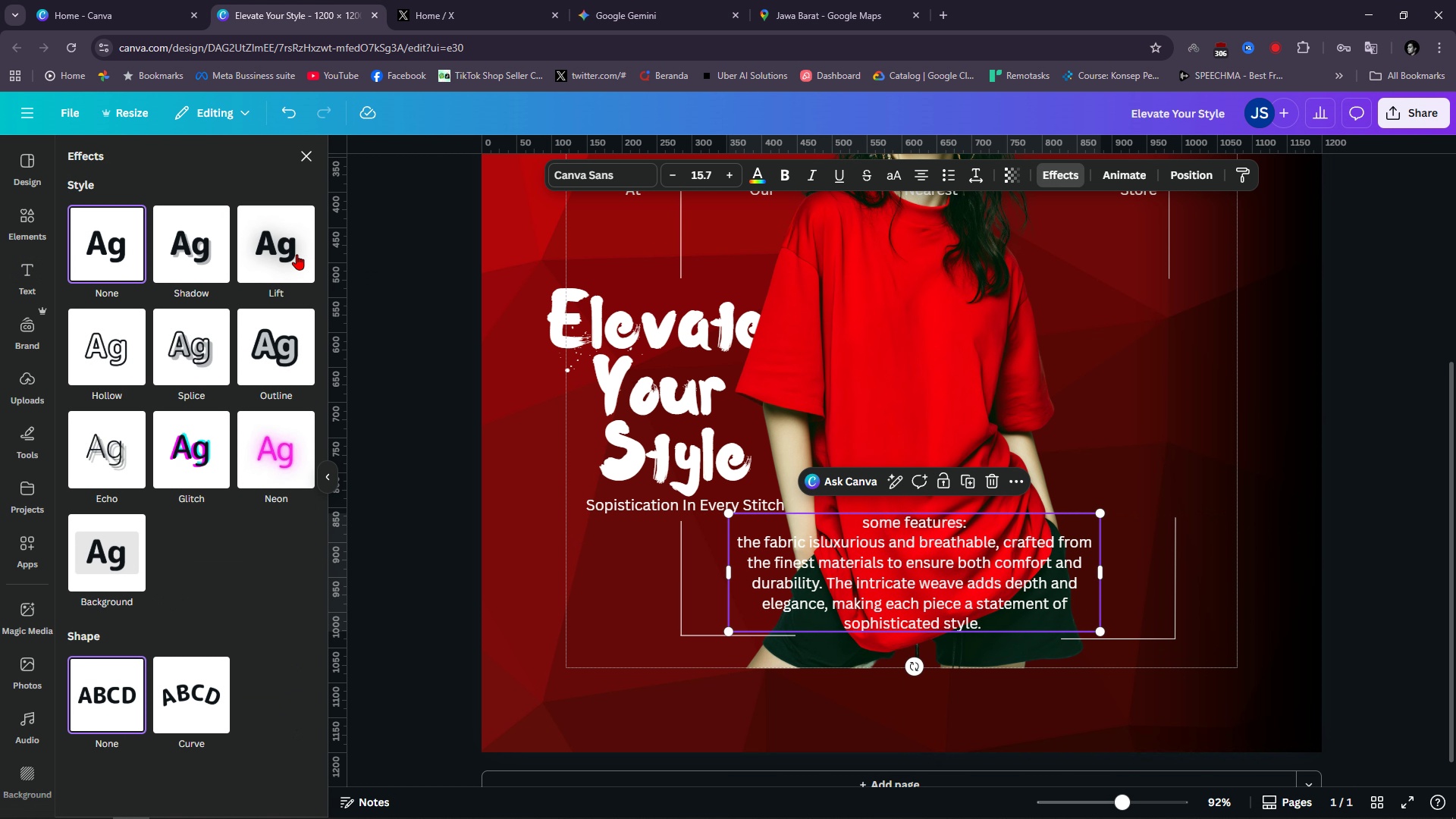 
left_click([289, 246])
 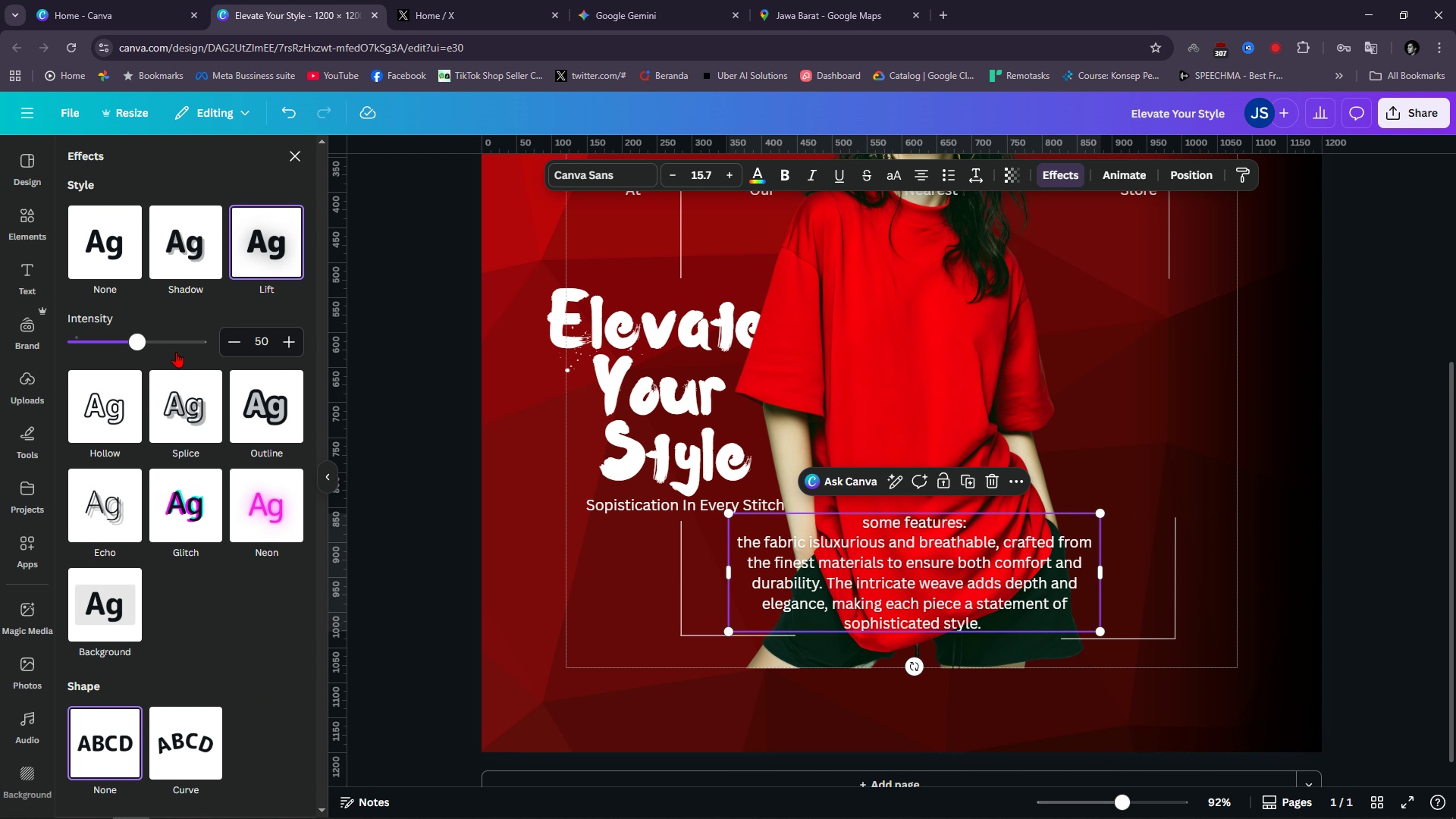 
left_click_drag(start_coordinate=[140, 334], to_coordinate=[165, 340])
 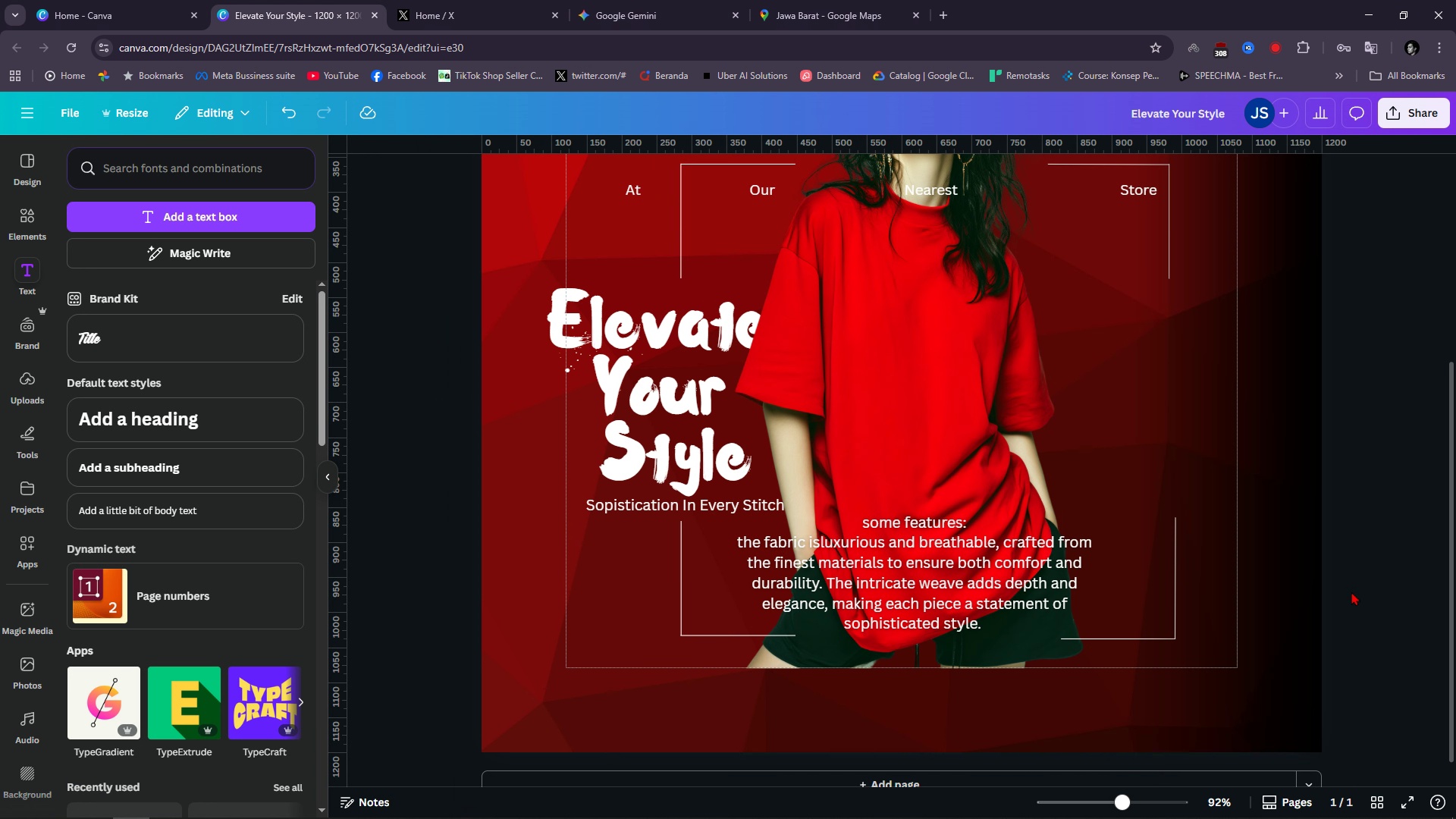 
double_click([1351, 592])
 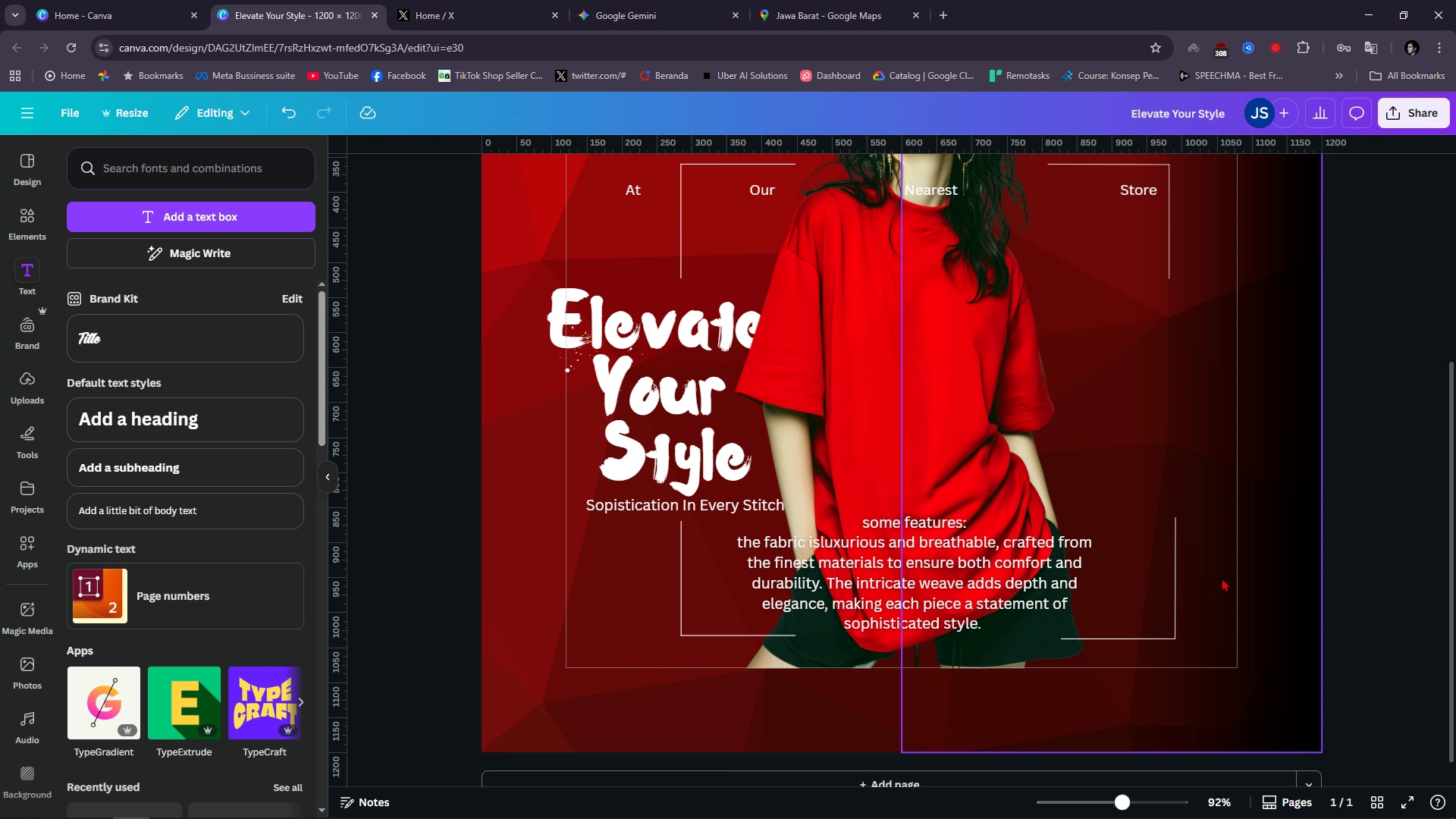 
scroll: coordinate [1005, 561], scroll_direction: up, amount: 2.0
 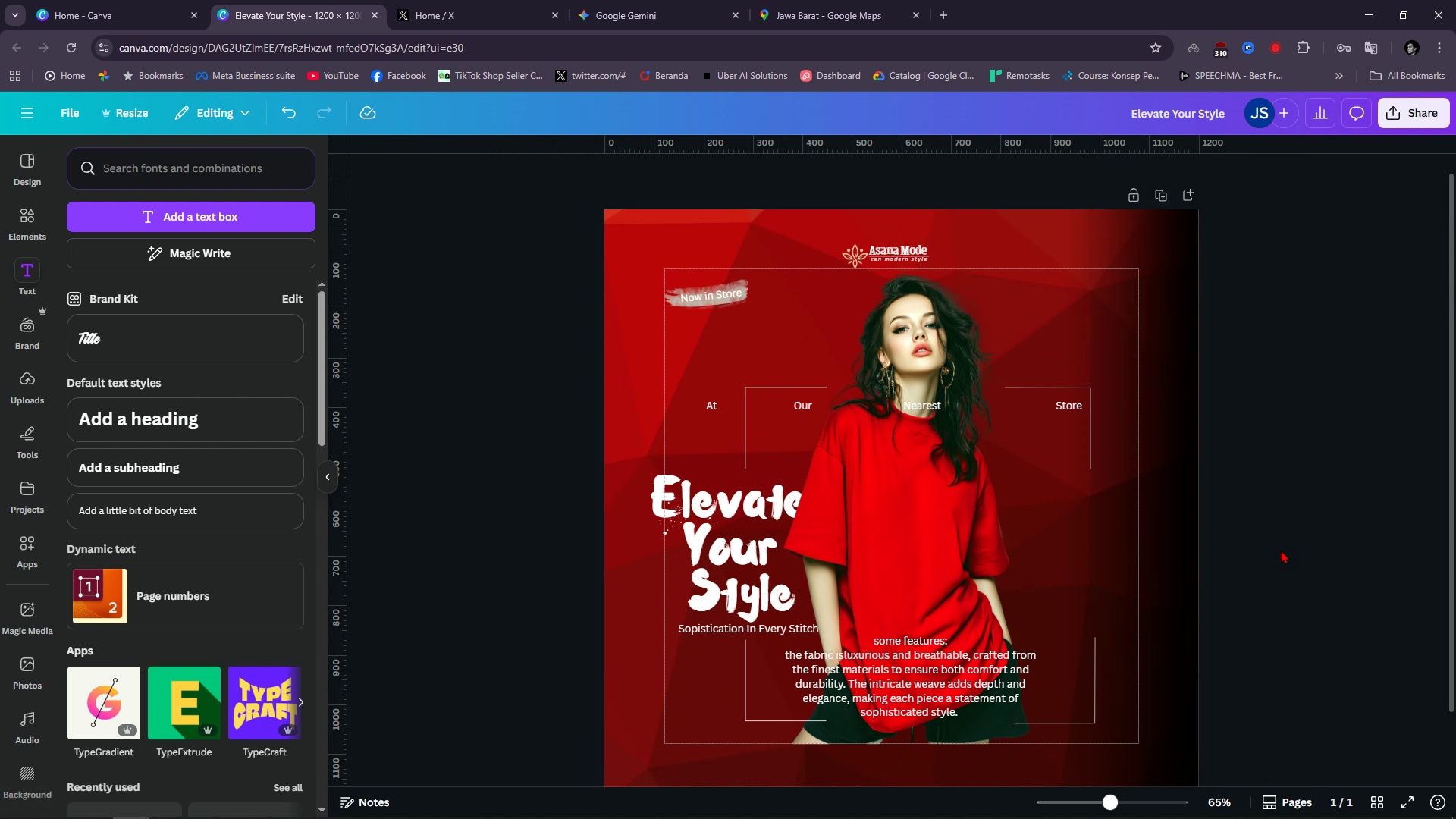 
hold_key(key=ControlLeft, duration=0.62)
 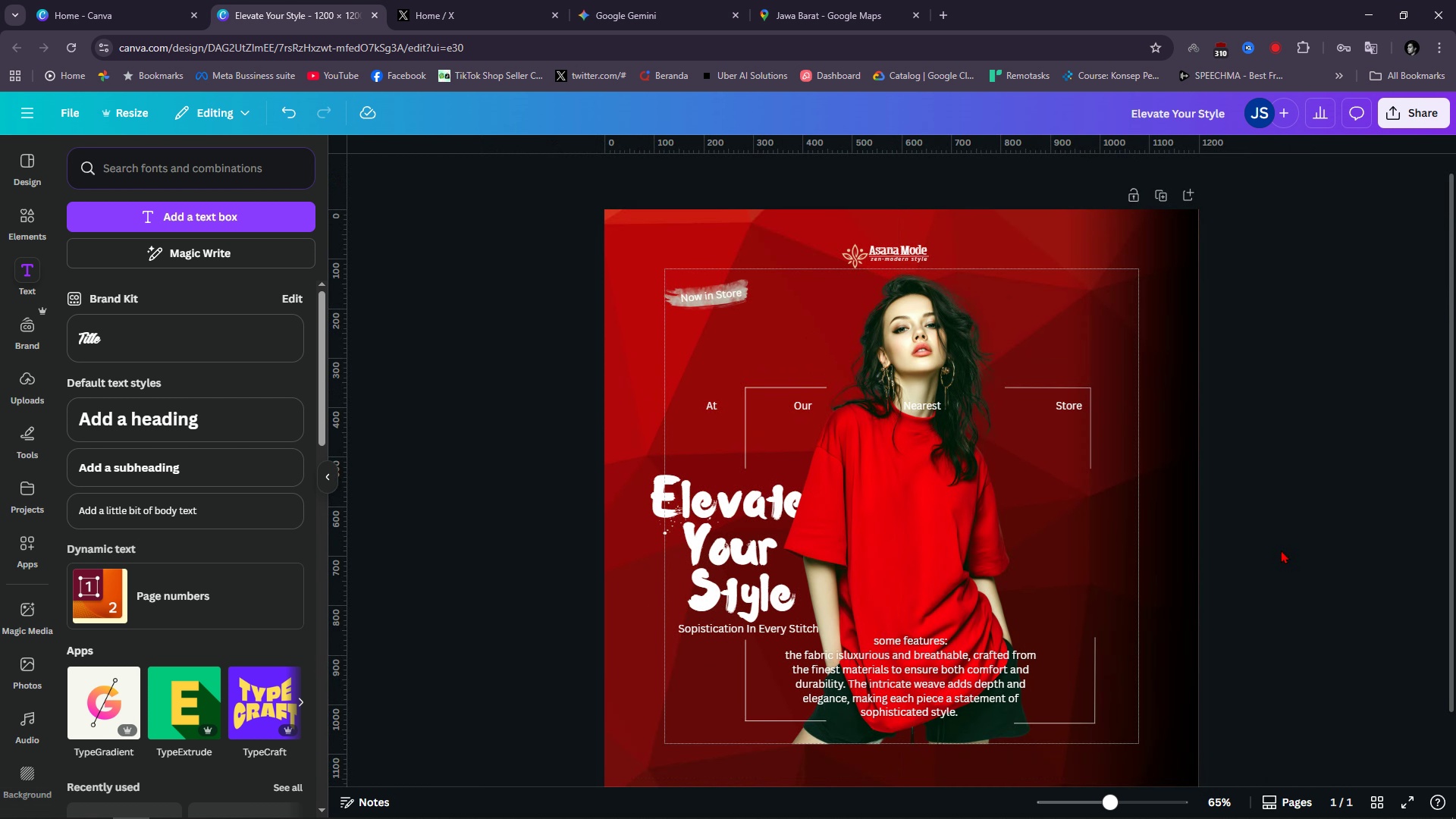 
left_click([1282, 550])
 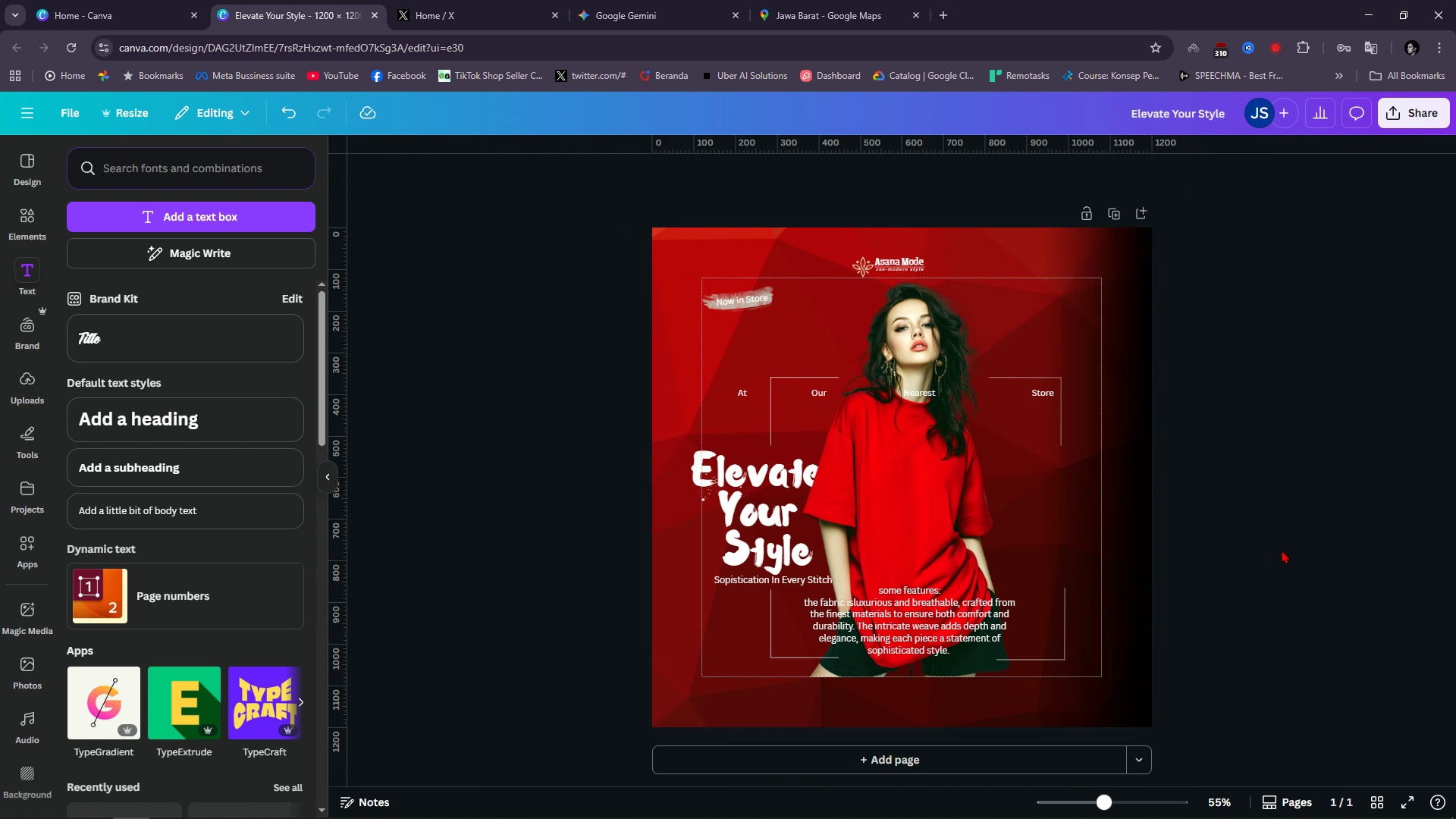 
hold_key(key=ControlLeft, duration=1.05)
scroll: coordinate [1282, 550], scroll_direction: down, amount: 1.0
 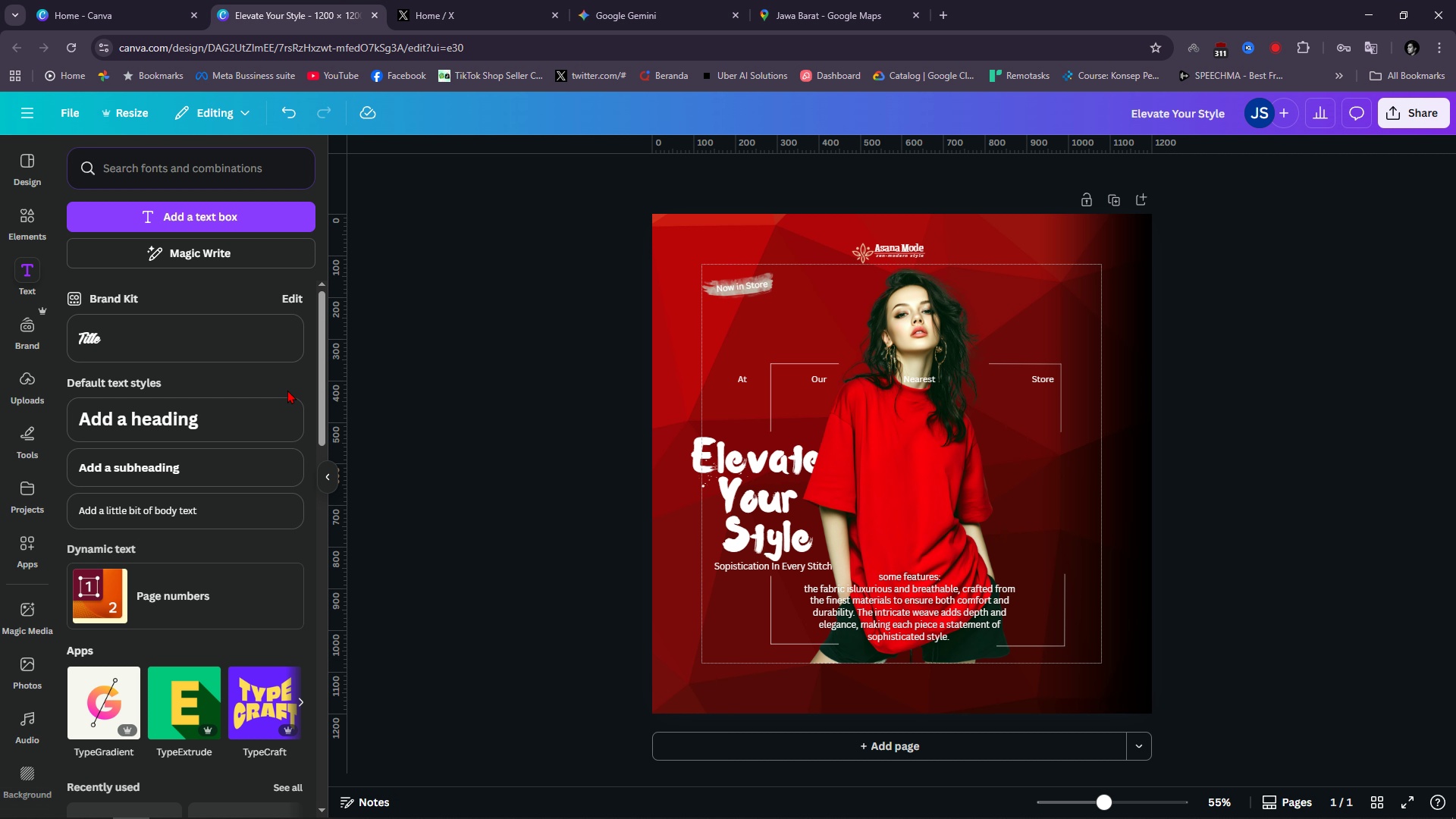 
wait(11.6)
 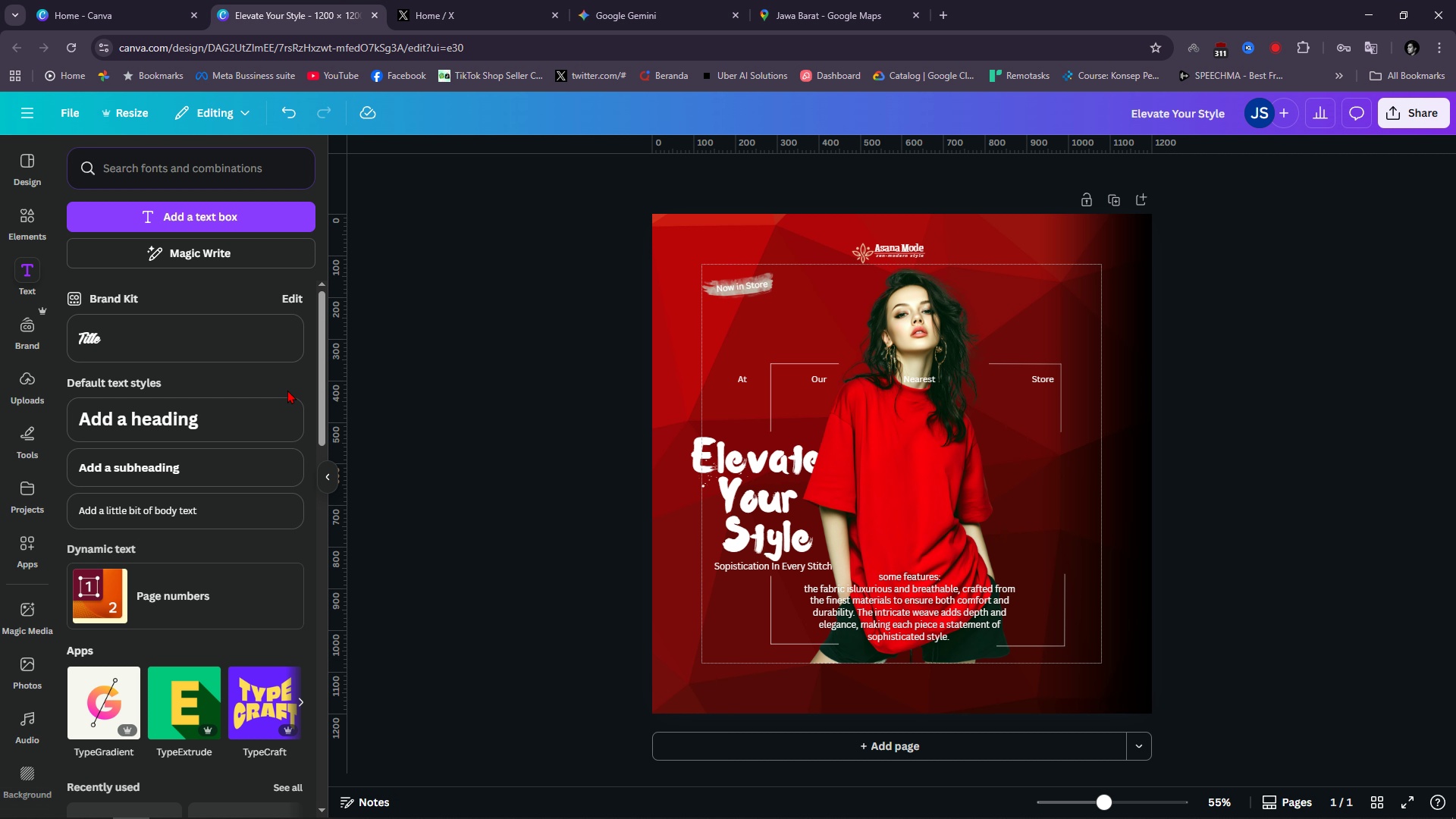 
hold_key(key=ControlLeft, duration=0.82)
 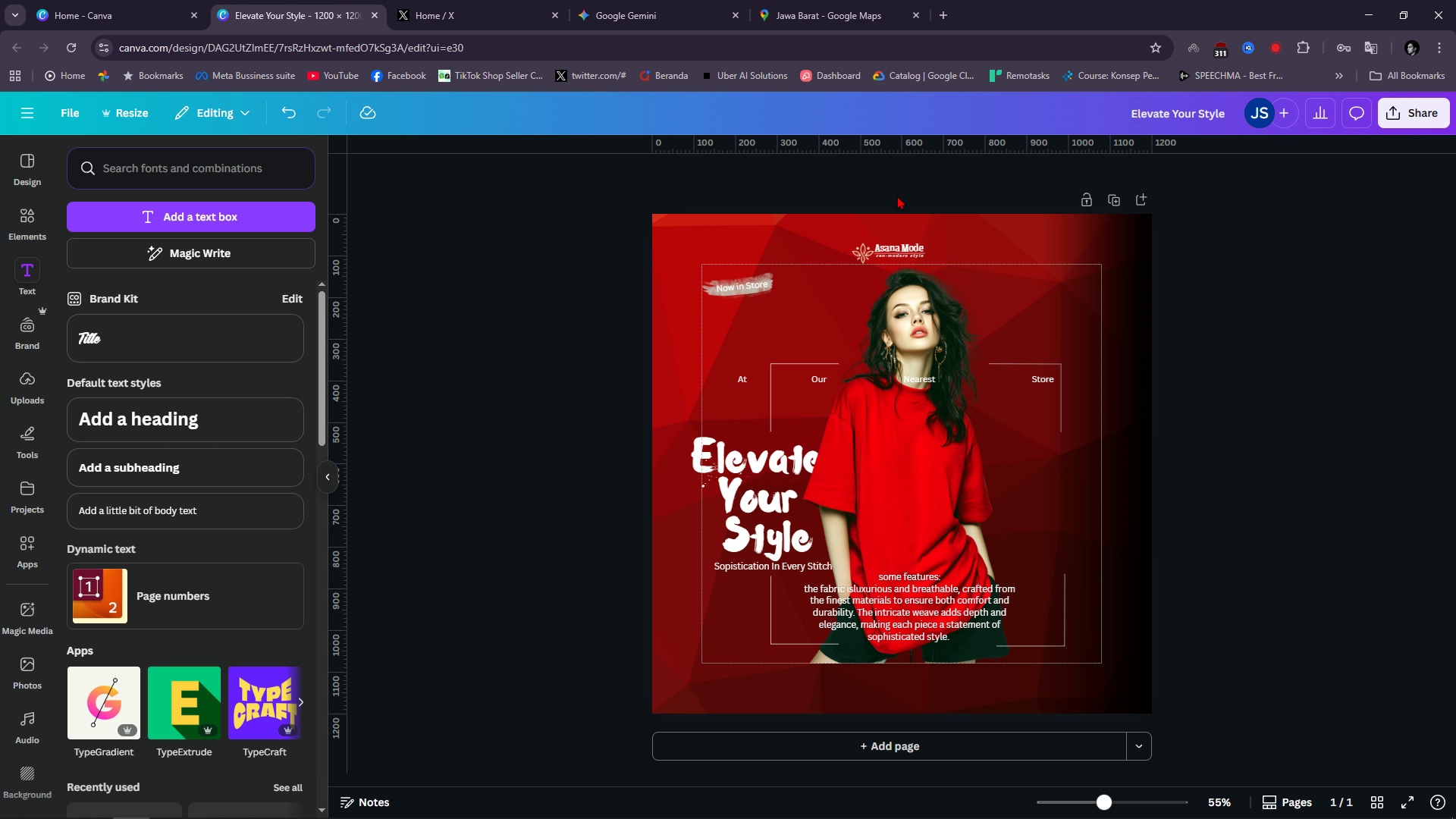 
hold_key(key=ControlLeft, duration=1.54)
scroll: coordinate [906, 246], scroll_direction: up, amount: 5.0
 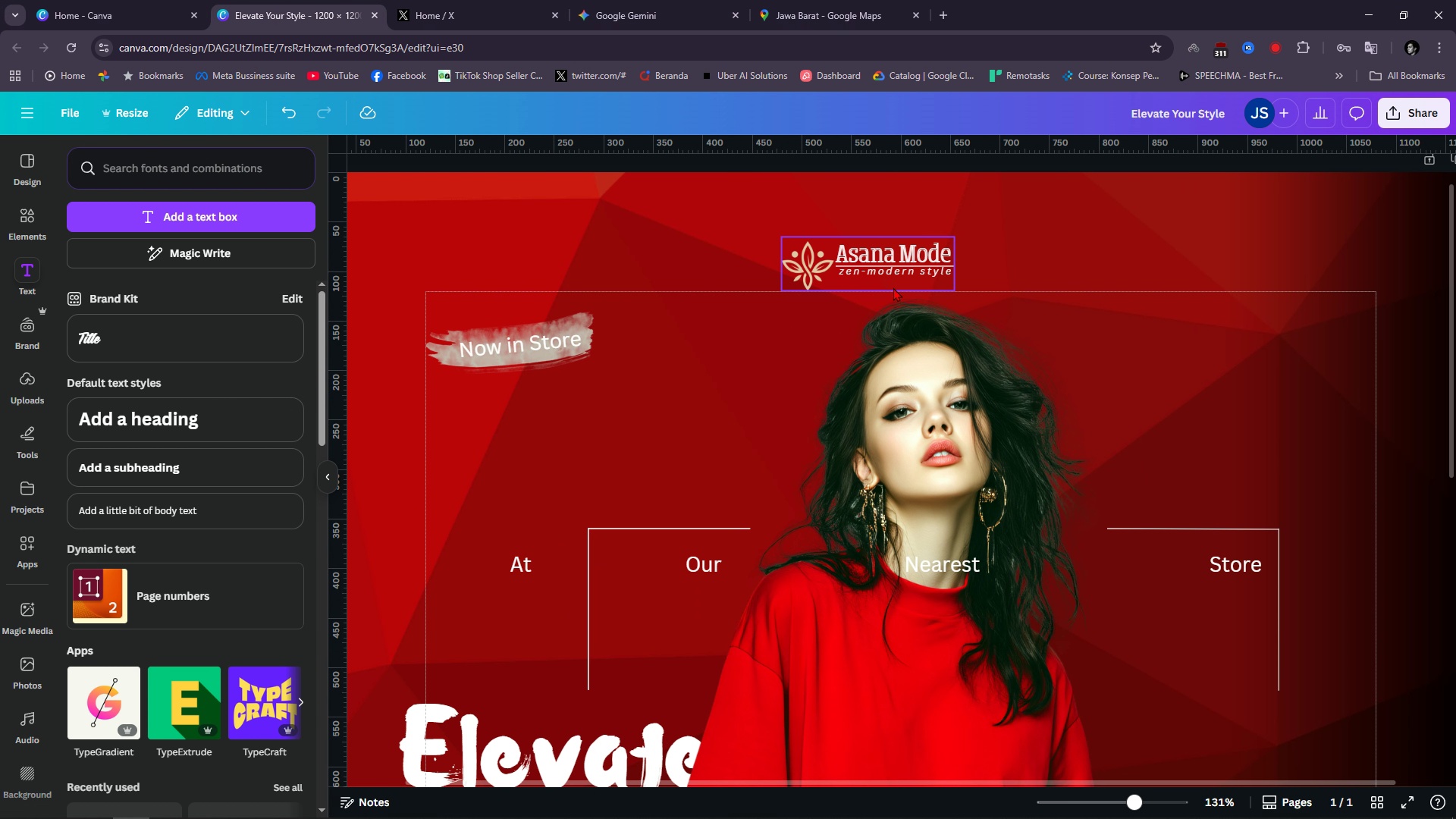 
scroll: coordinate [891, 300], scroll_direction: down, amount: 2.0
 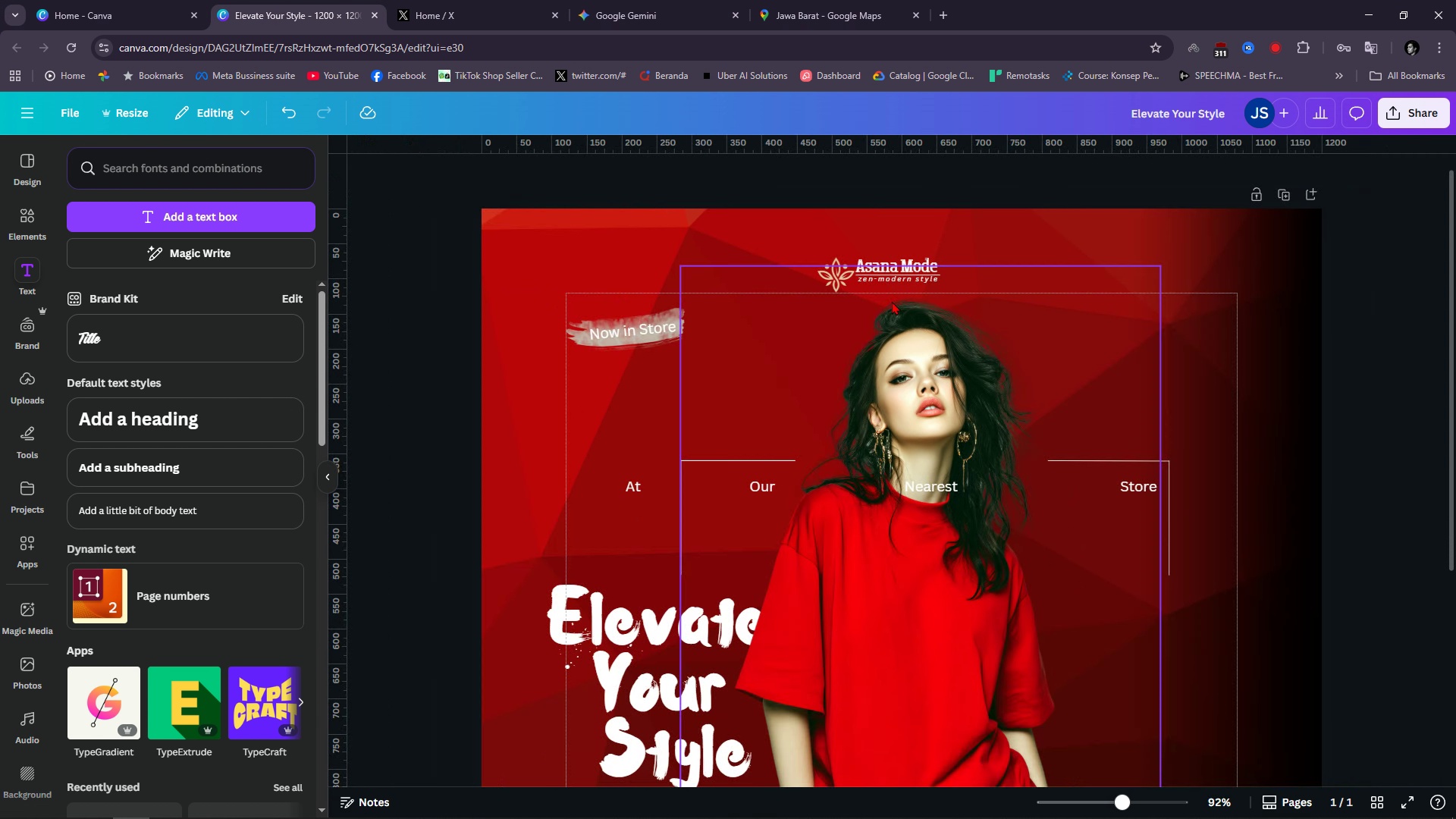 
hold_key(key=ControlLeft, duration=0.66)
scroll: coordinate [896, 252], scroll_direction: up, amount: 3.0
 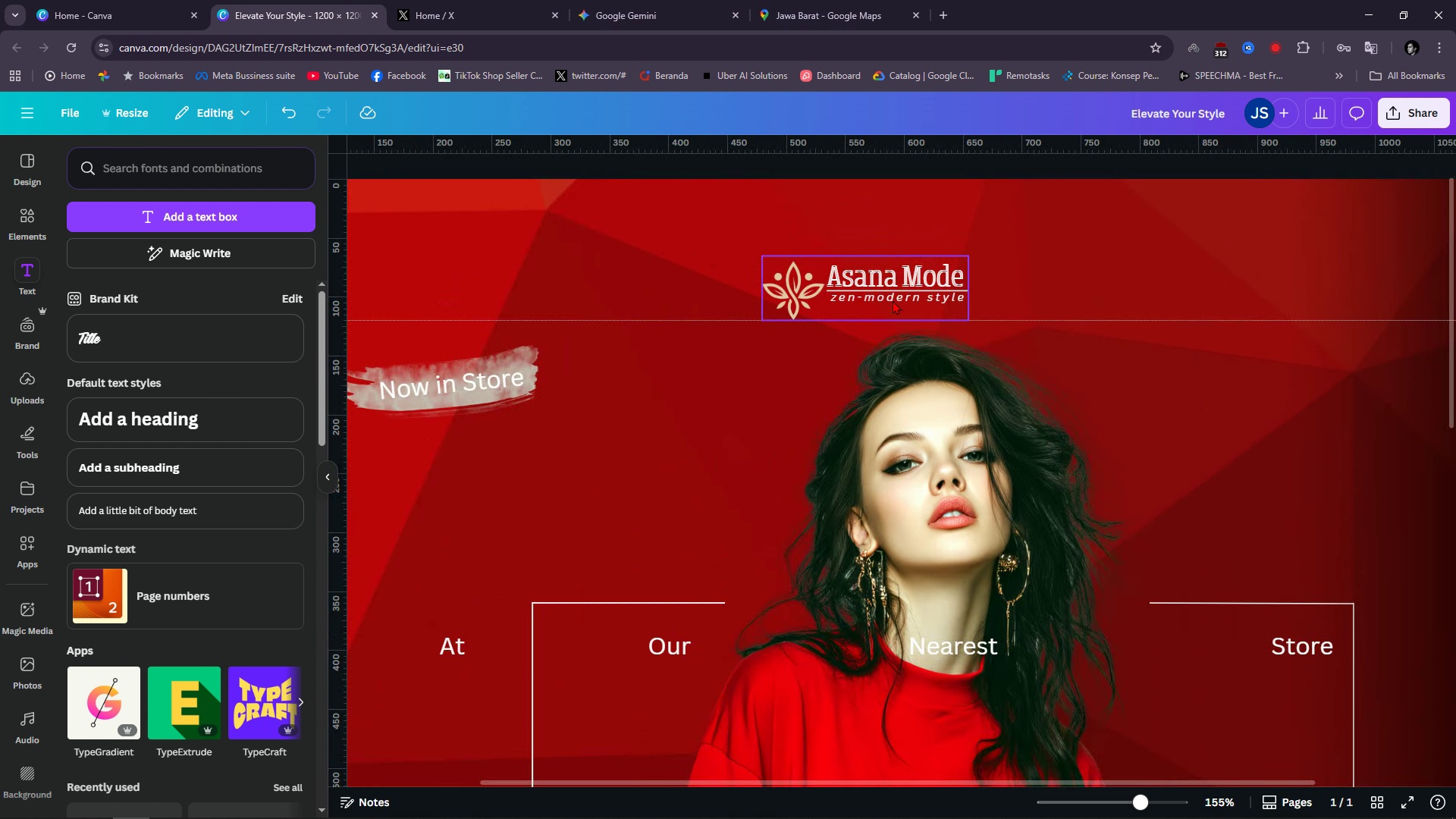 
hold_key(key=ControlLeft, duration=0.48)
scroll: coordinate [896, 288], scroll_direction: down, amount: 4.0
 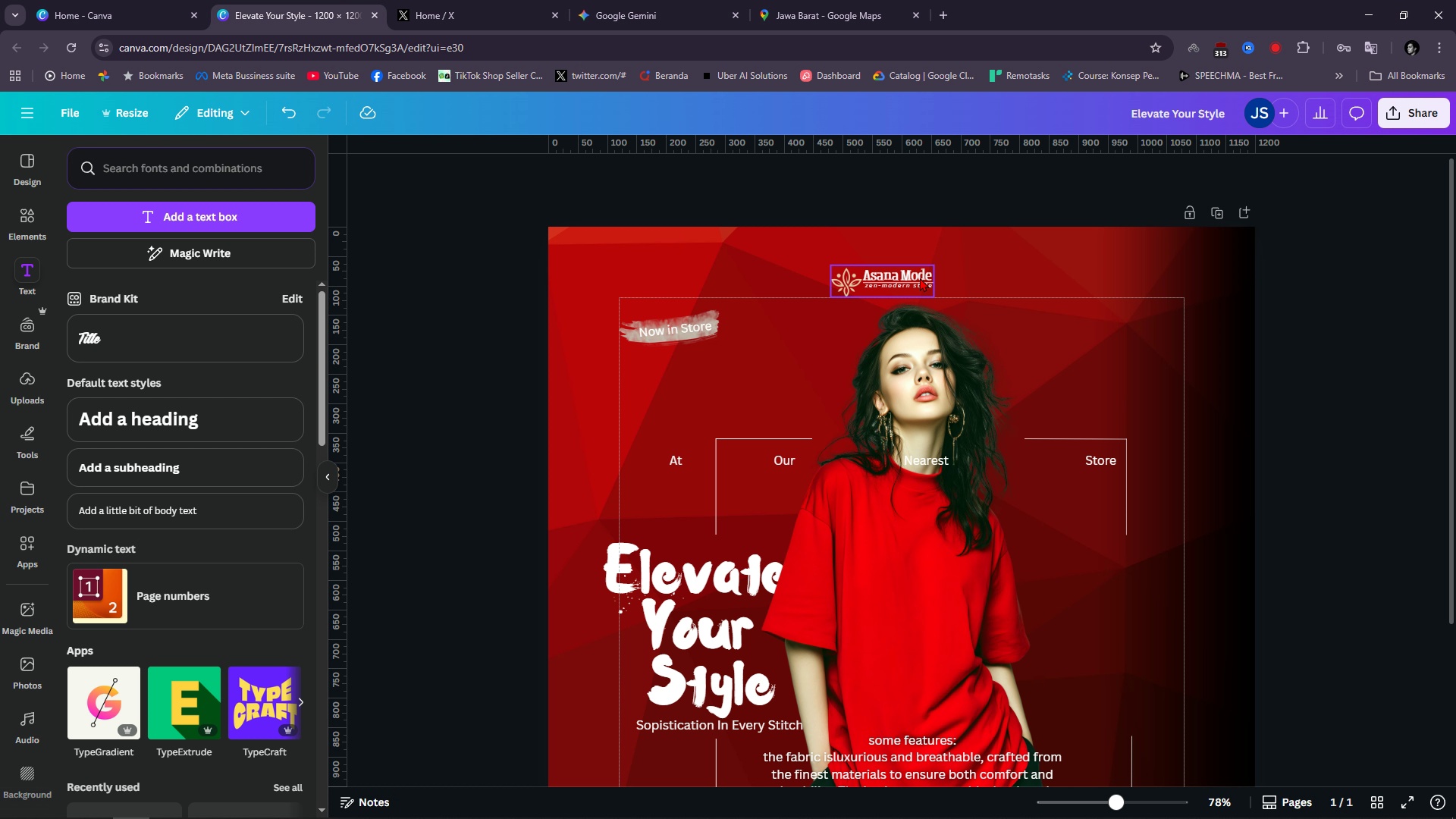 
left_click_drag(start_coordinate=[900, 274], to_coordinate=[1150, 272])
 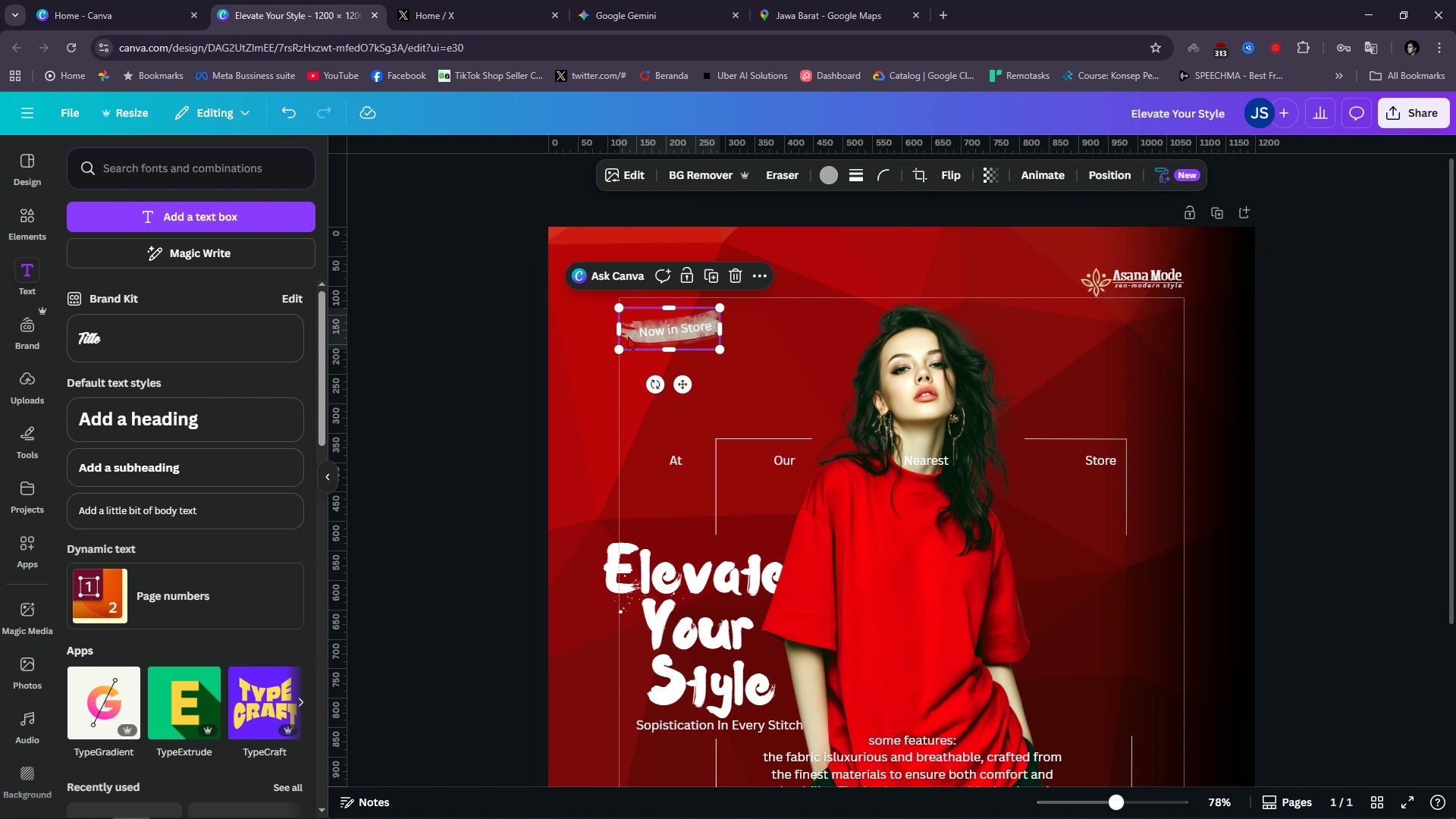 
left_click([628, 336])
 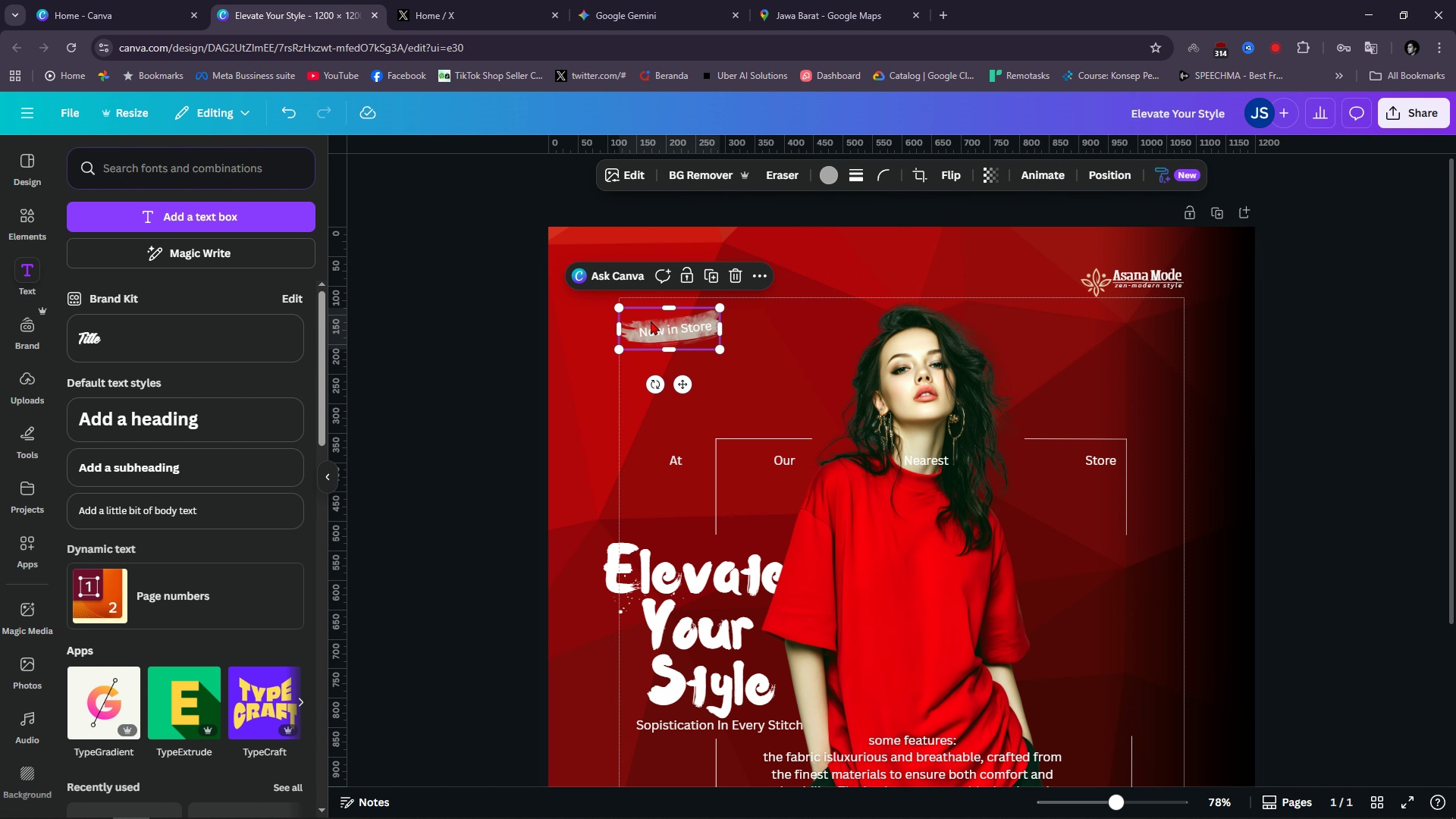 
left_click_drag(start_coordinate=[650, 321], to_coordinate=[737, 369])
 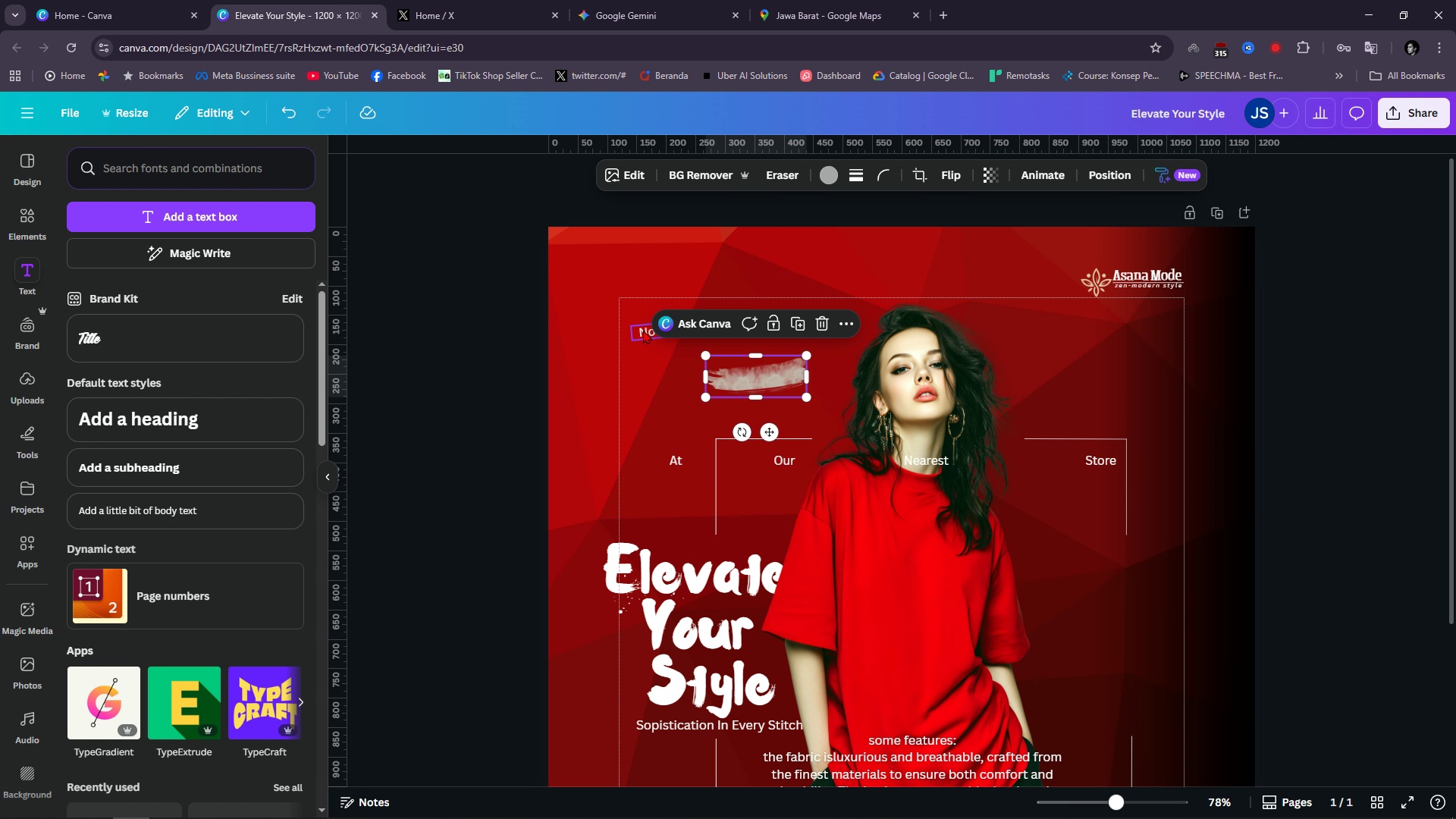 
left_click_drag(start_coordinate=[643, 330], to_coordinate=[731, 378])
 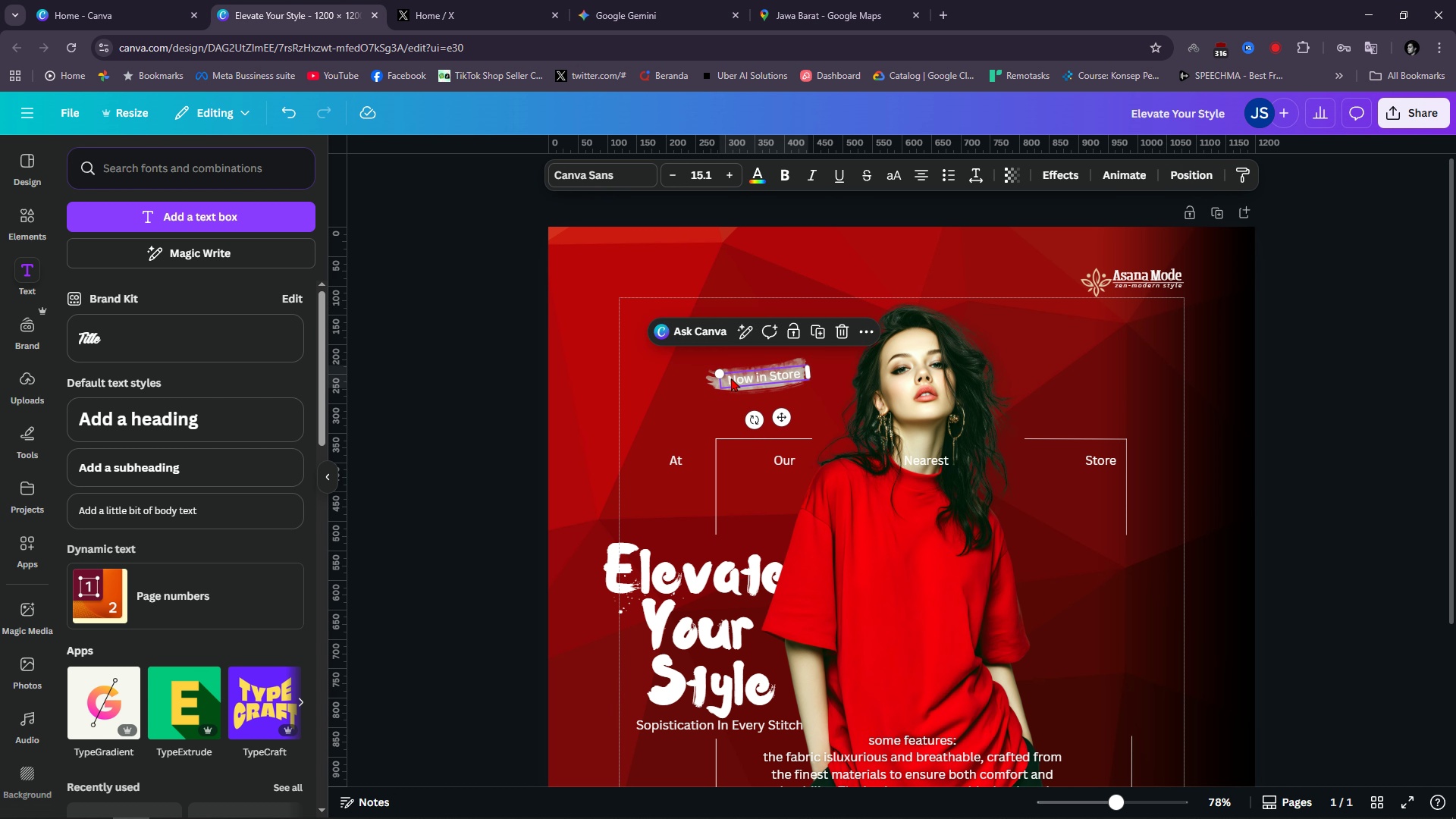 
hold_key(key=ControlLeft, duration=1.54)
scroll: coordinate [709, 383], scroll_direction: up, amount: 10.0
 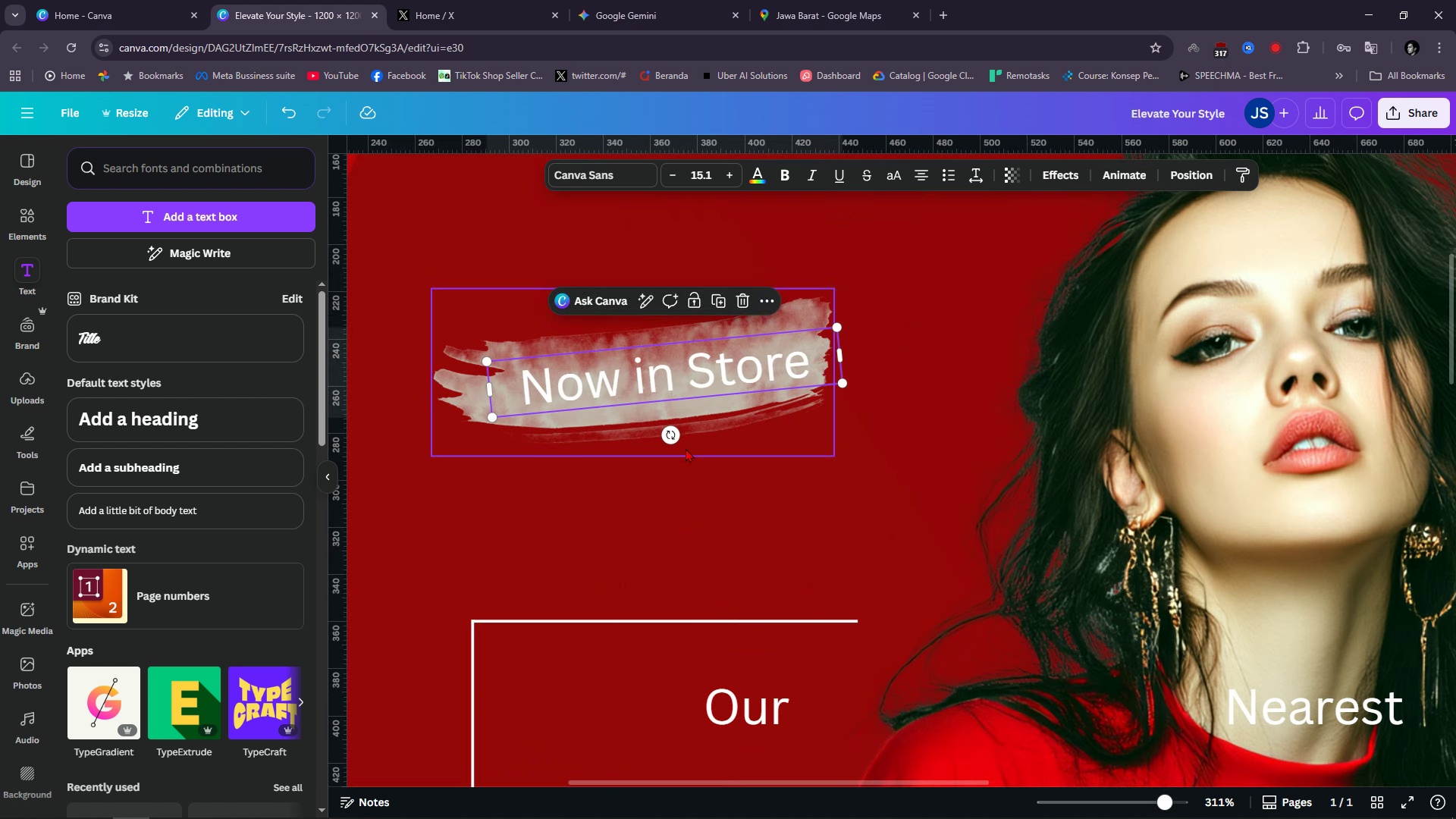 
hold_key(key=ControlLeft, duration=0.37)
 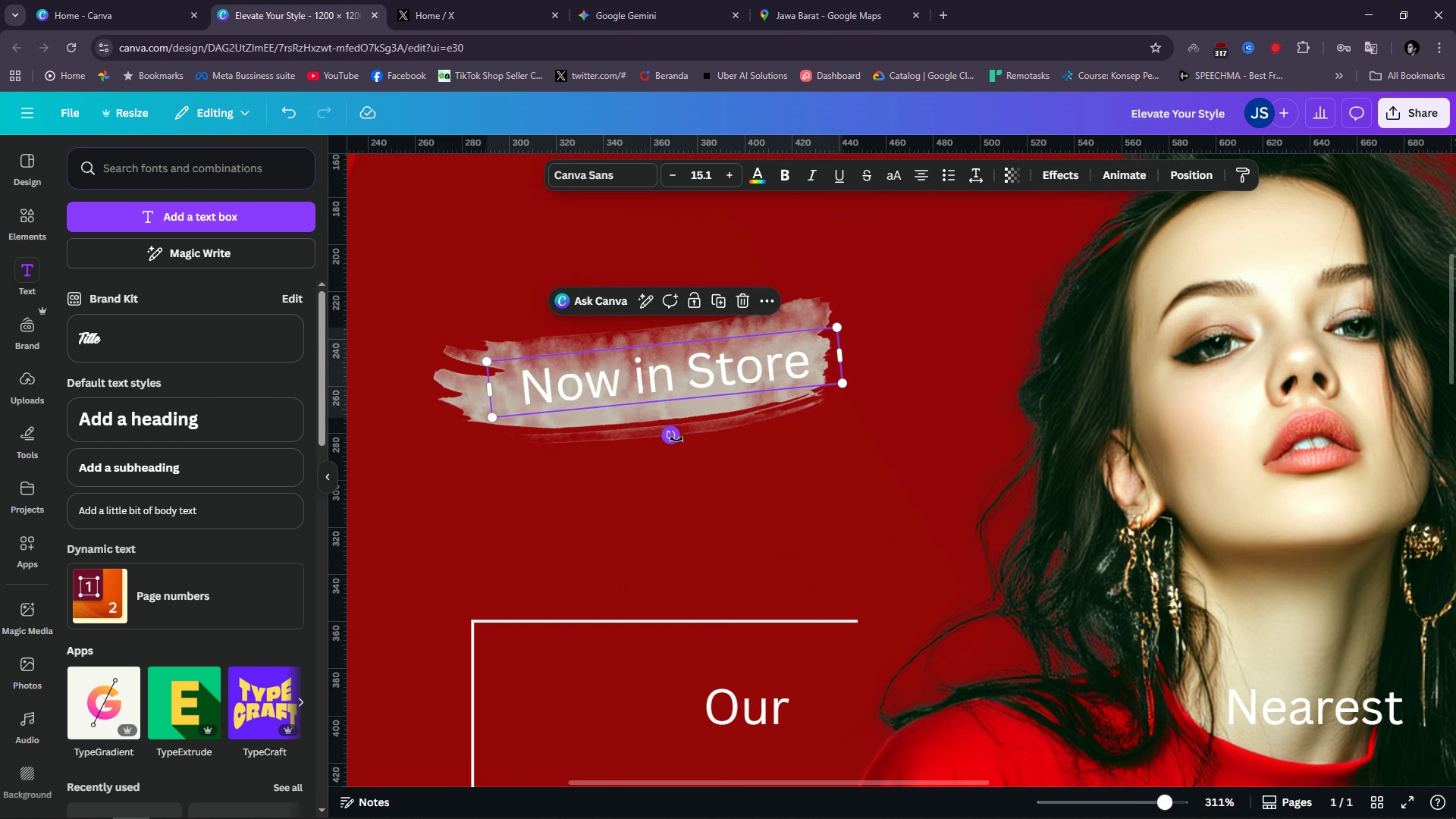 
left_click_drag(start_coordinate=[673, 440], to_coordinate=[680, 439])
 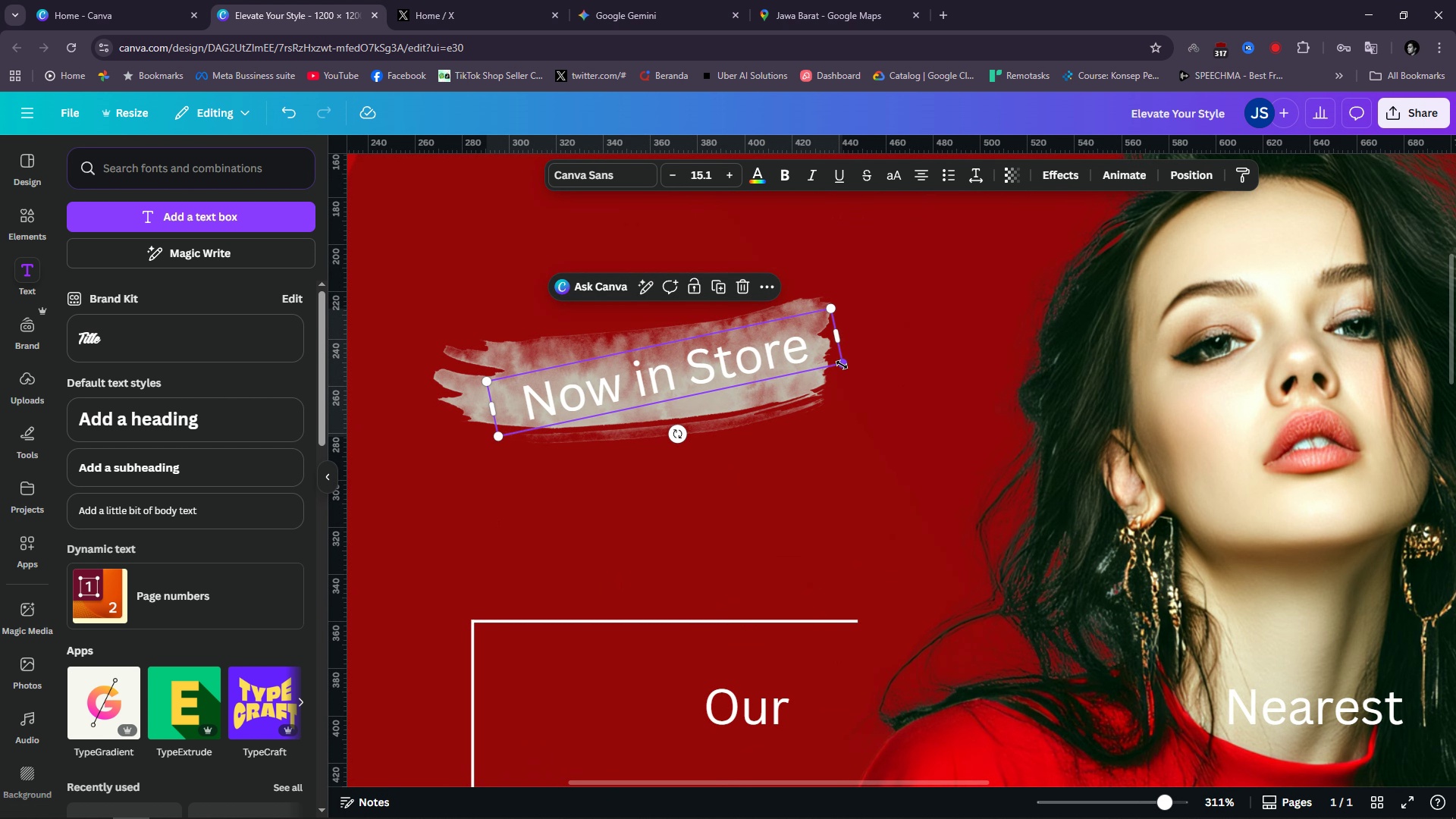 
left_click_drag(start_coordinate=[842, 365], to_coordinate=[813, 369])
 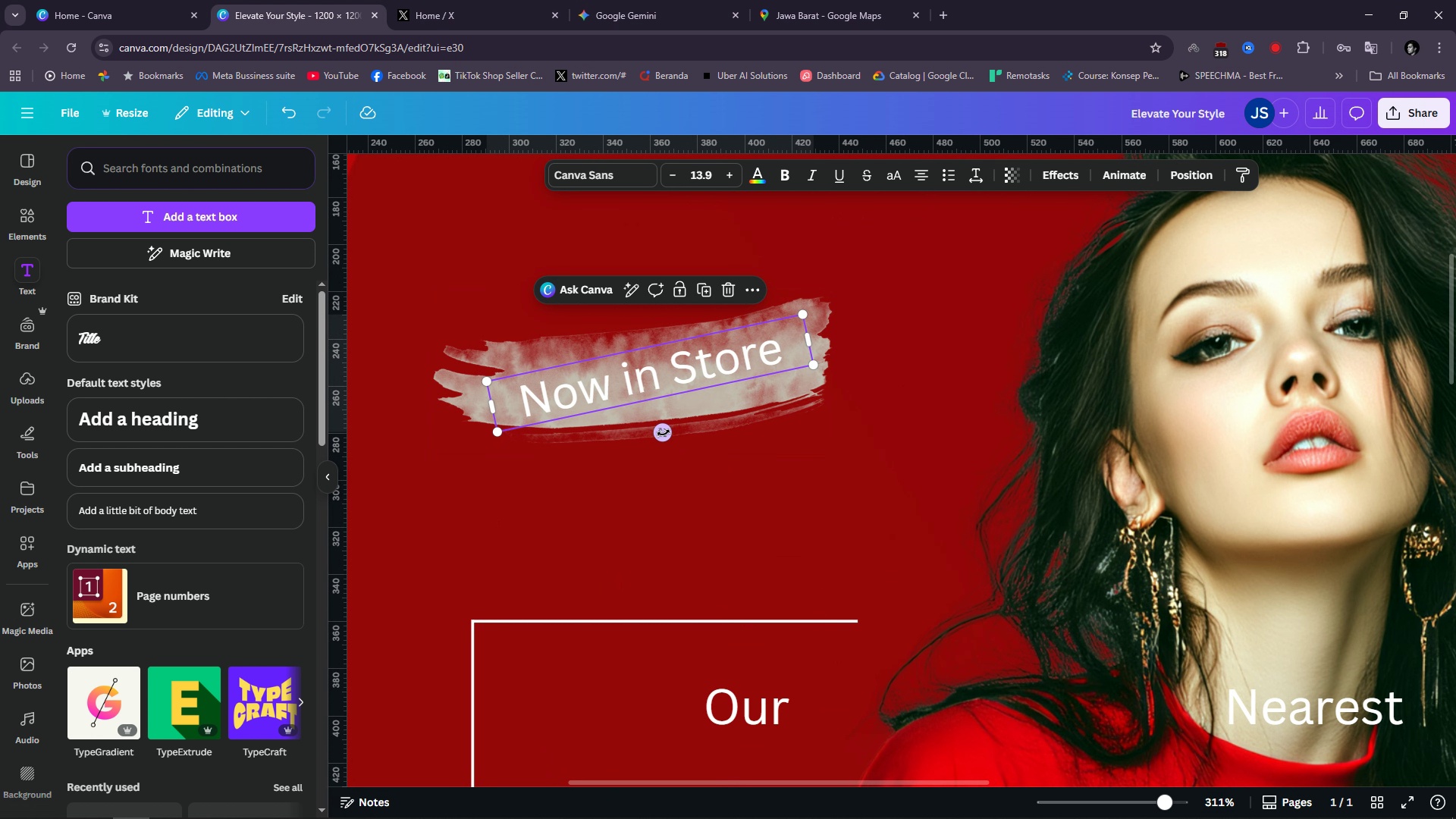 
left_click_drag(start_coordinate=[664, 433], to_coordinate=[658, 433])
 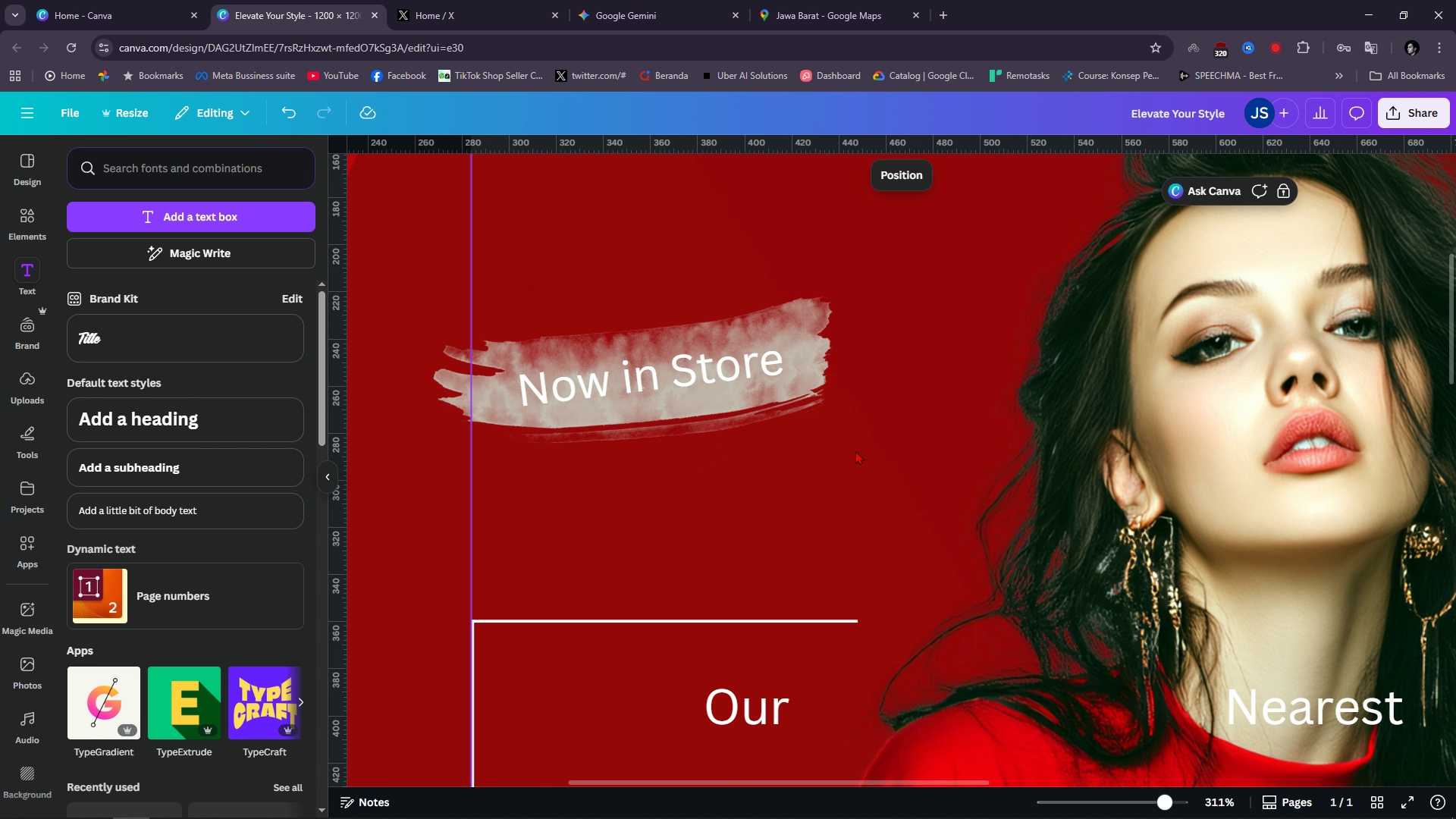 
left_click([855, 450])
 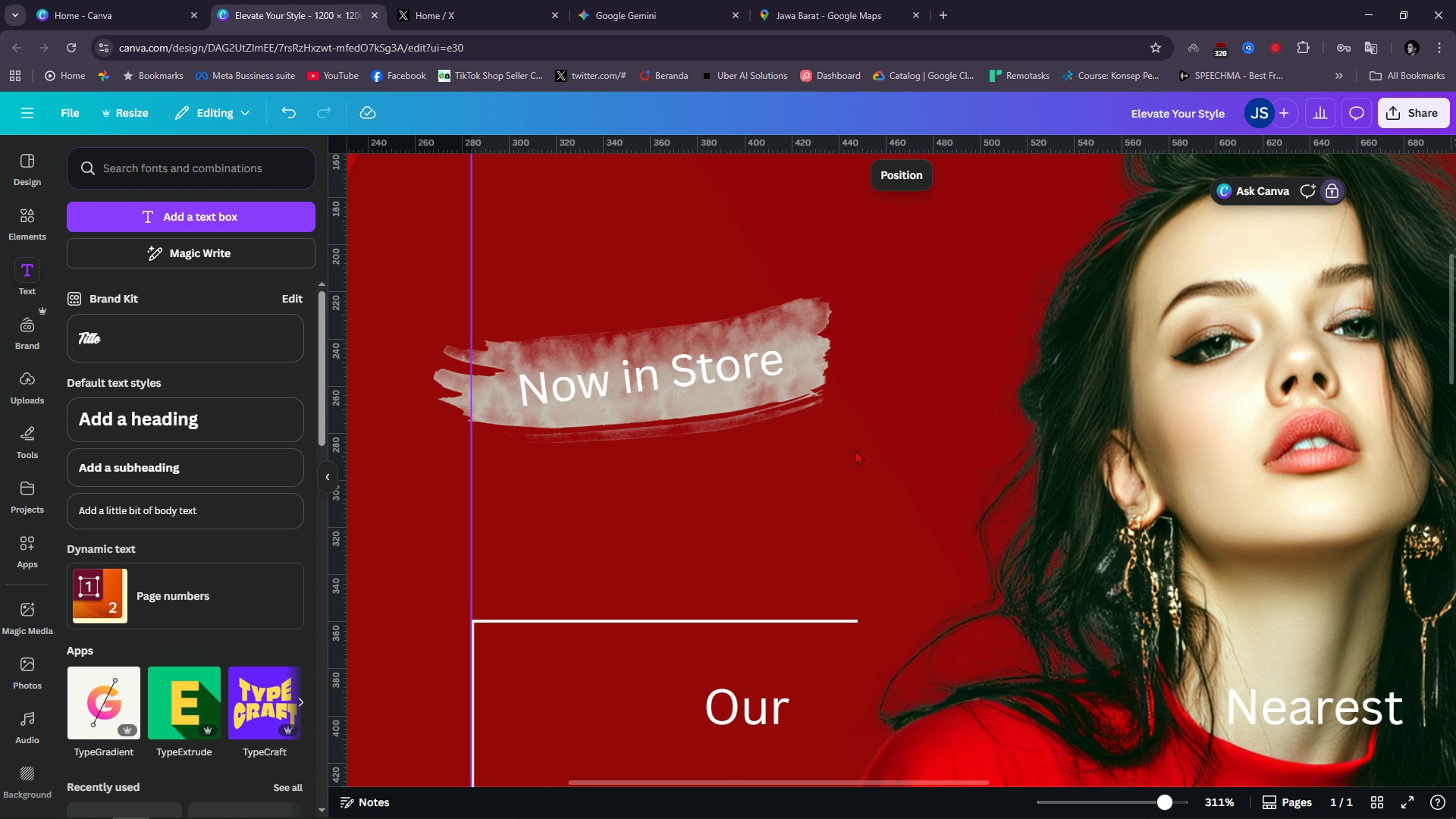 
hold_key(key=ControlLeft, duration=1.52)
scroll: coordinate [845, 471], scroll_direction: down, amount: 13.0
 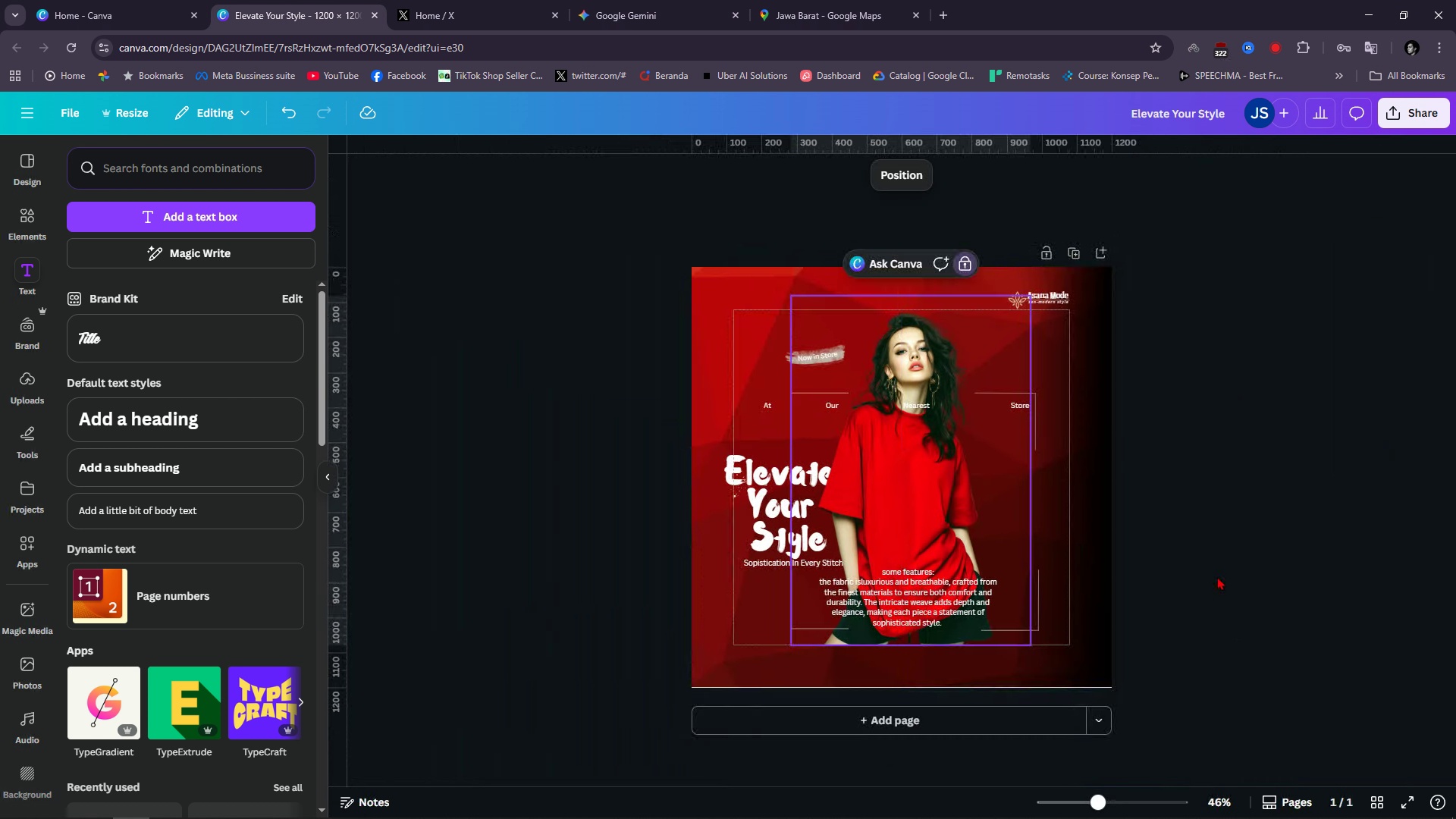 
hold_key(key=ControlLeft, duration=0.38)
 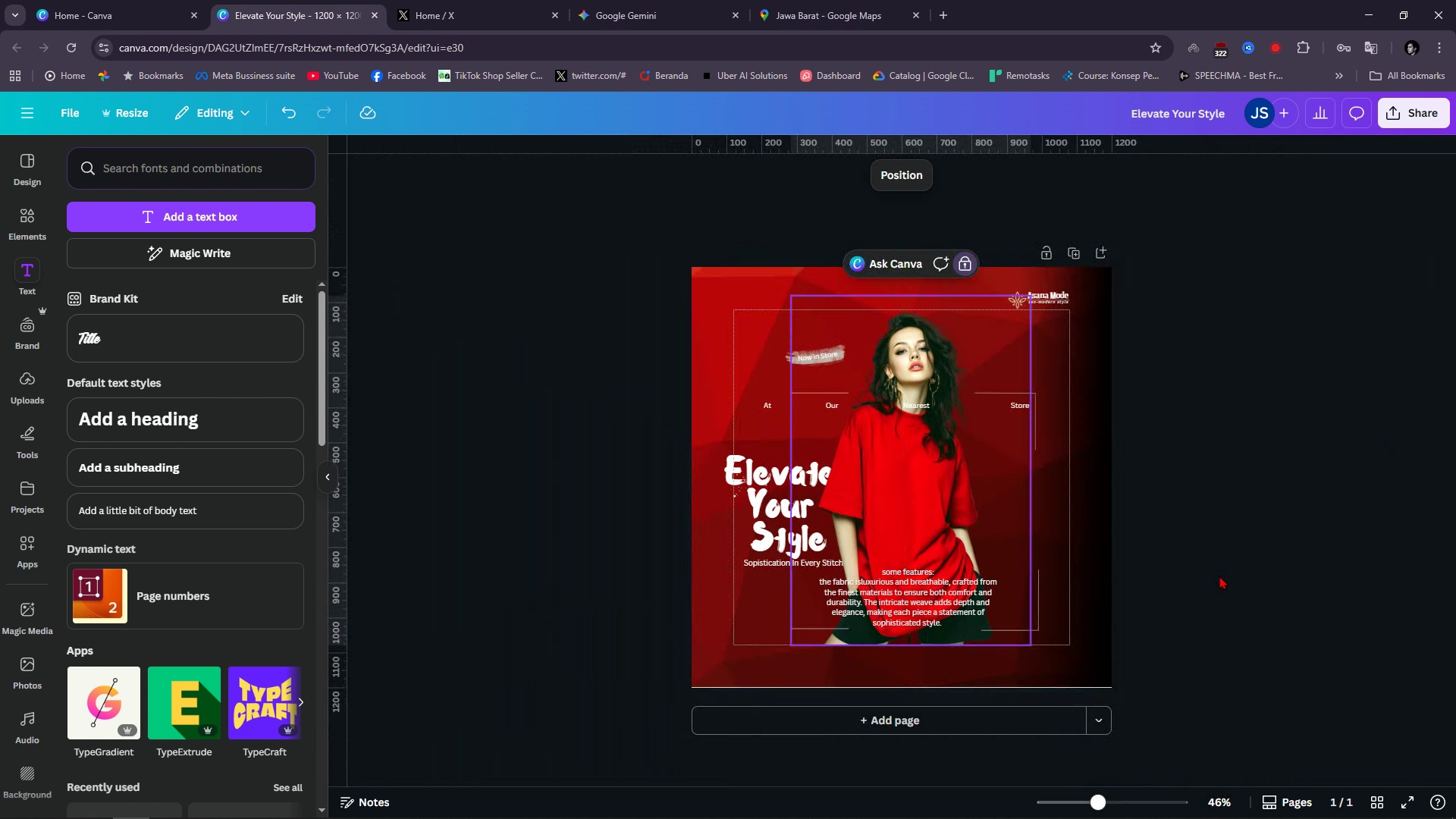 
left_click([1219, 576])
 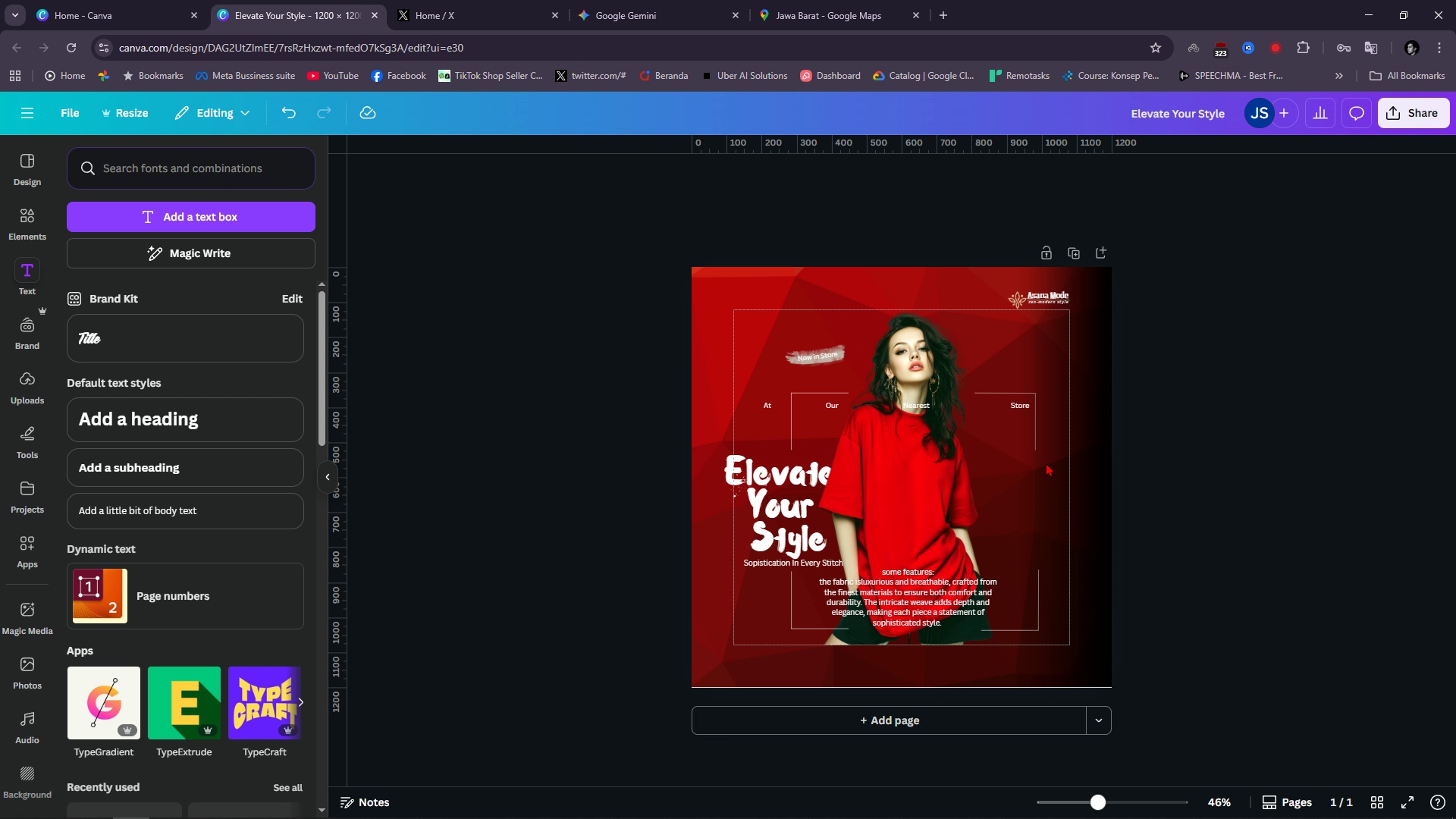 
wait(5.64)
 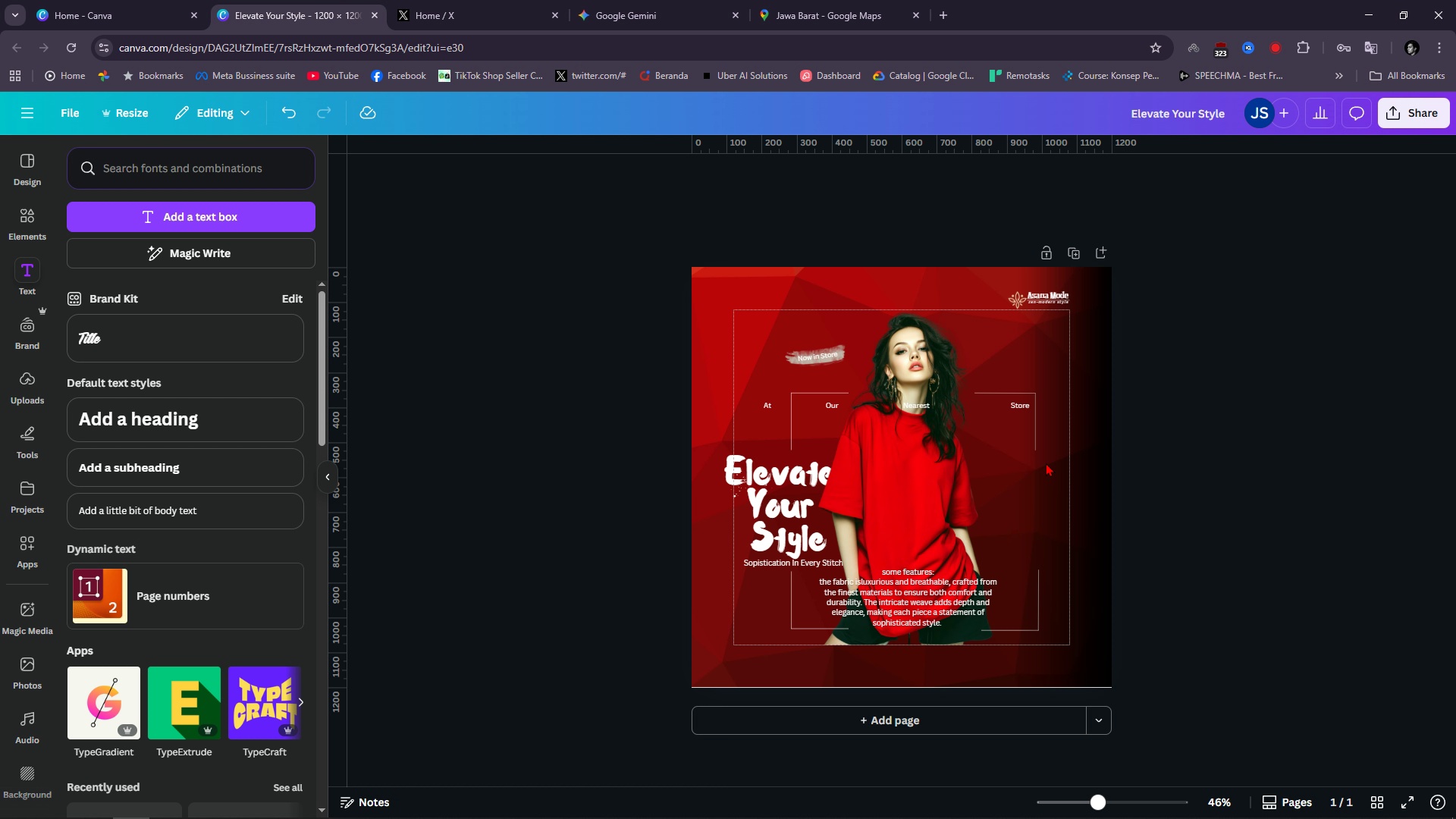 
scroll: coordinate [1219, 576], scroll_direction: down, amount: 1.0
 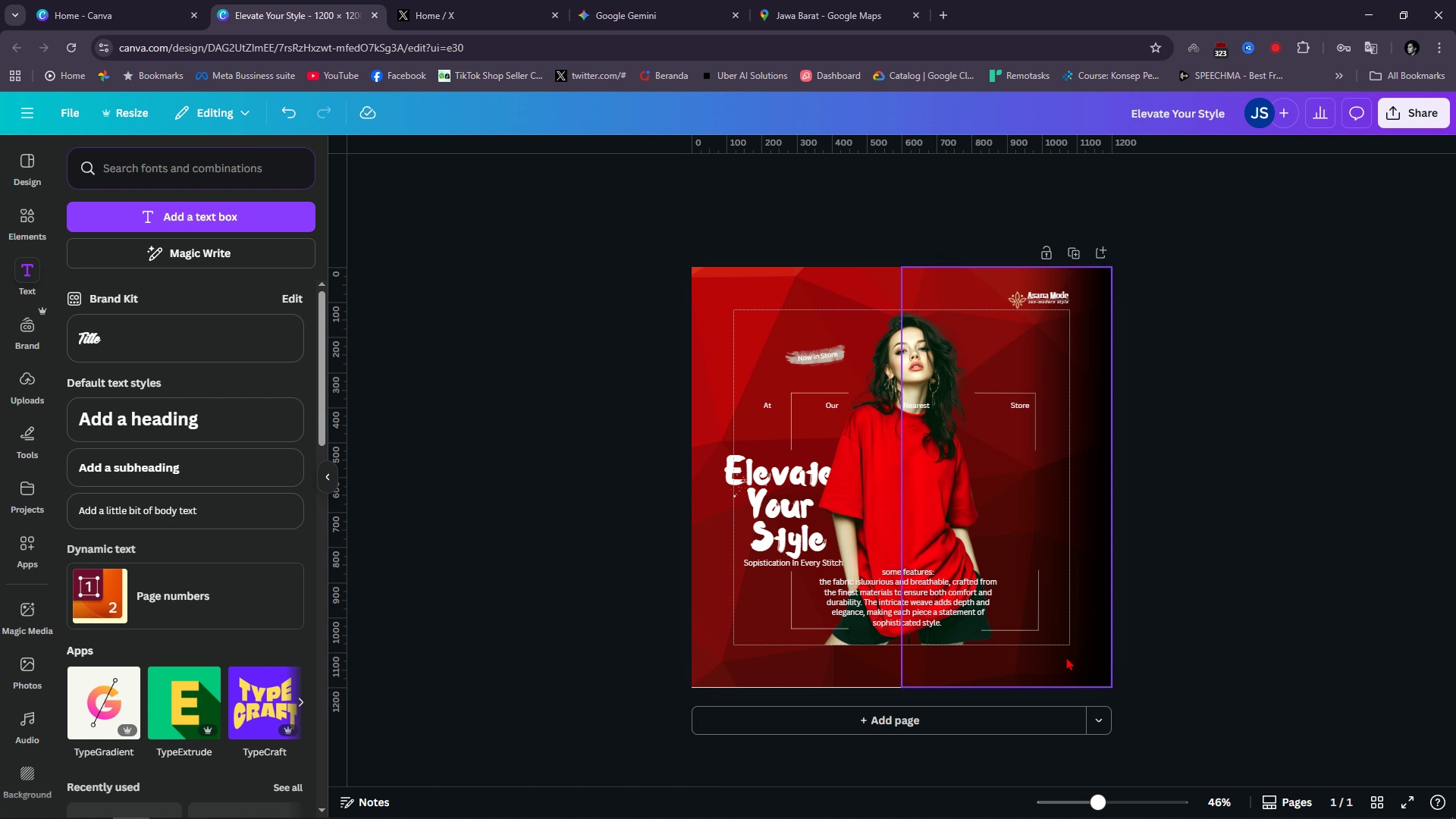 
wait(7.1)
 